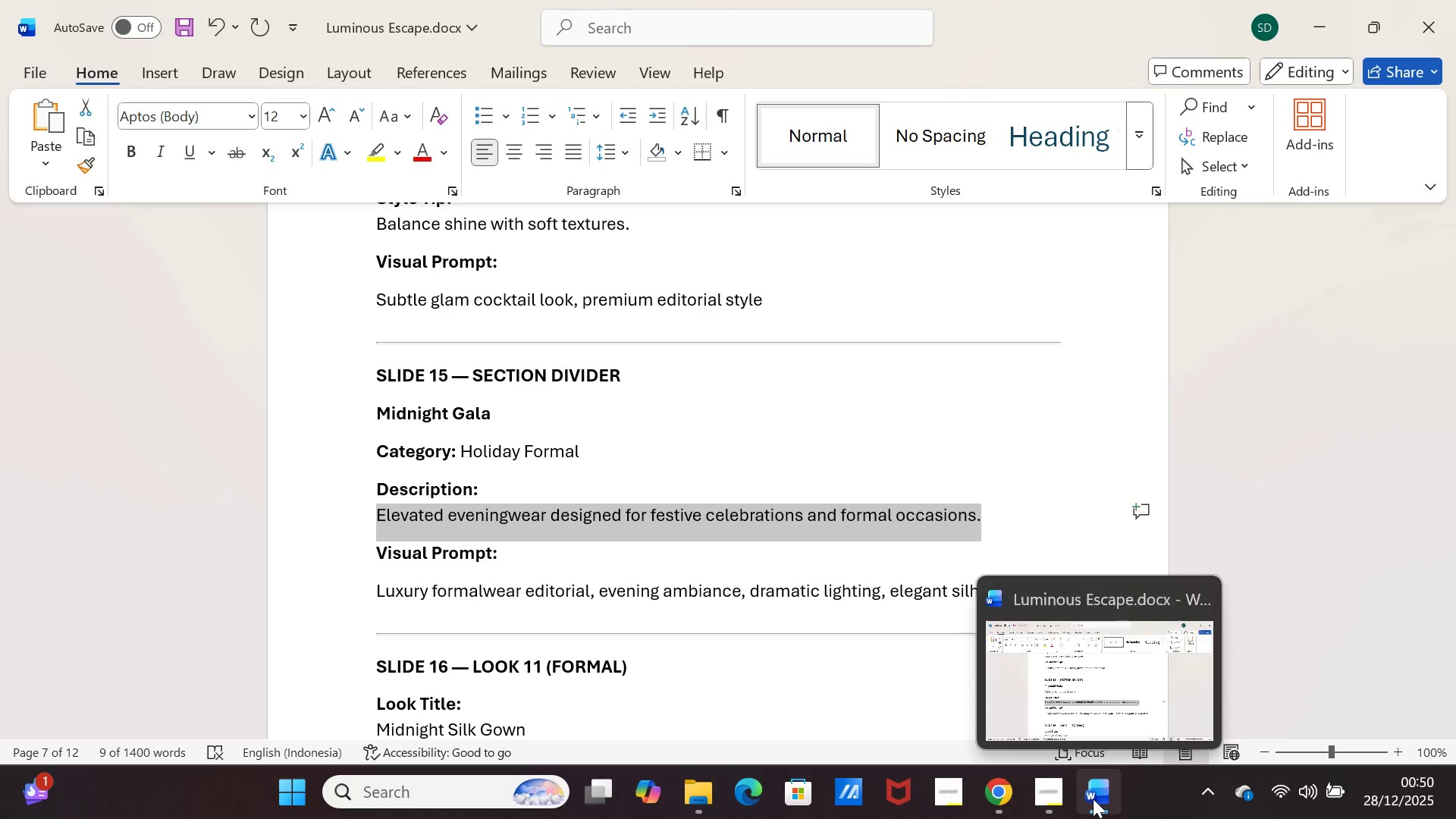 
left_click([1095, 796])
 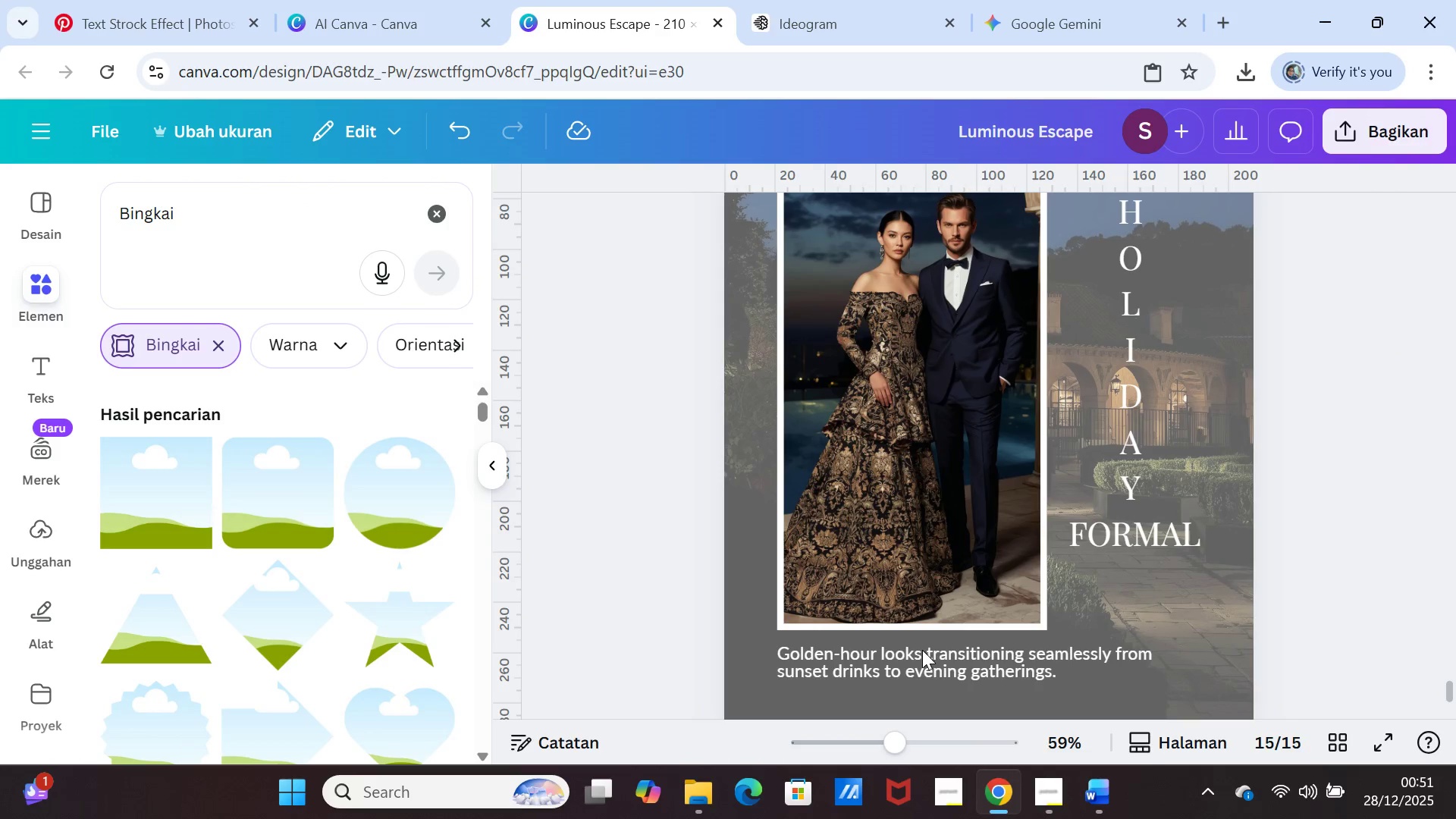 
double_click([922, 650])
 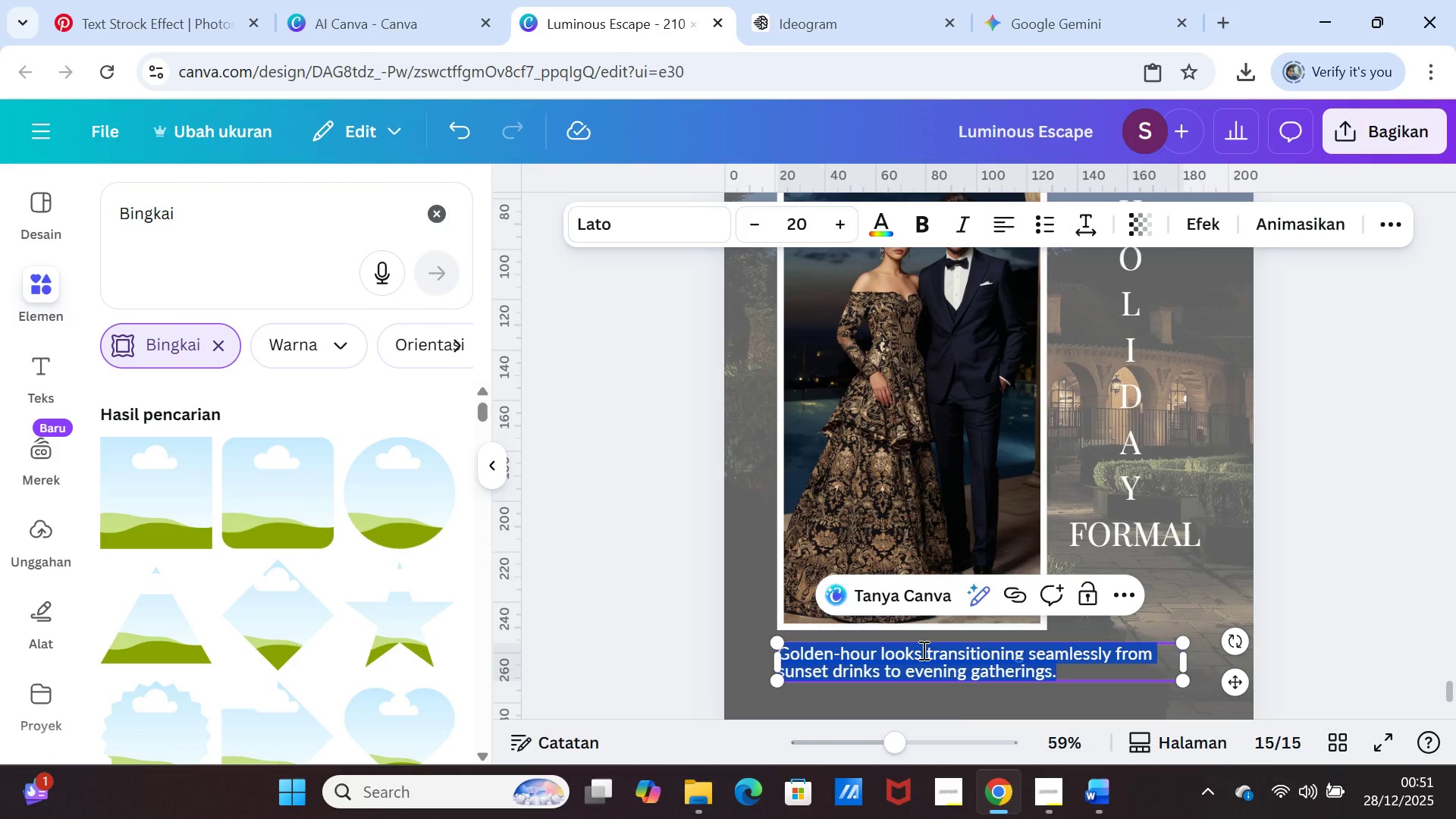 
key(Control+V)
 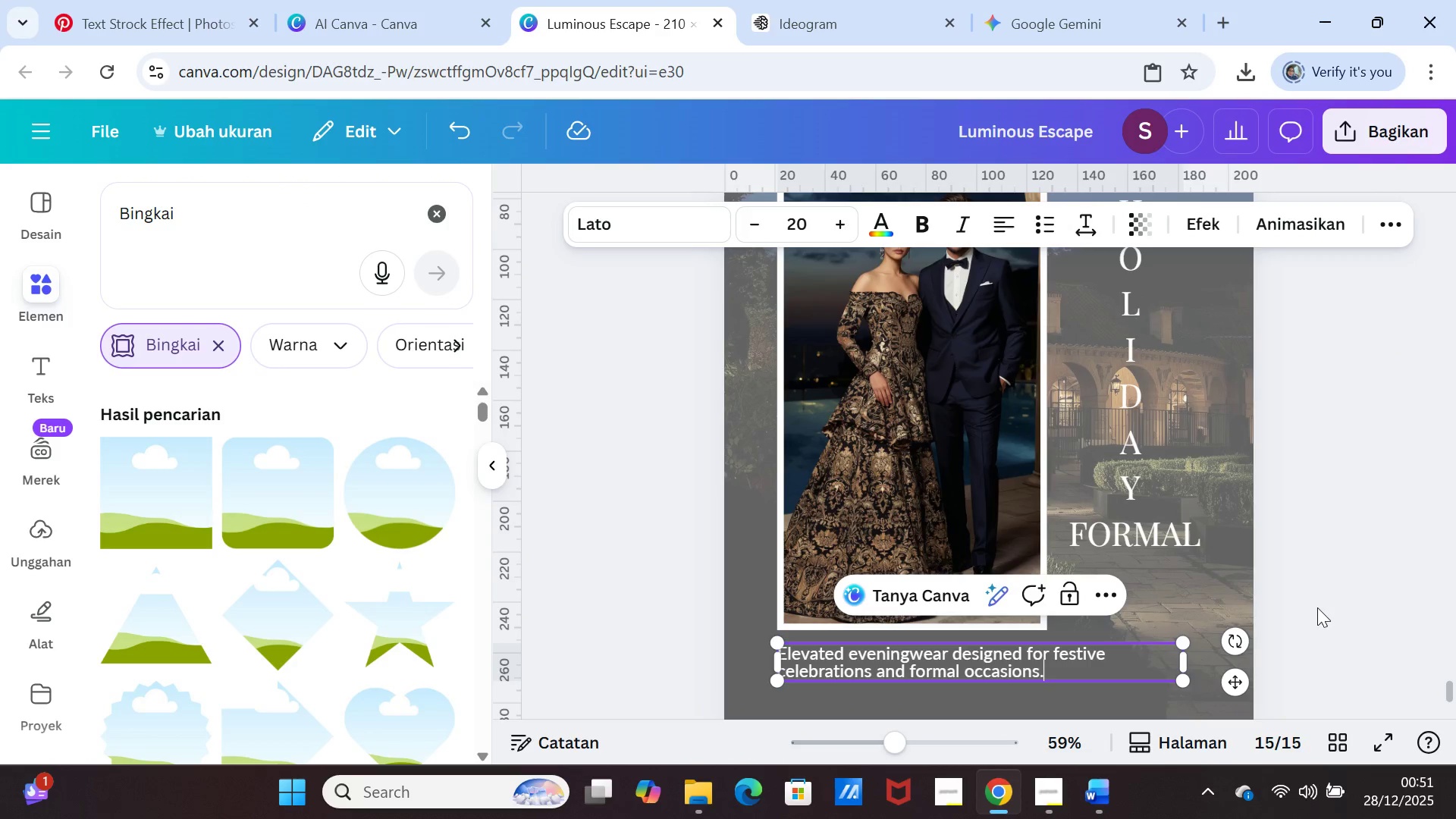 
left_click([1318, 604])
 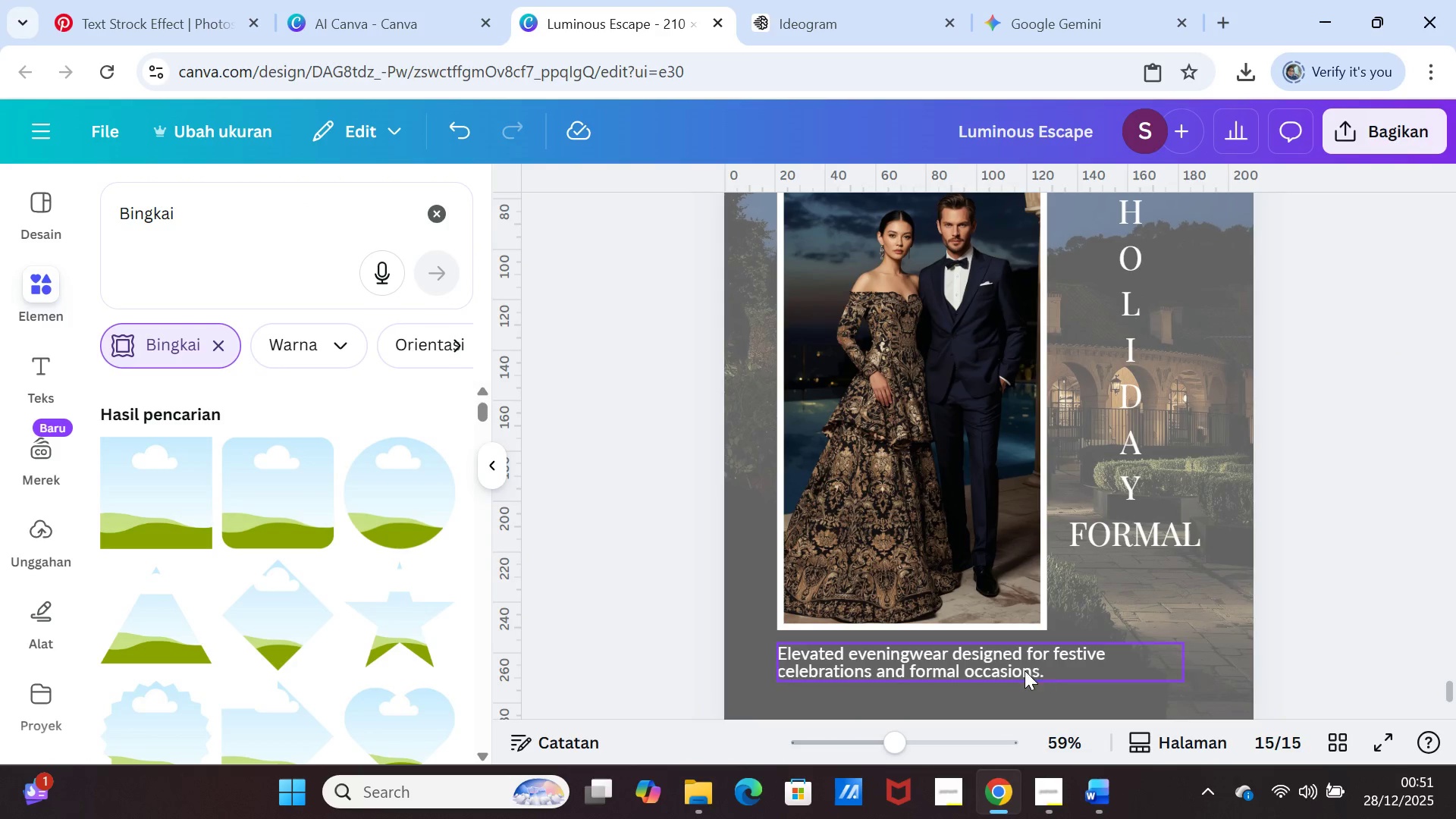 
left_click([1024, 664])
 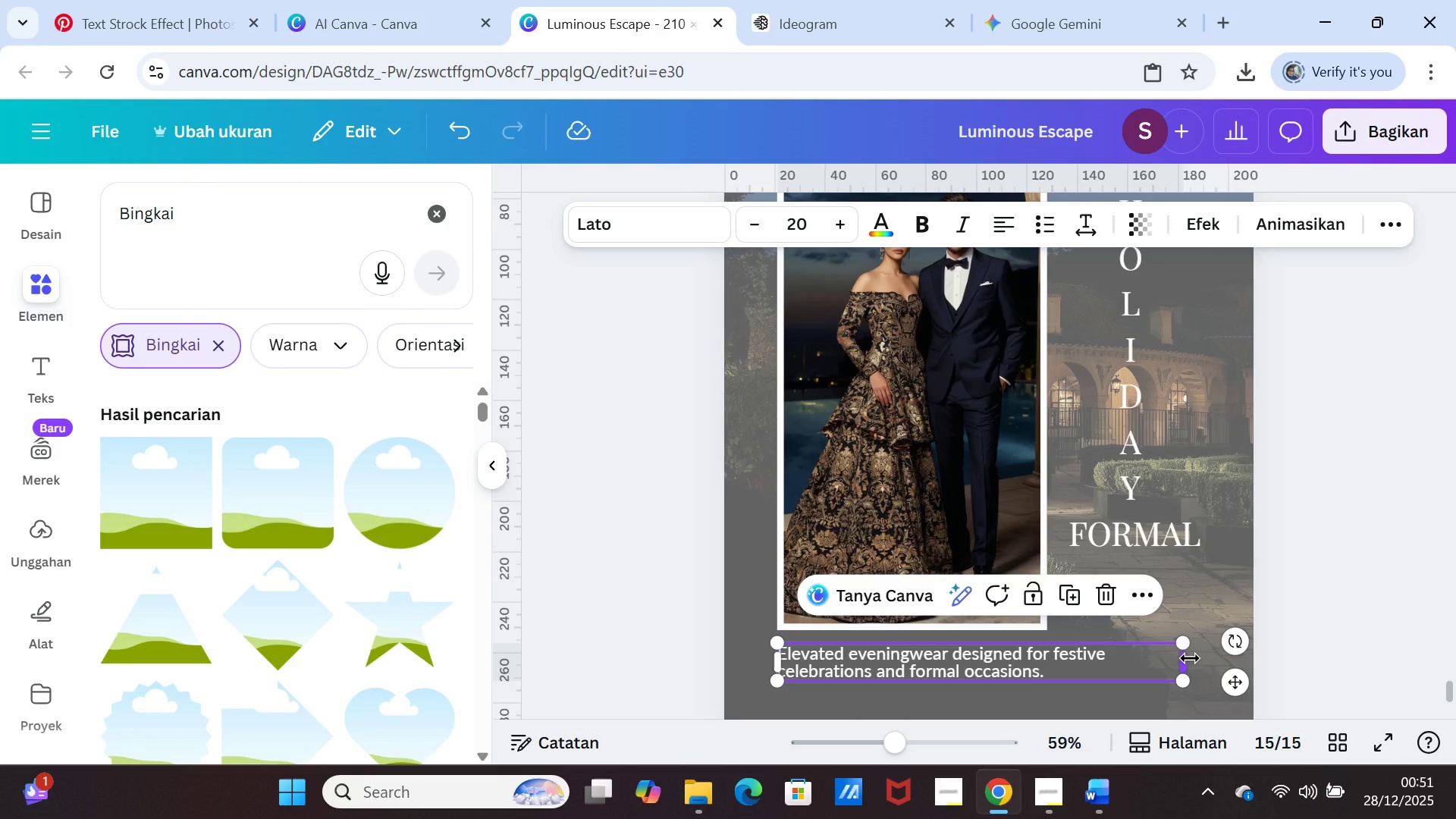 
left_click_drag(start_coordinate=[1190, 658], to_coordinate=[1222, 652])
 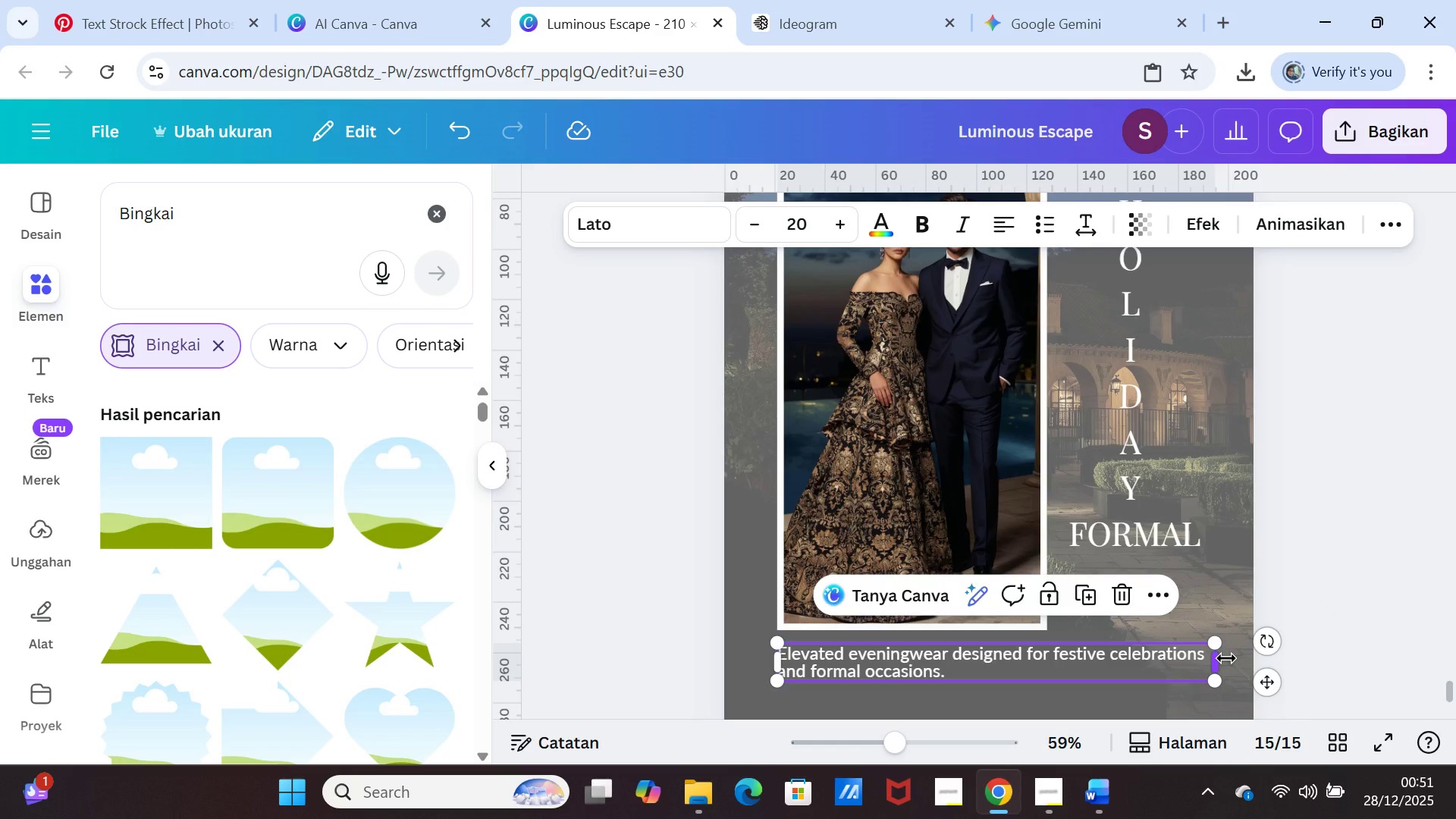 
left_click([1226, 658])
 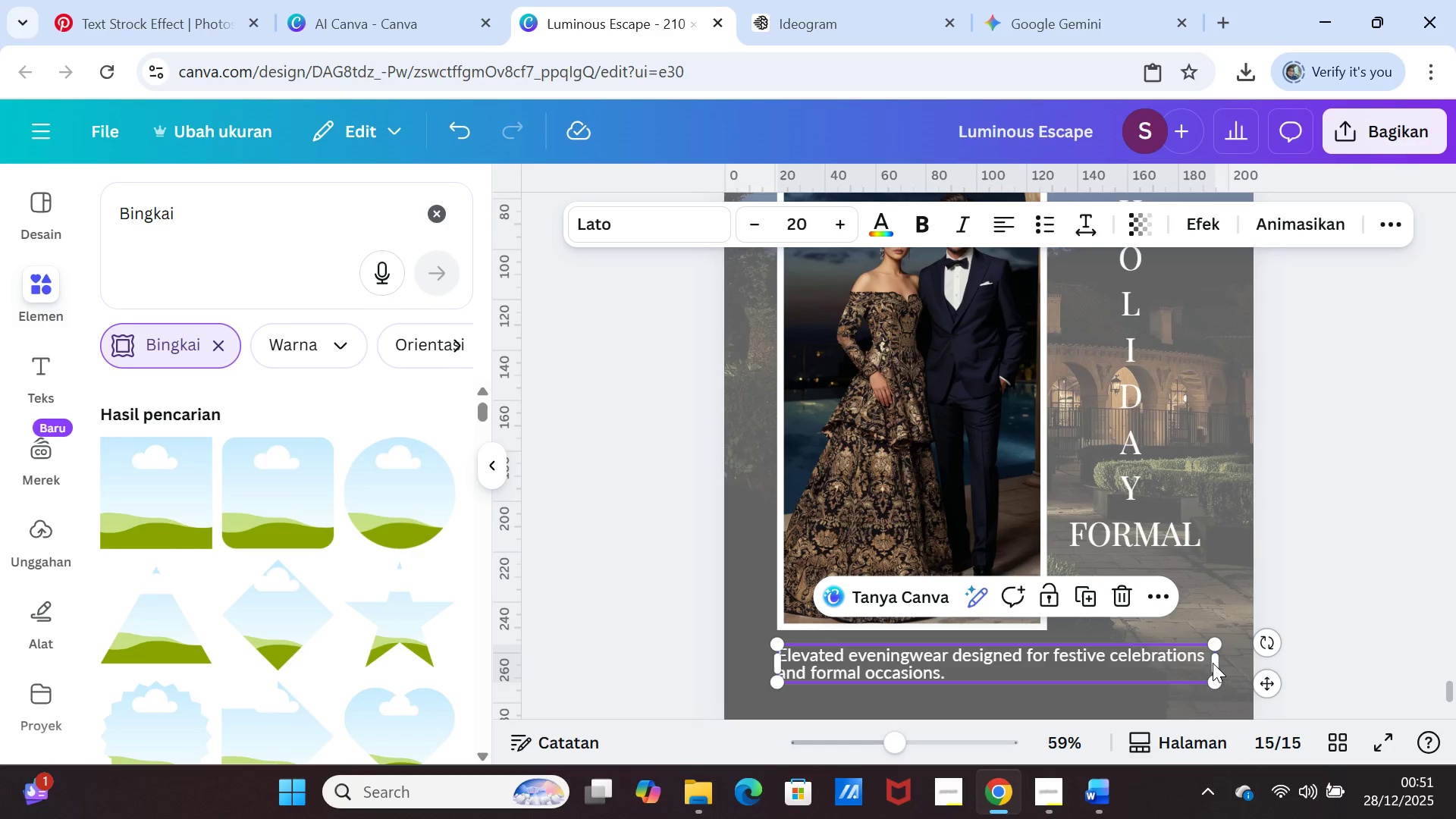 
wait(5.39)
 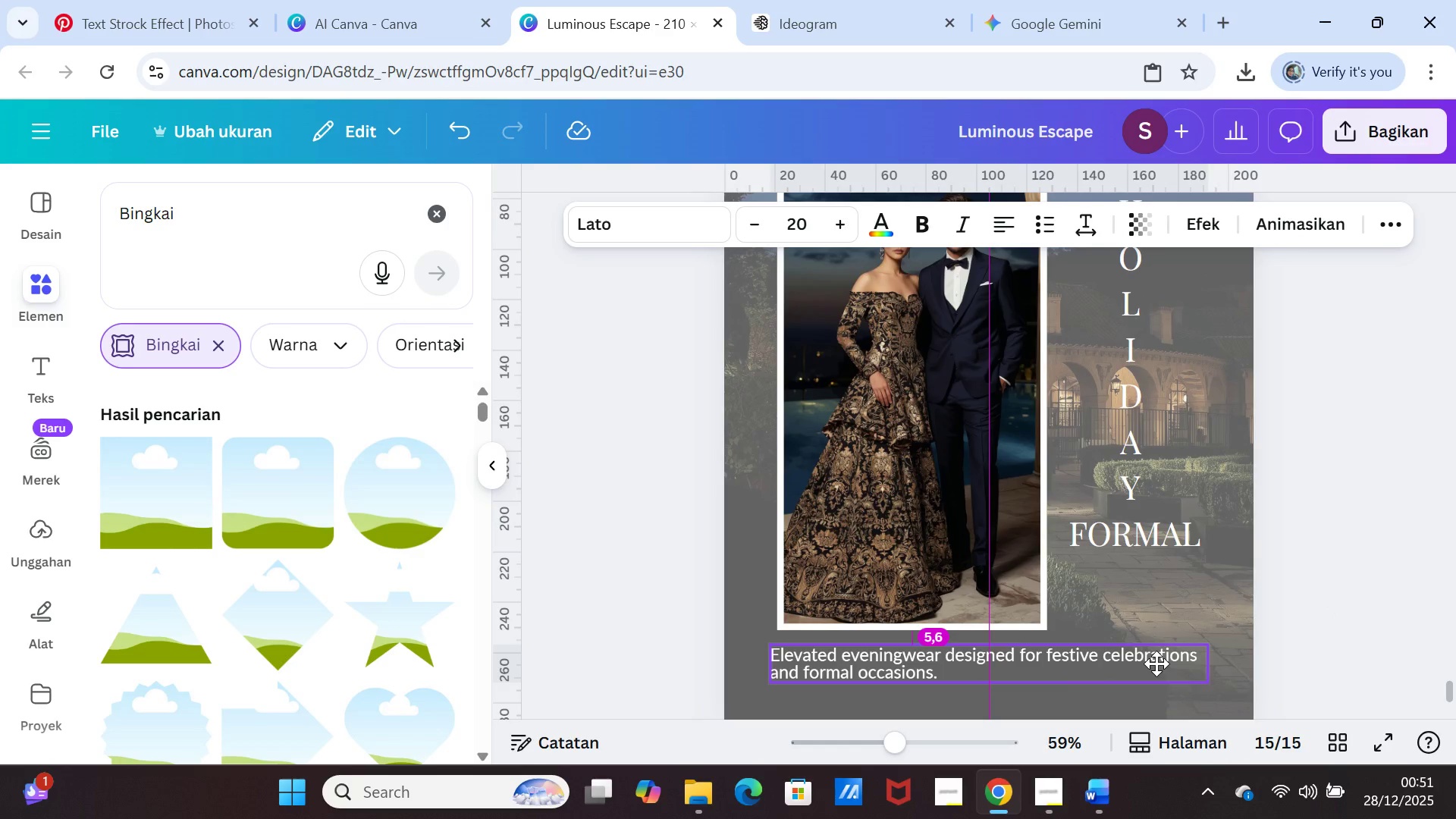 
left_click_drag(start_coordinate=[1219, 664], to_coordinate=[1209, 664])
 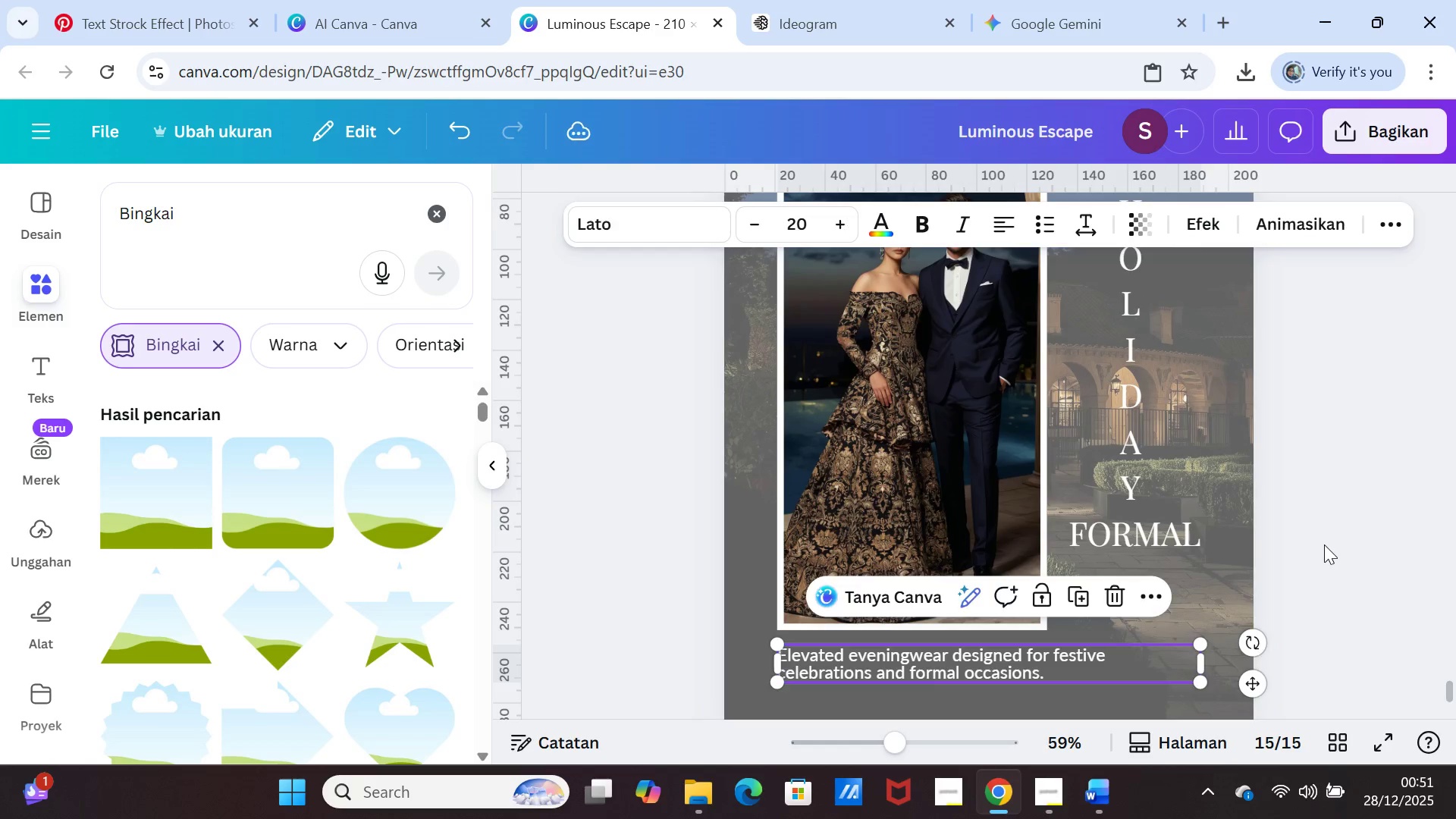 
left_click([1324, 544])
 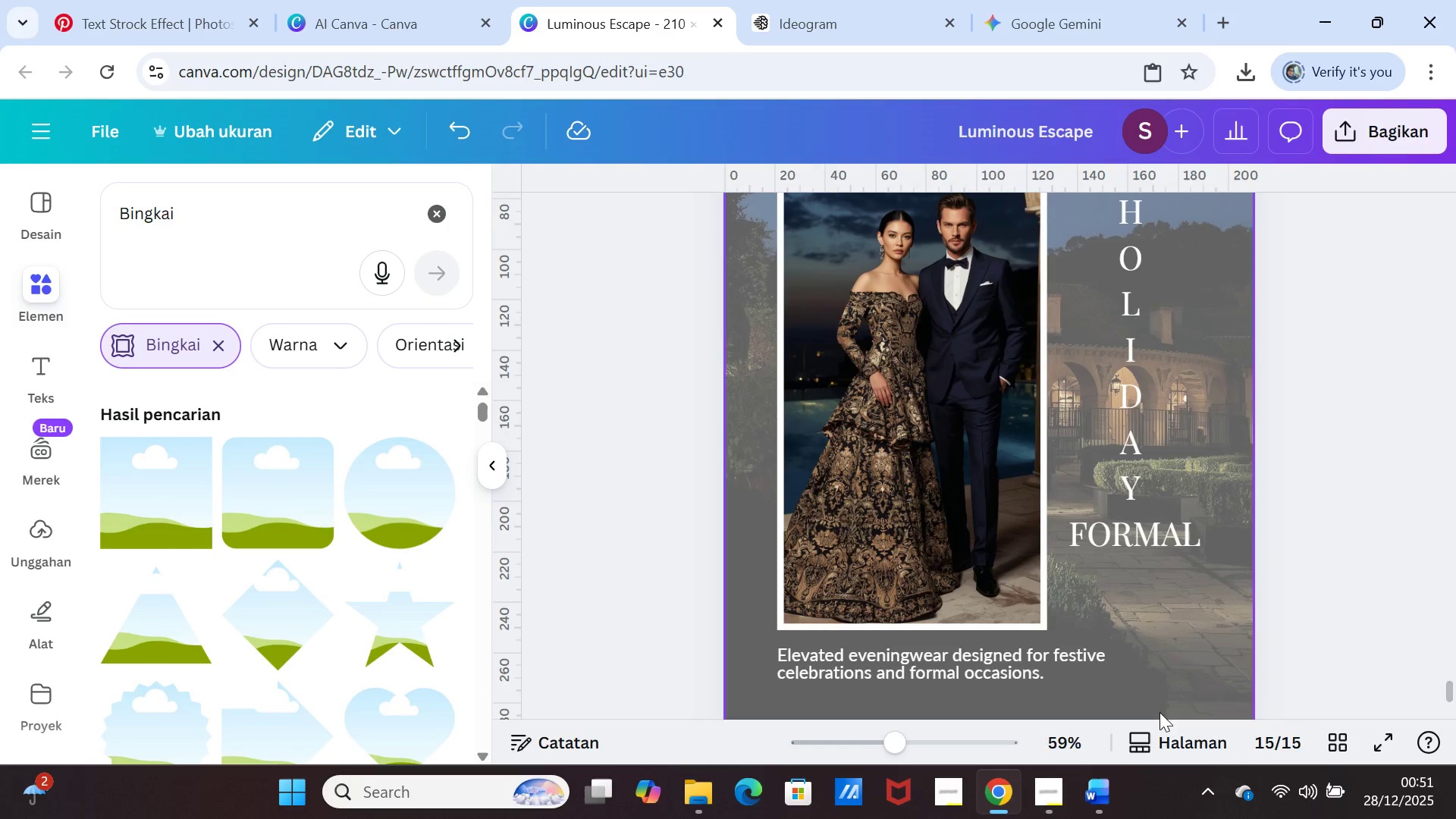 
scroll: coordinate [1213, 641], scroll_direction: up, amount: 42.0
 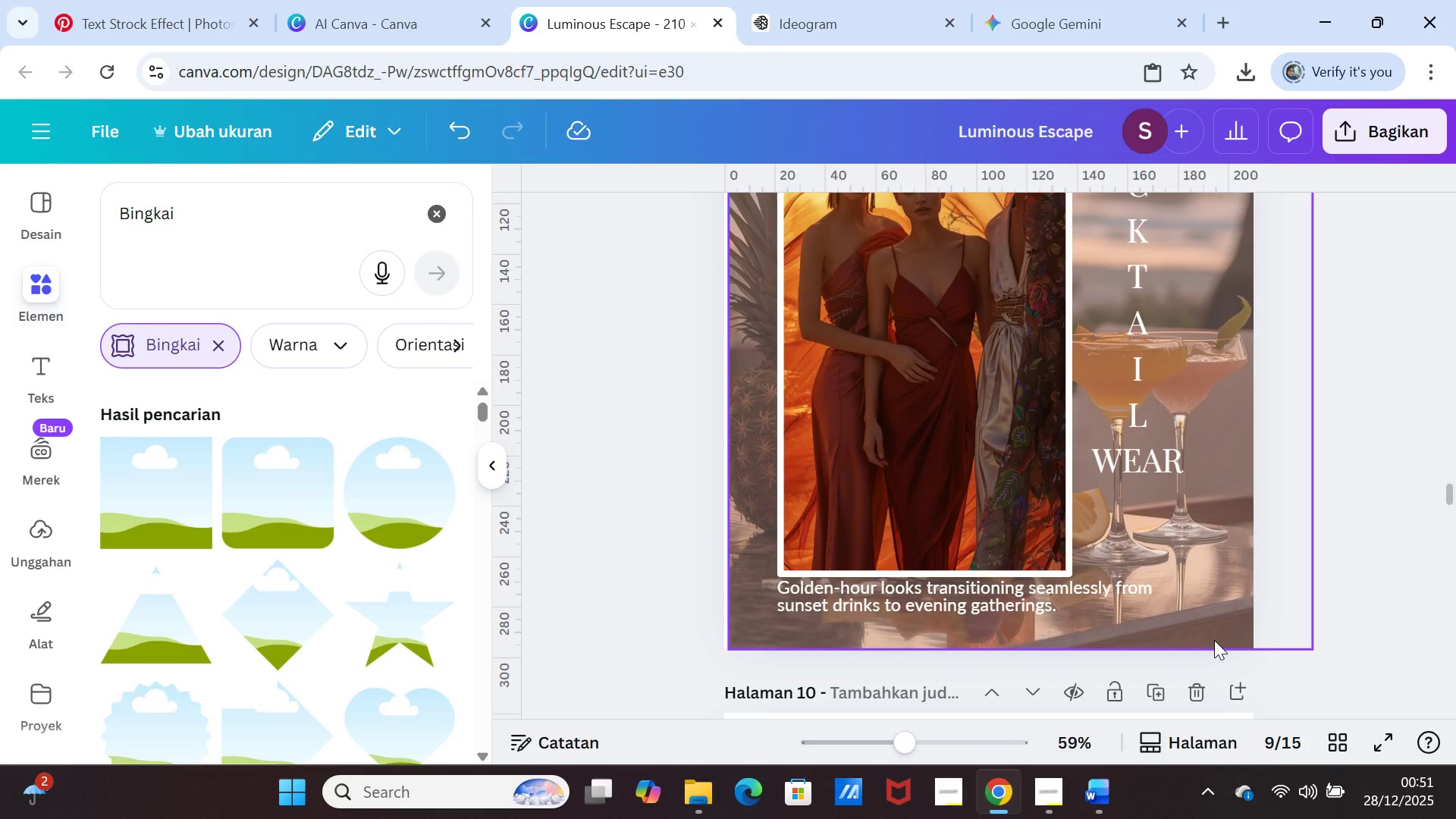 
scroll: coordinate [1214, 640], scroll_direction: down, amount: 45.0
 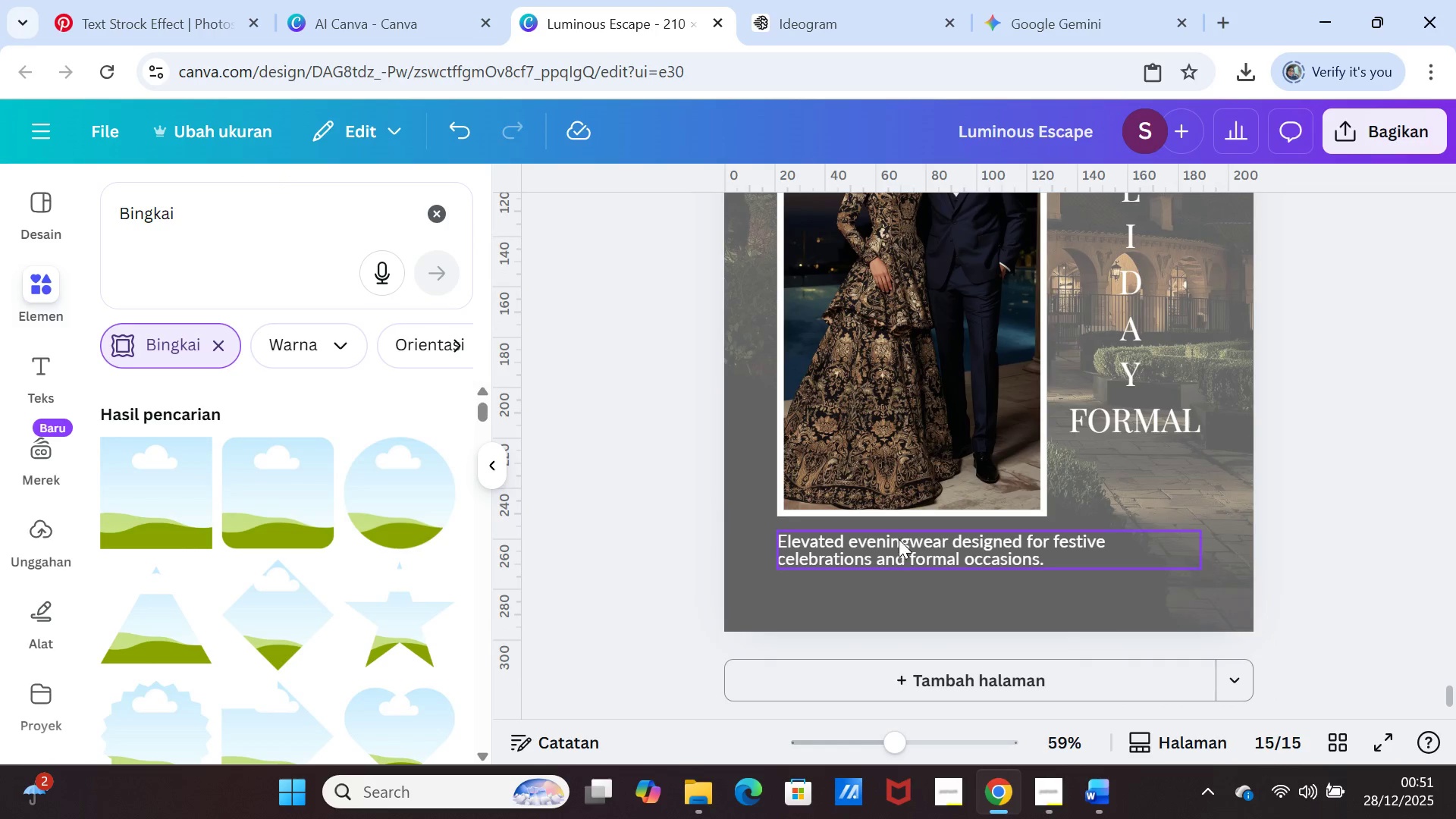 
left_click_drag(start_coordinate=[899, 539], to_coordinate=[902, 544])
 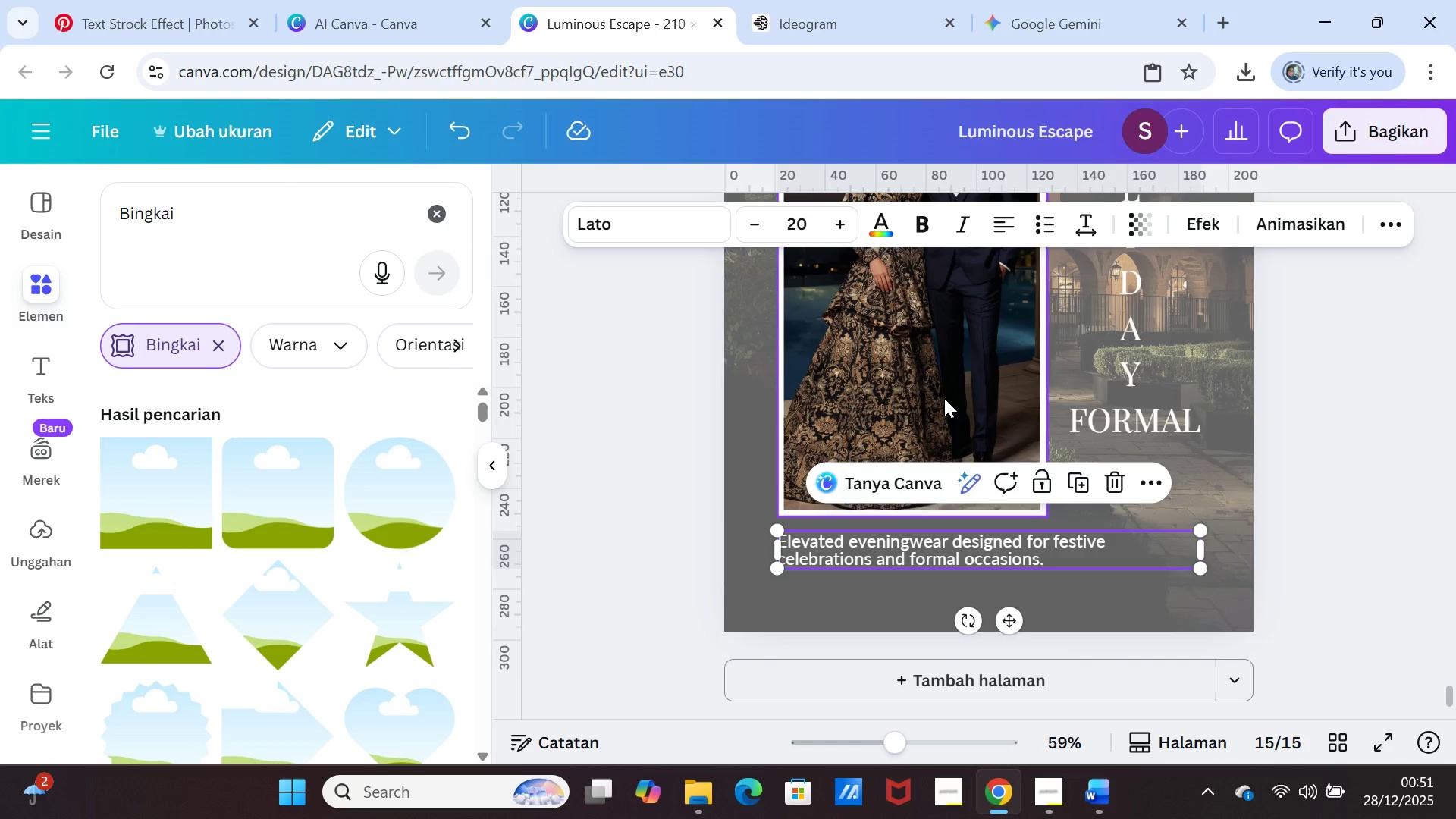 
left_click([944, 398])
 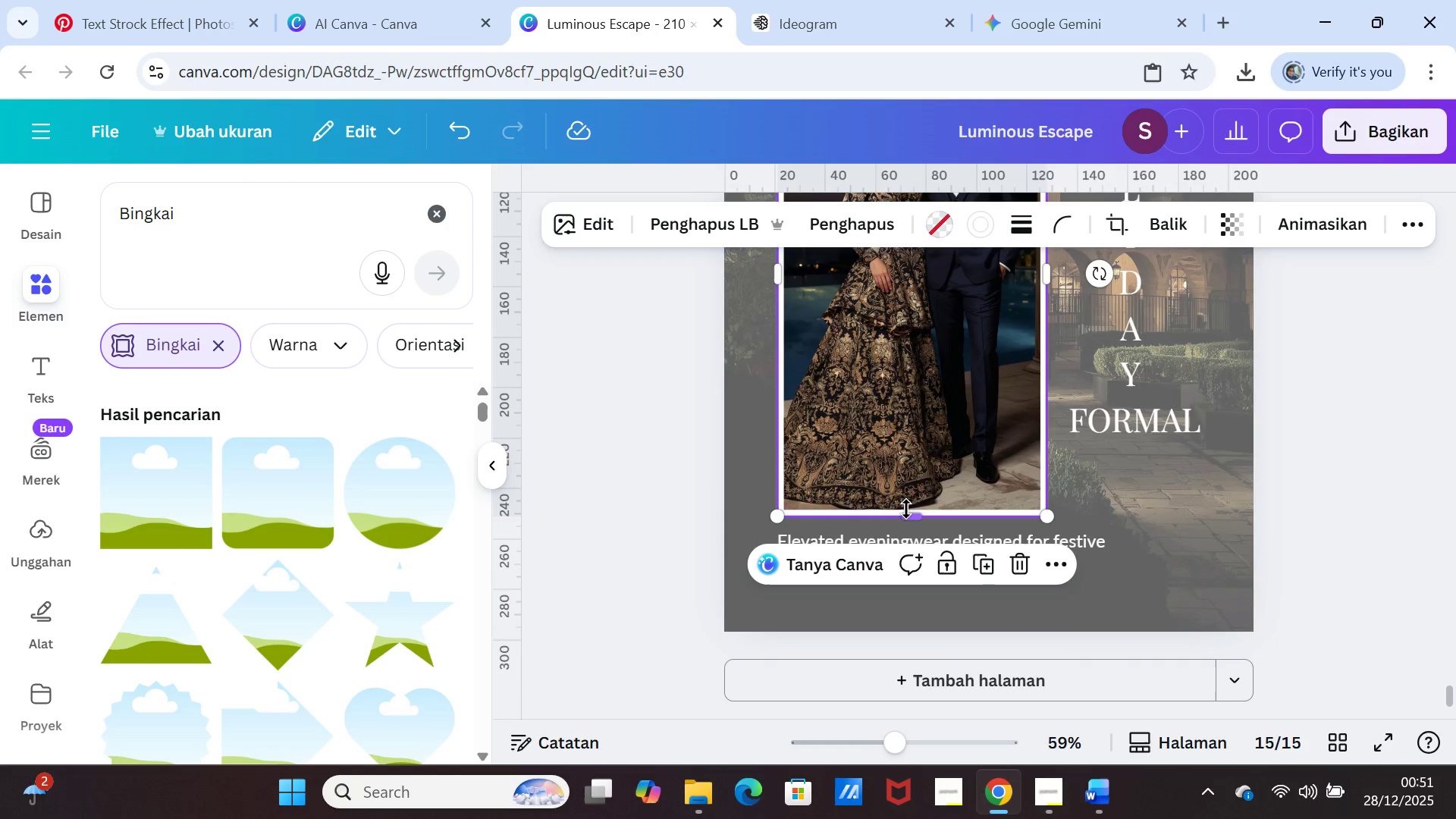 
left_click_drag(start_coordinate=[907, 511], to_coordinate=[908, 519])
 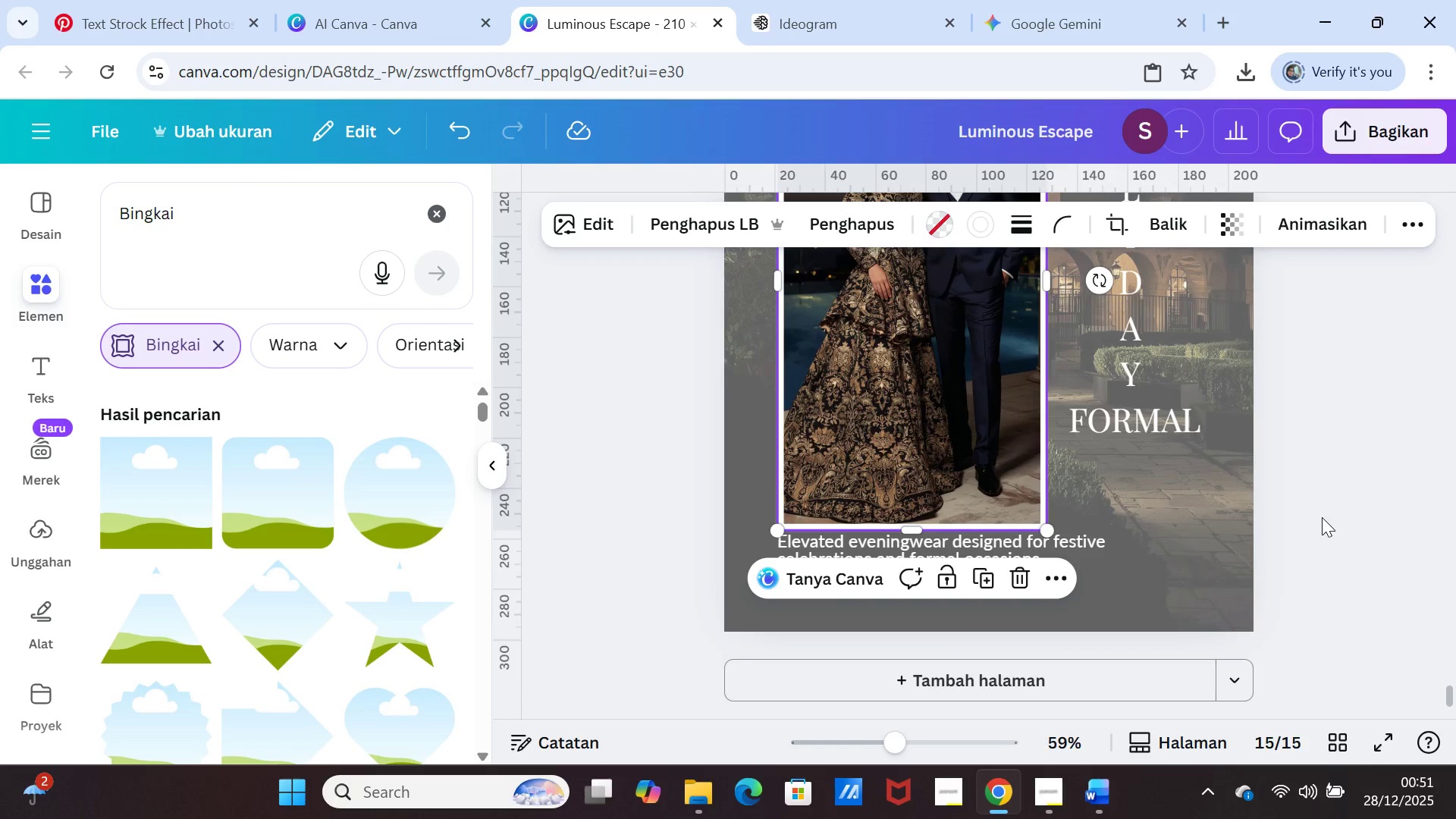 
left_click([1322, 517])
 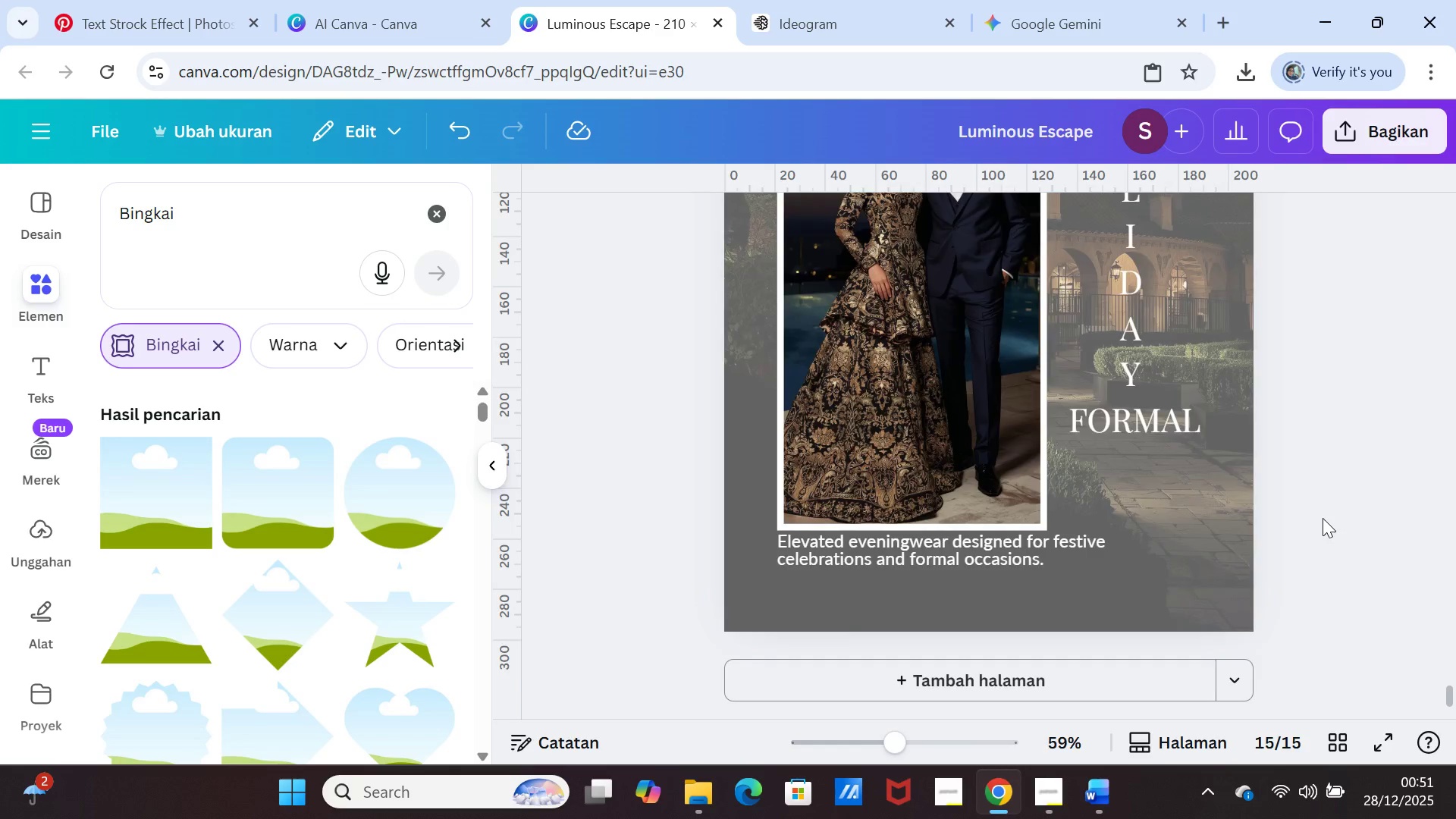 
scroll: coordinate [1323, 519], scroll_direction: up, amount: 2.0
 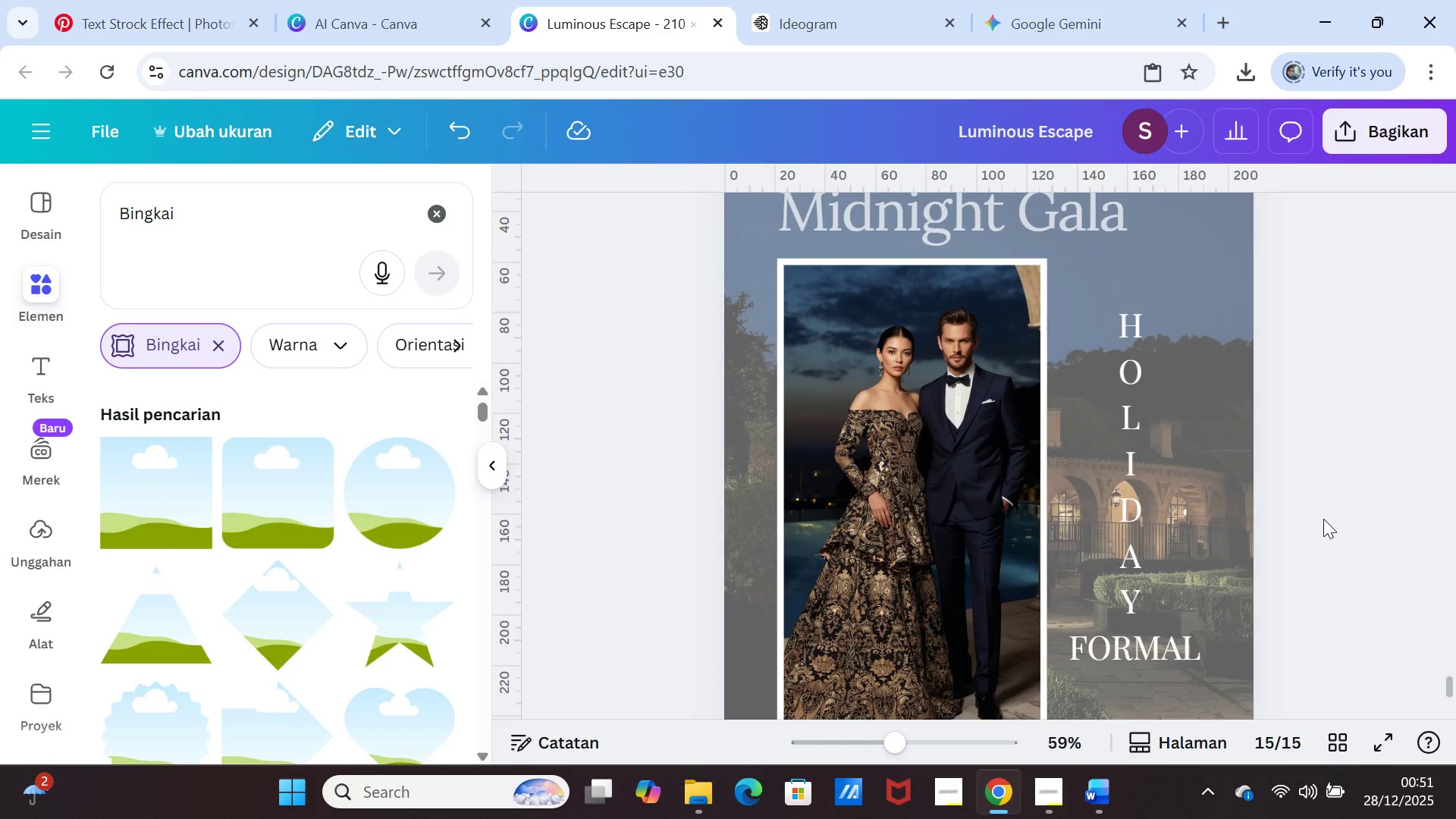 
scroll: coordinate [1323, 519], scroll_direction: down, amount: 2.0
 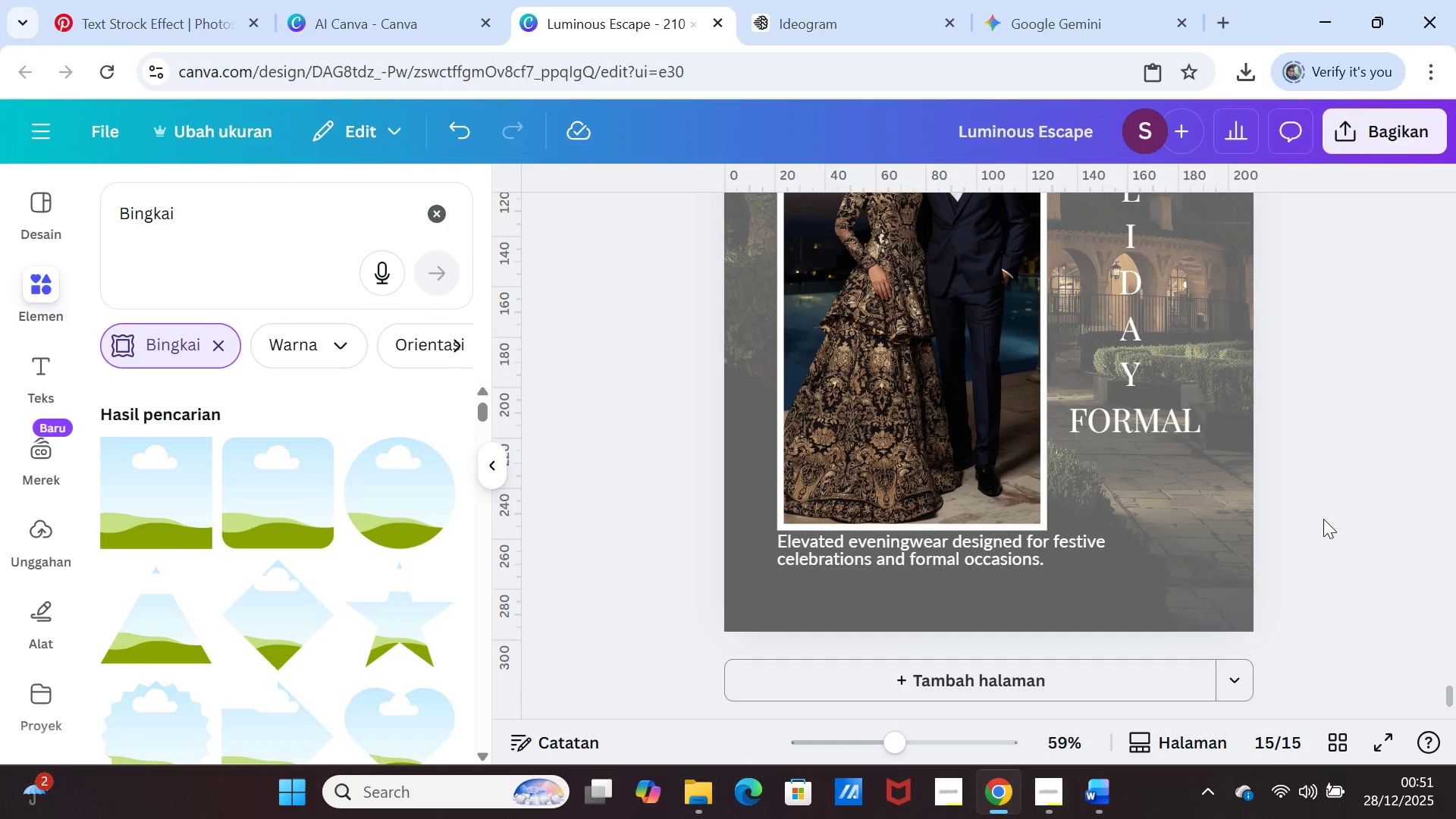 
scroll: coordinate [1323, 519], scroll_direction: up, amount: 3.0
 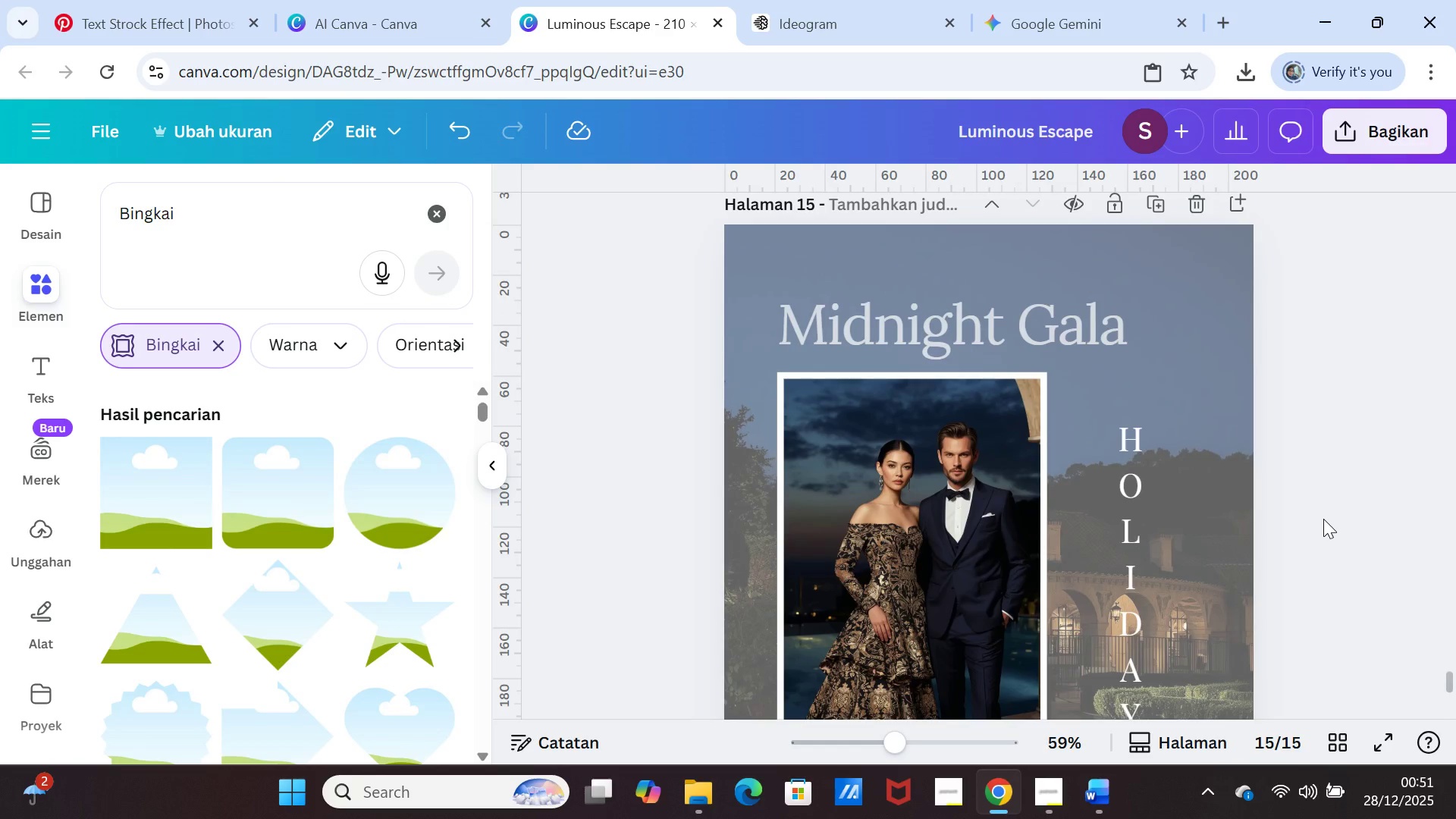 
left_click([1038, 309])
 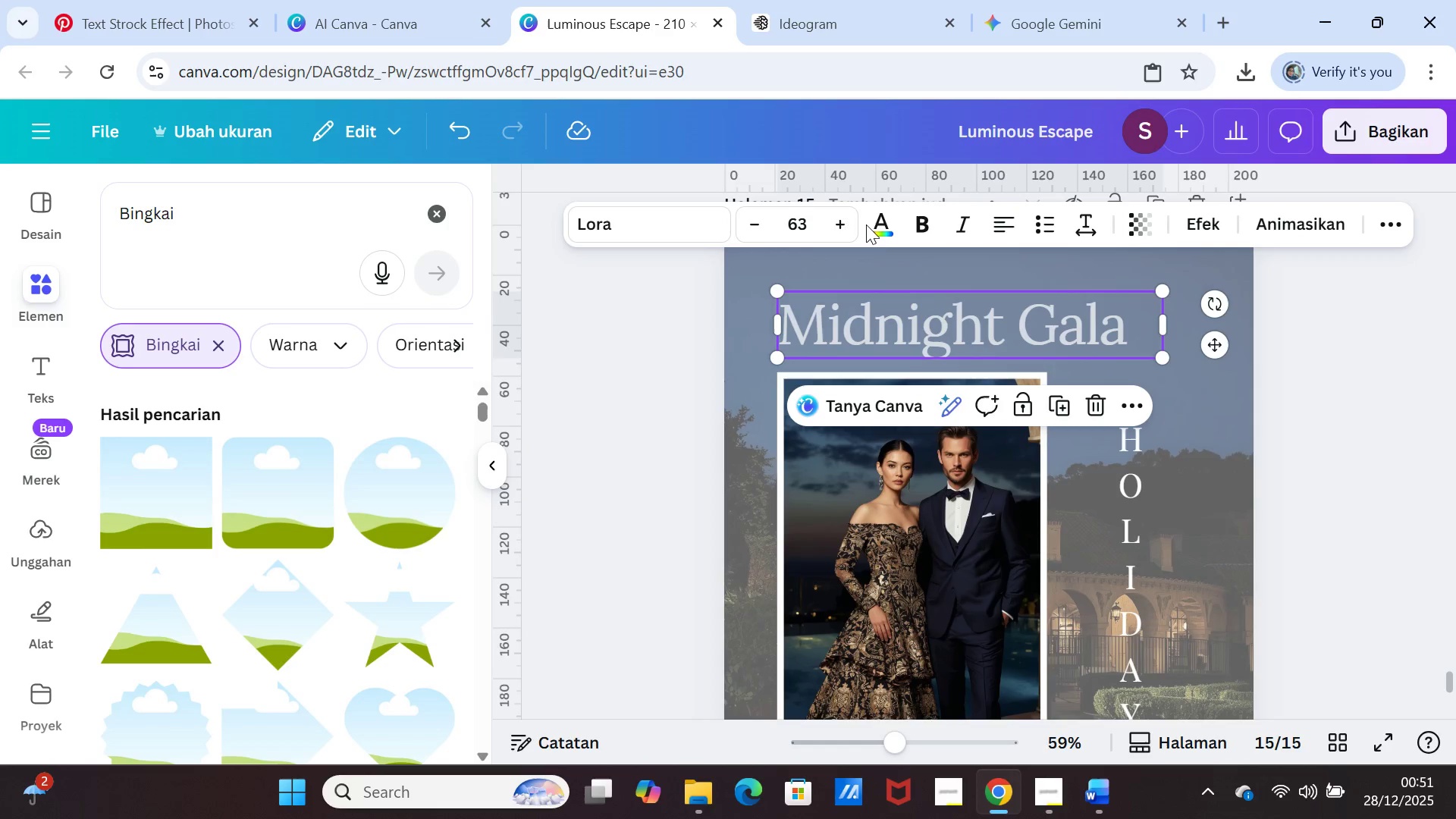 
left_click([880, 219])
 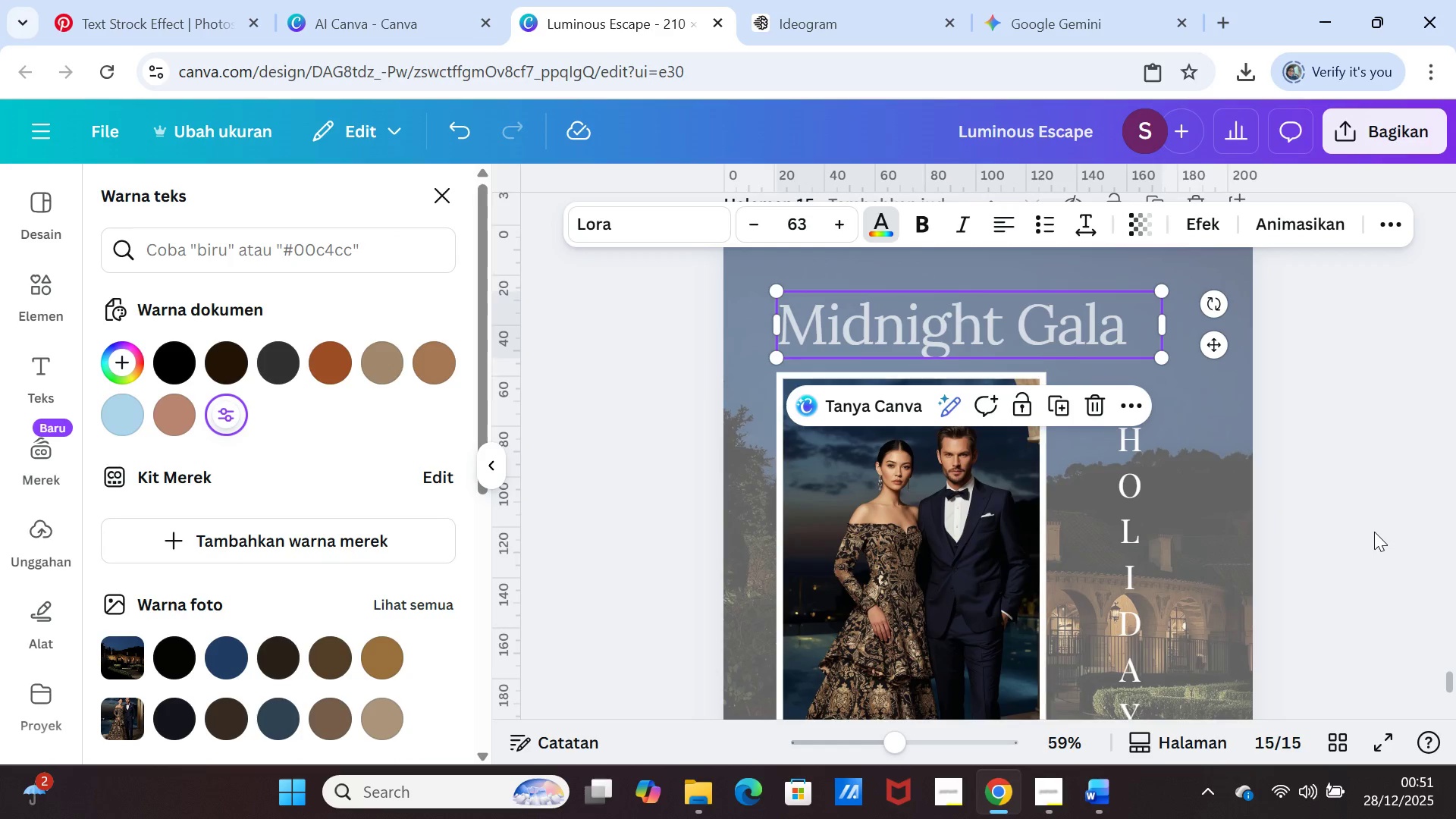 
double_click([1345, 522])
 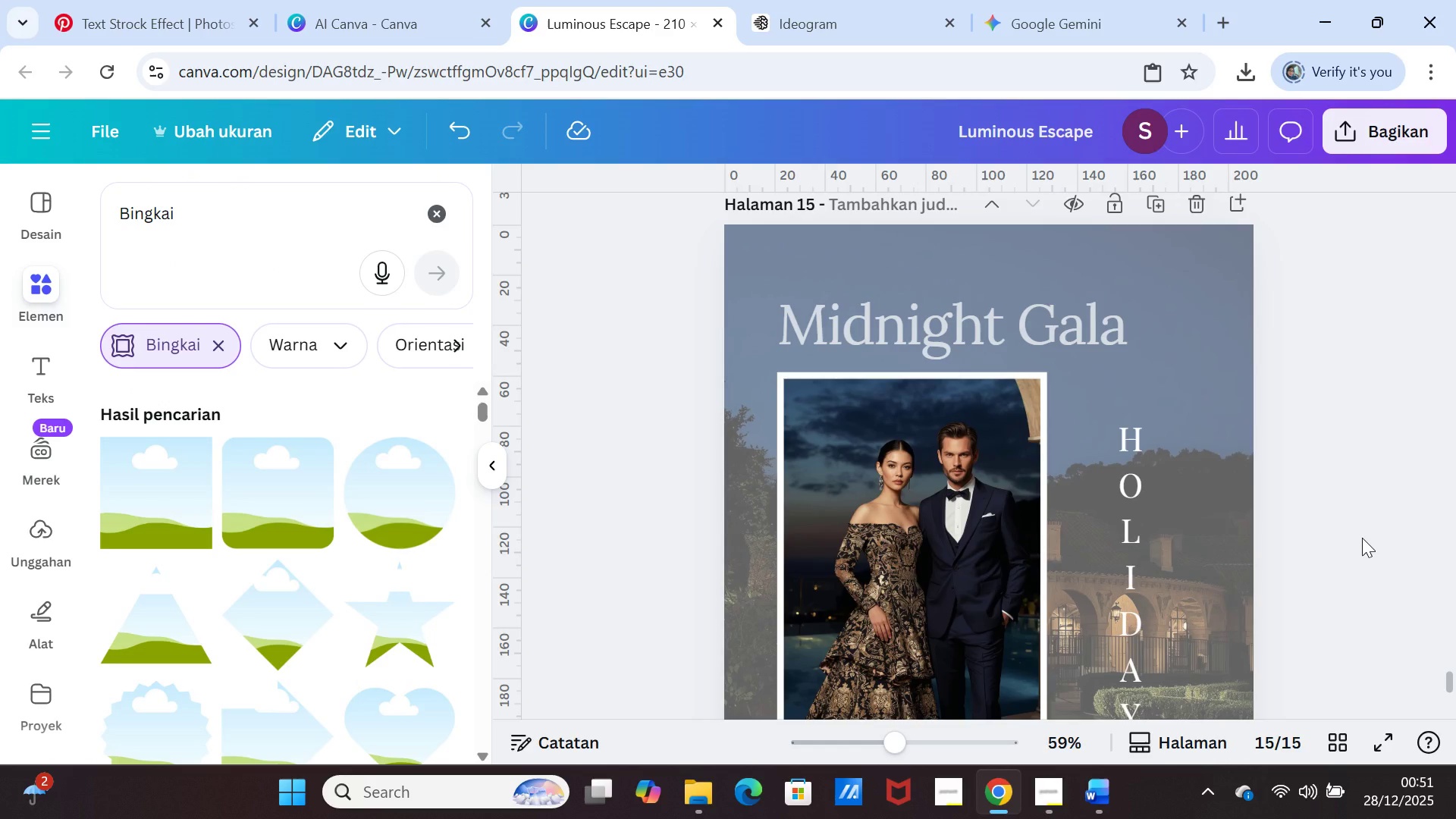 
scroll: coordinate [1362, 538], scroll_direction: down, amount: 2.0
 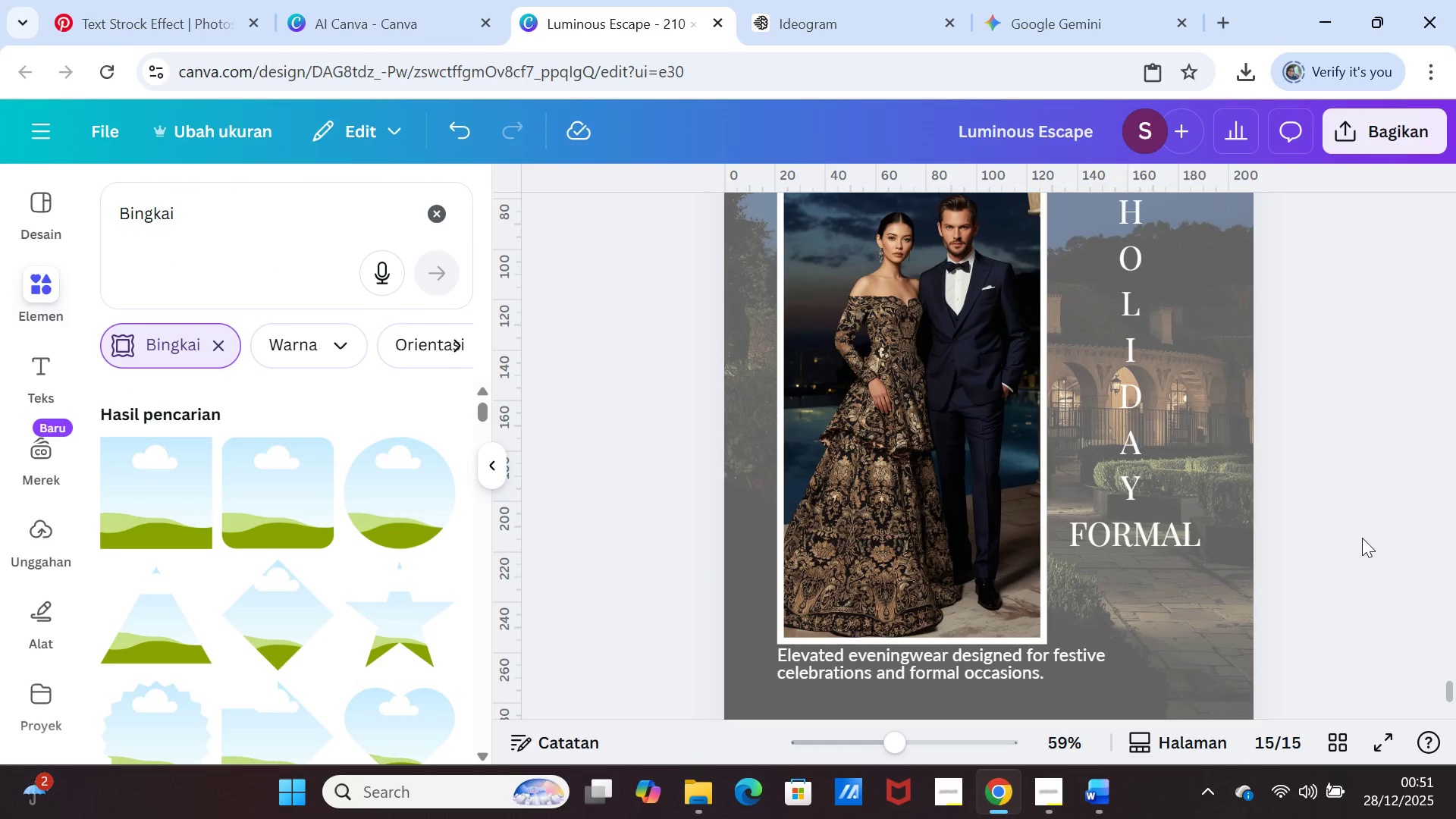 
scroll: coordinate [1362, 538], scroll_direction: up, amount: 3.0
 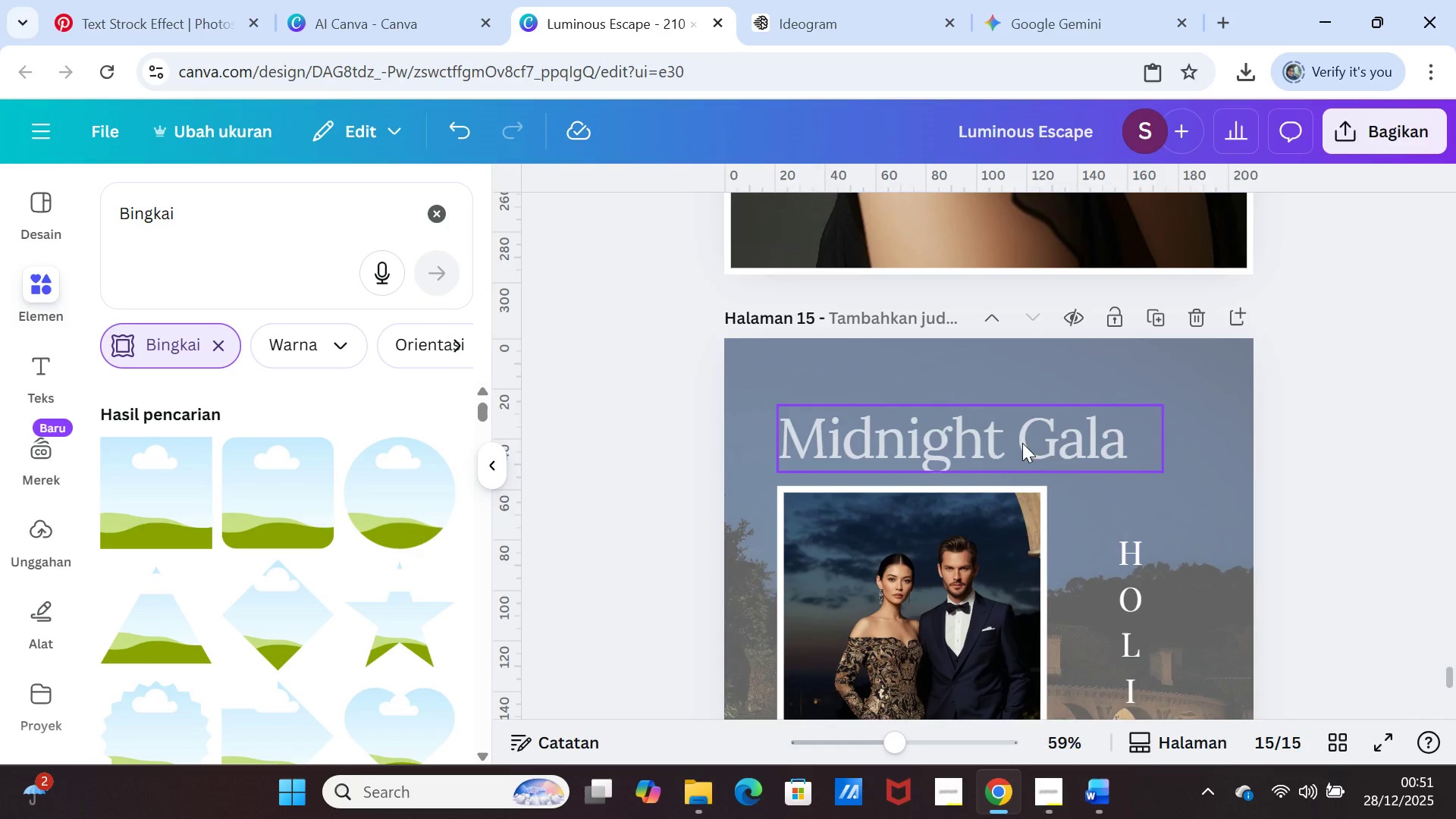 
left_click([1022, 441])
 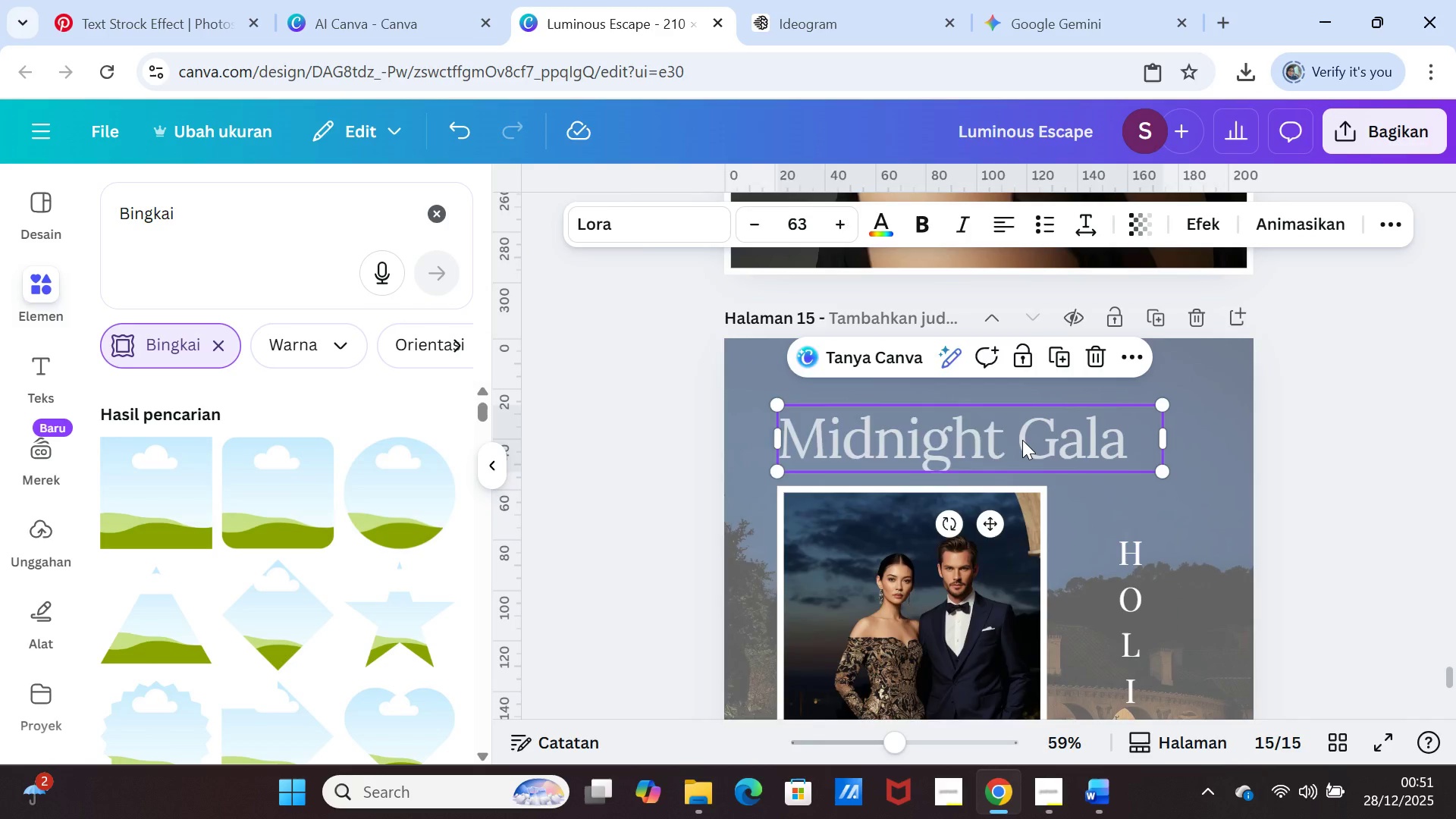 
right_click([1022, 440])
 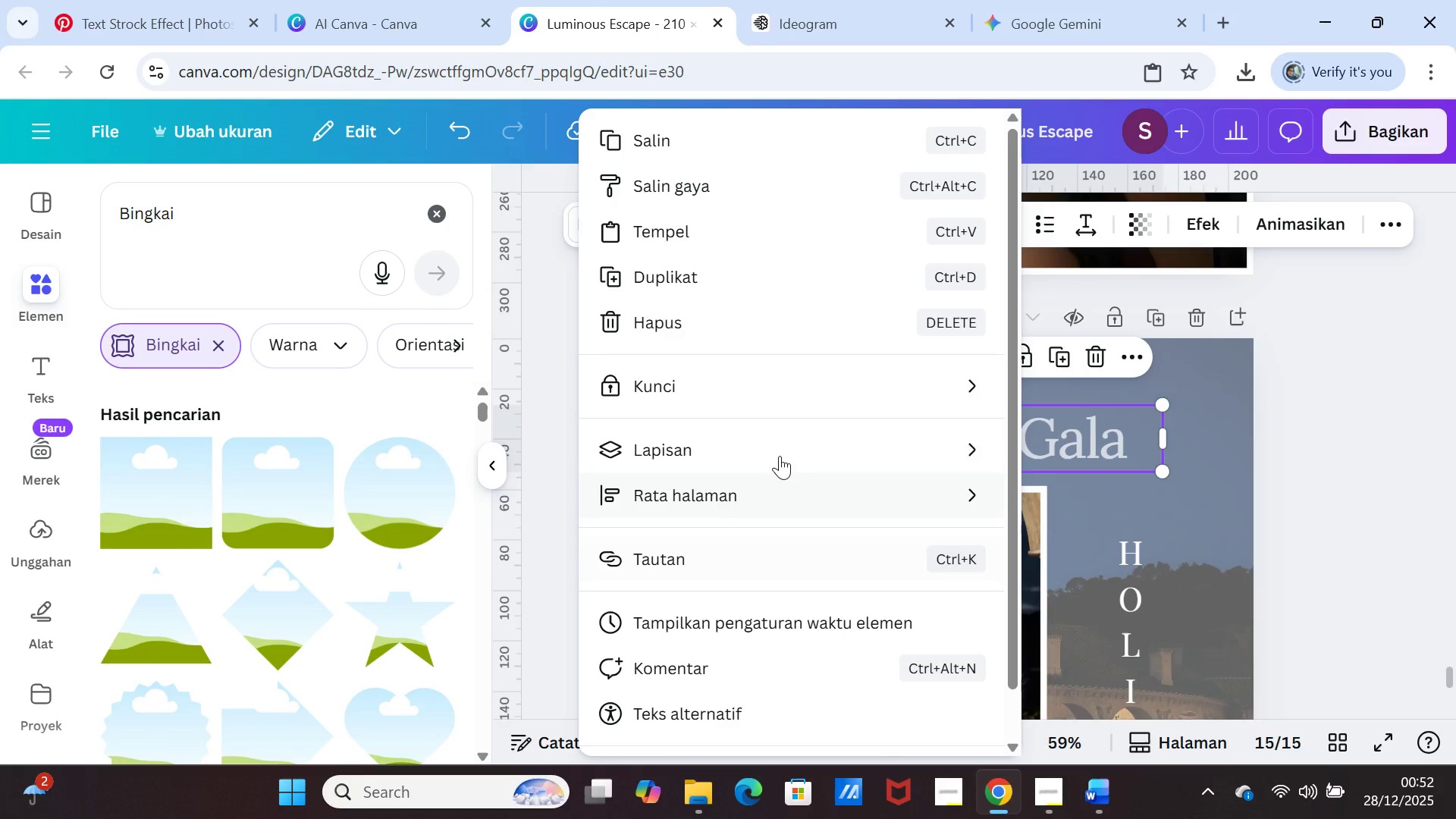 
left_click([782, 448])
 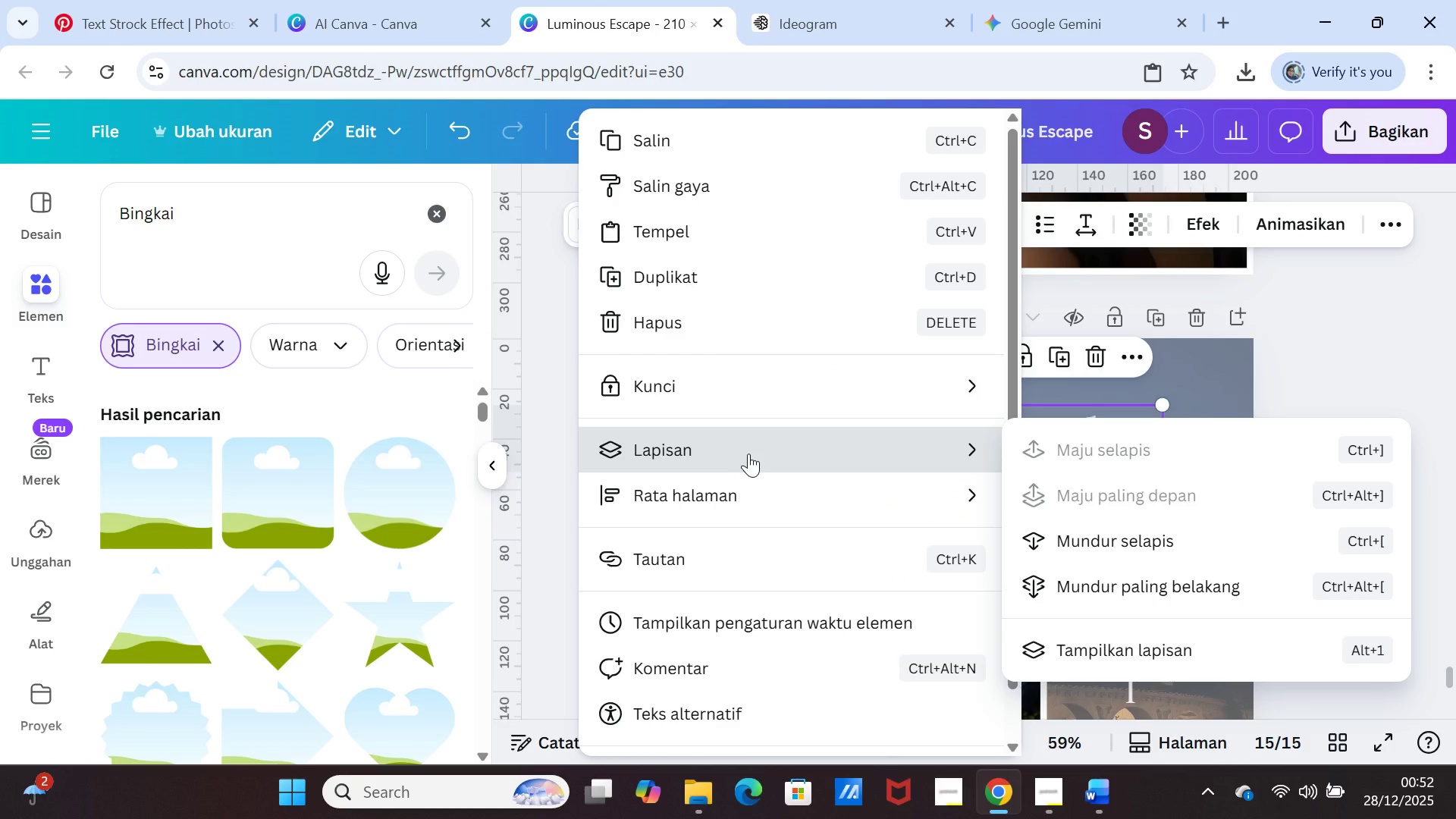 
left_click([1350, 307])
 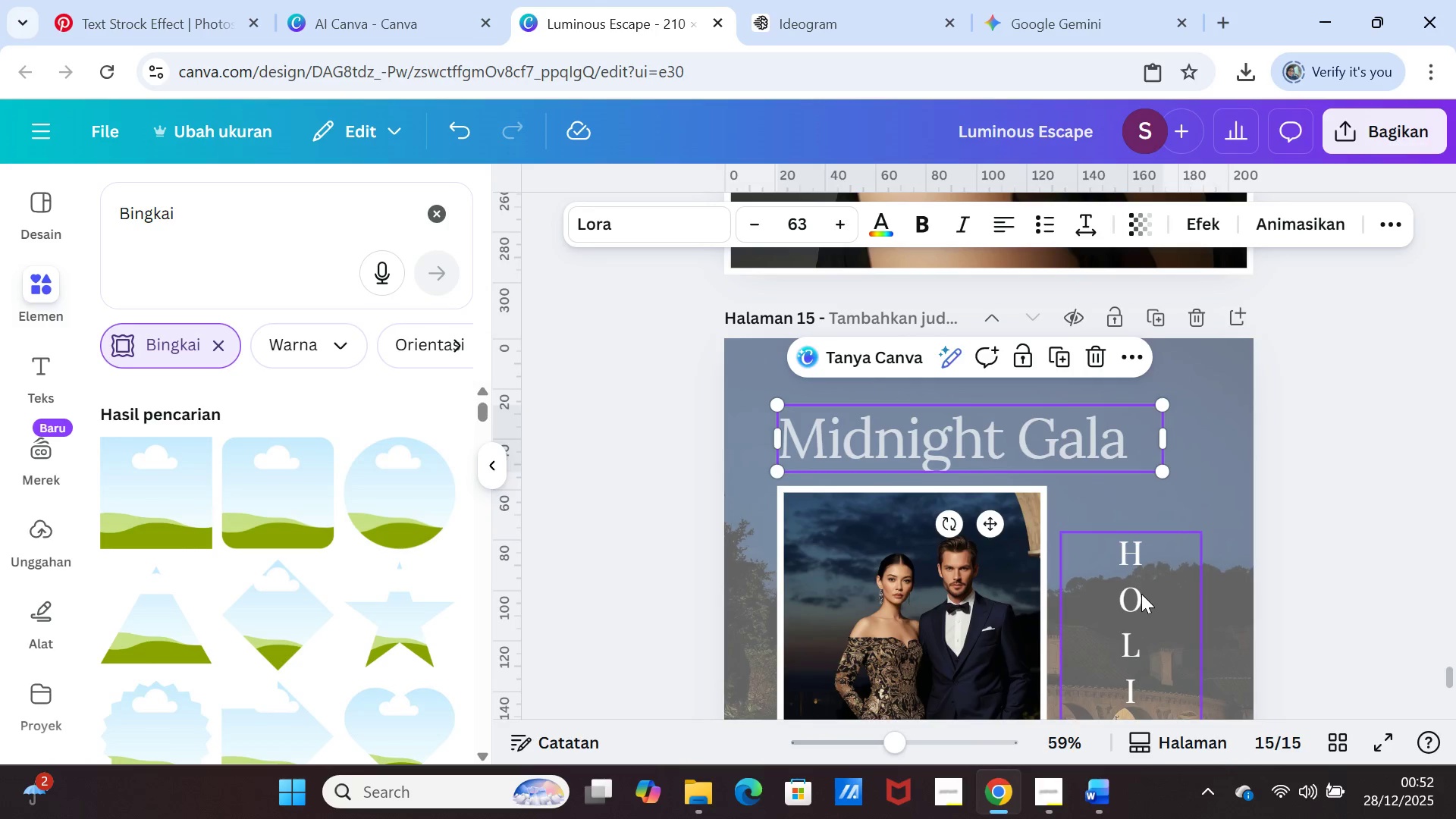 
left_click([1141, 594])
 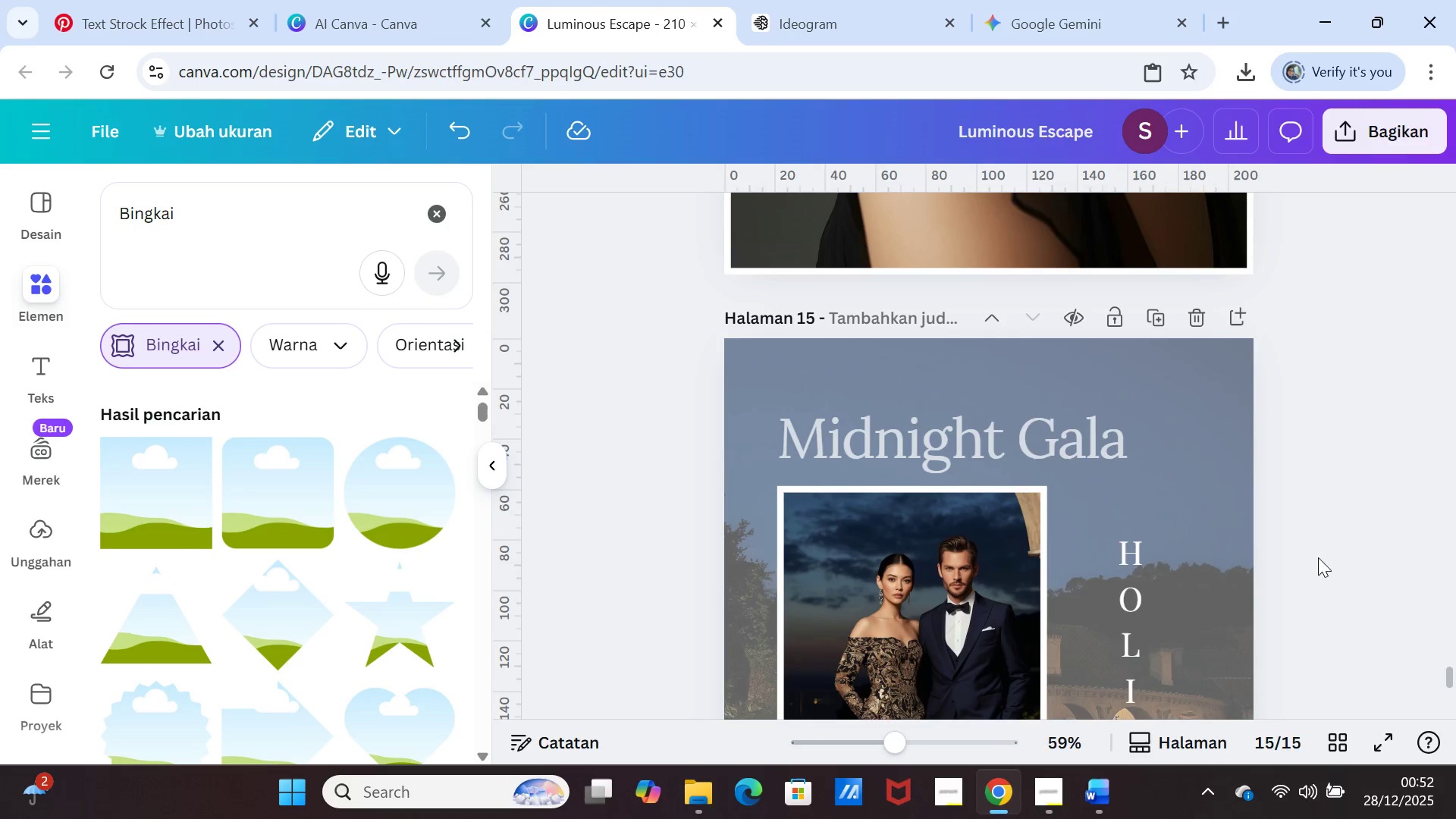 
scroll: coordinate [1279, 563], scroll_direction: down, amount: 4.0
 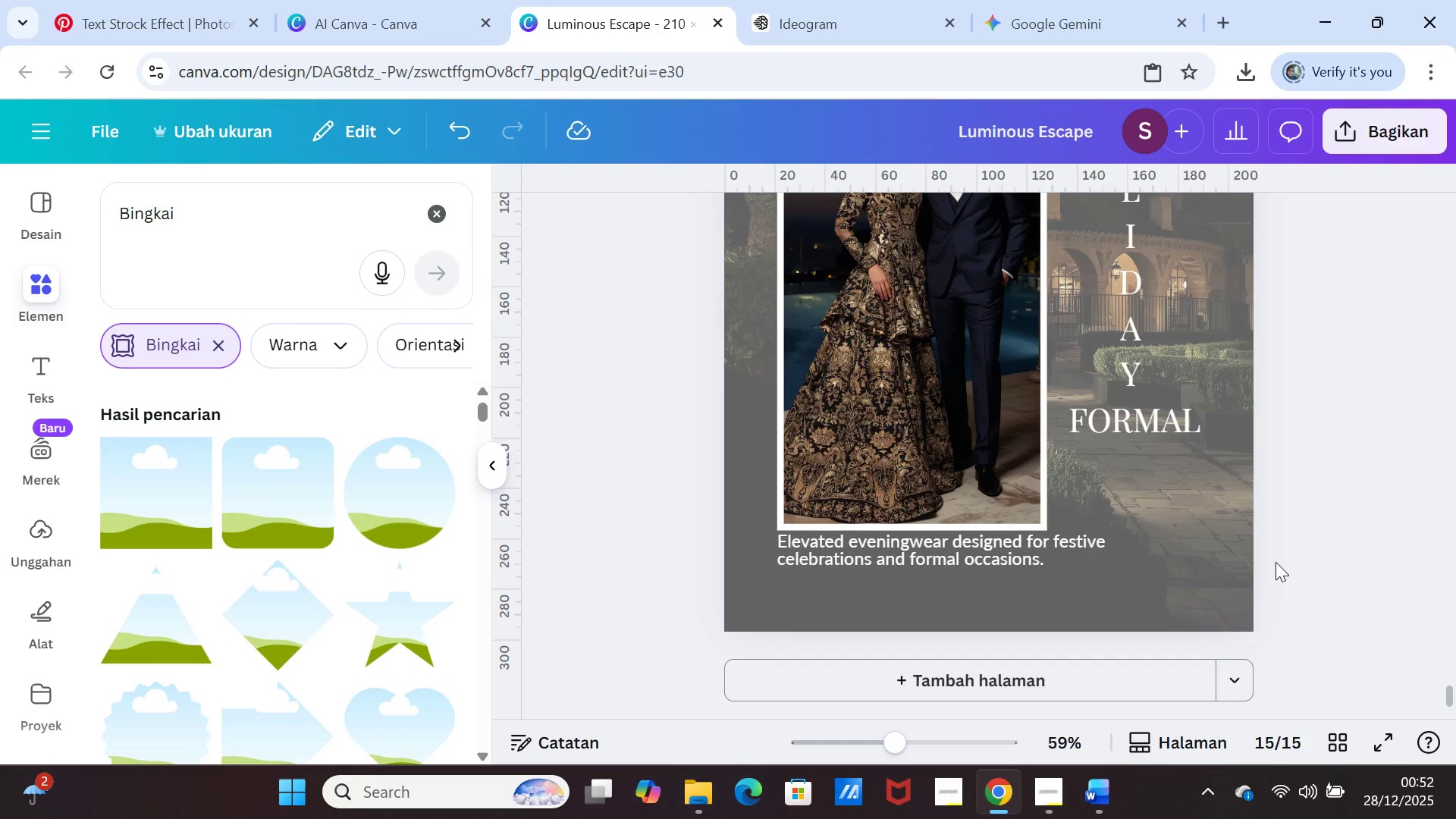 
scroll: coordinate [1276, 562], scroll_direction: up, amount: 2.0
 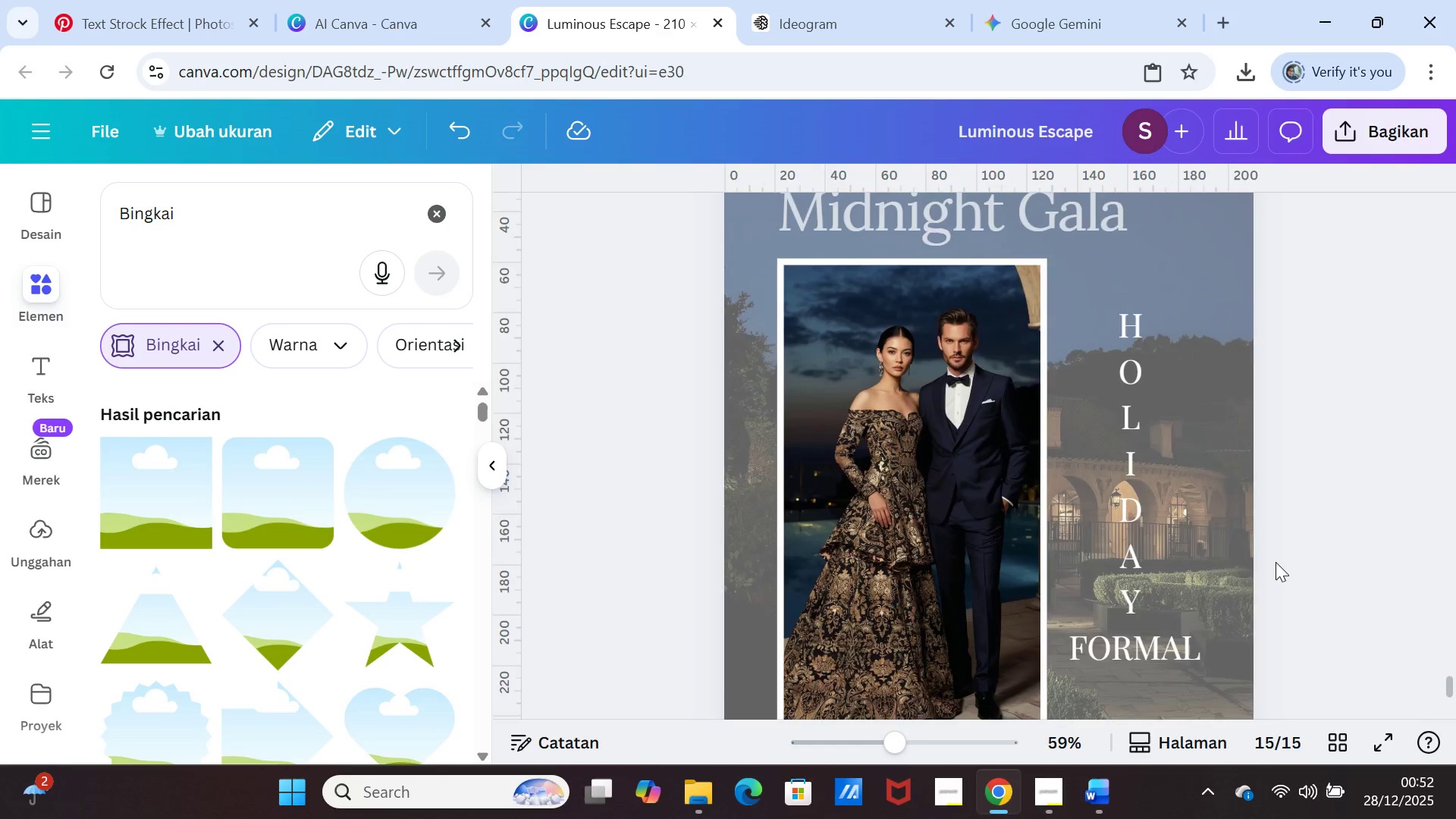 
scroll: coordinate [1276, 562], scroll_direction: down, amount: 3.0
 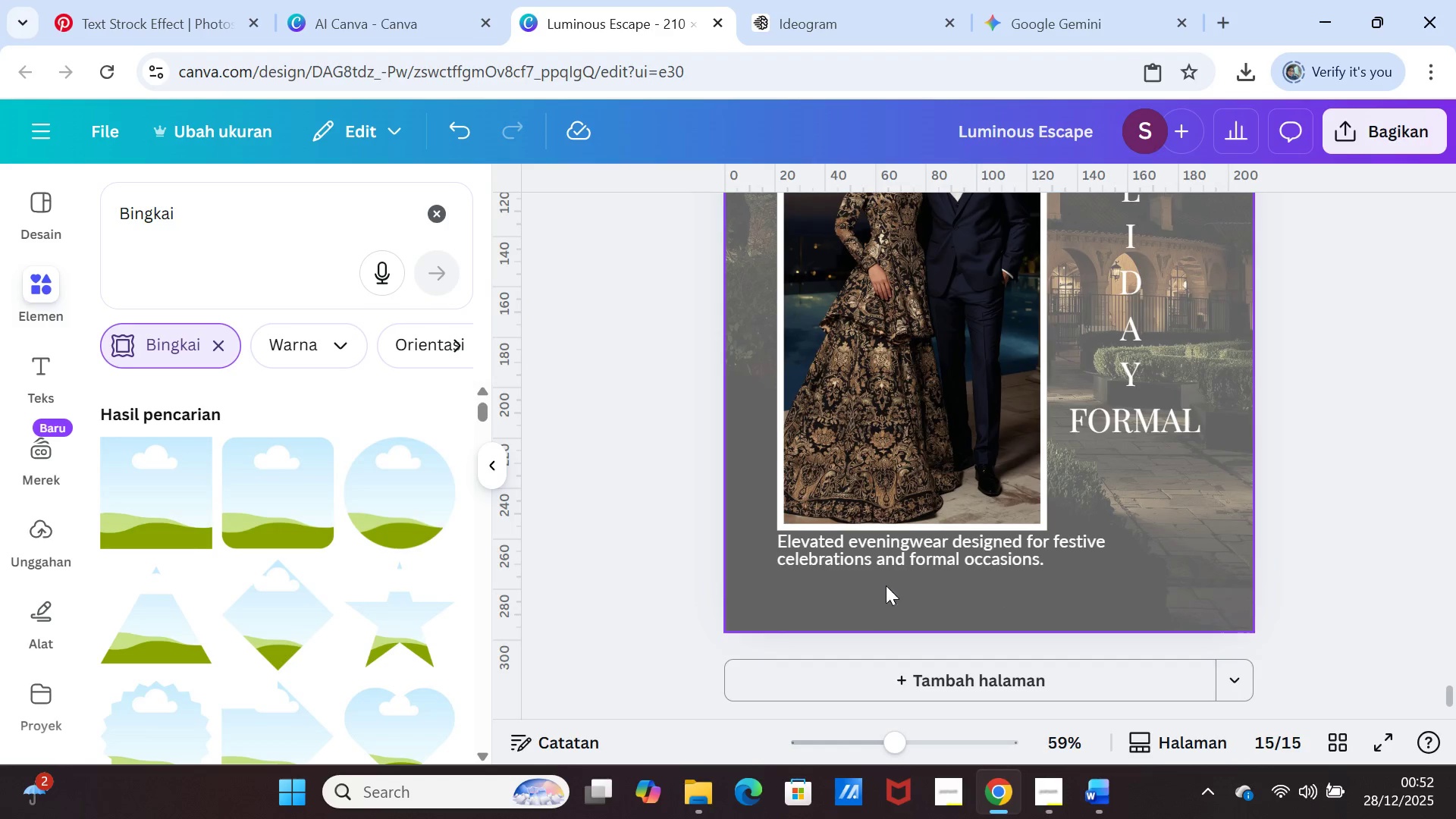 
left_click([947, 494])
 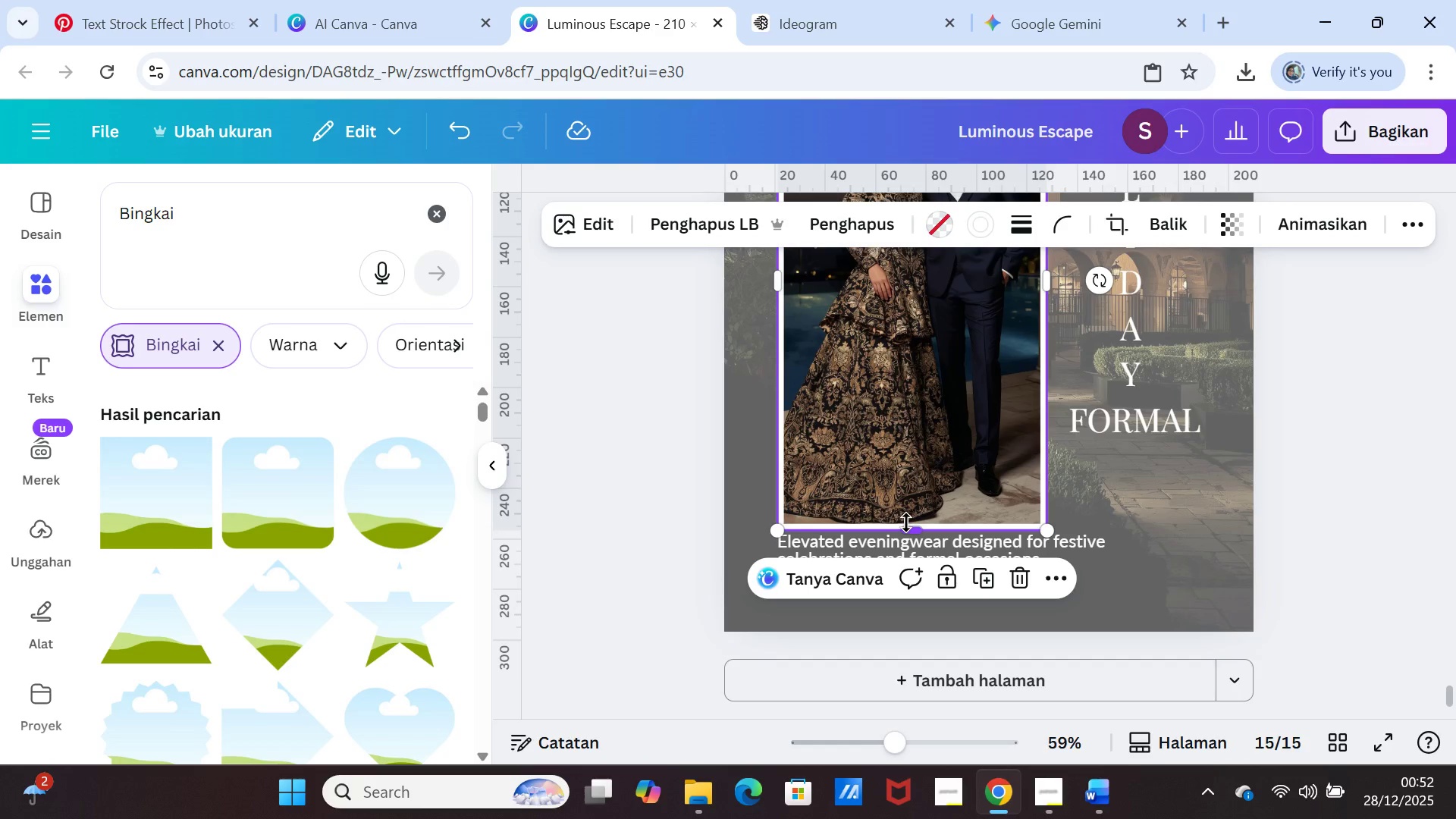 
left_click_drag(start_coordinate=[906, 522], to_coordinate=[905, 514])
 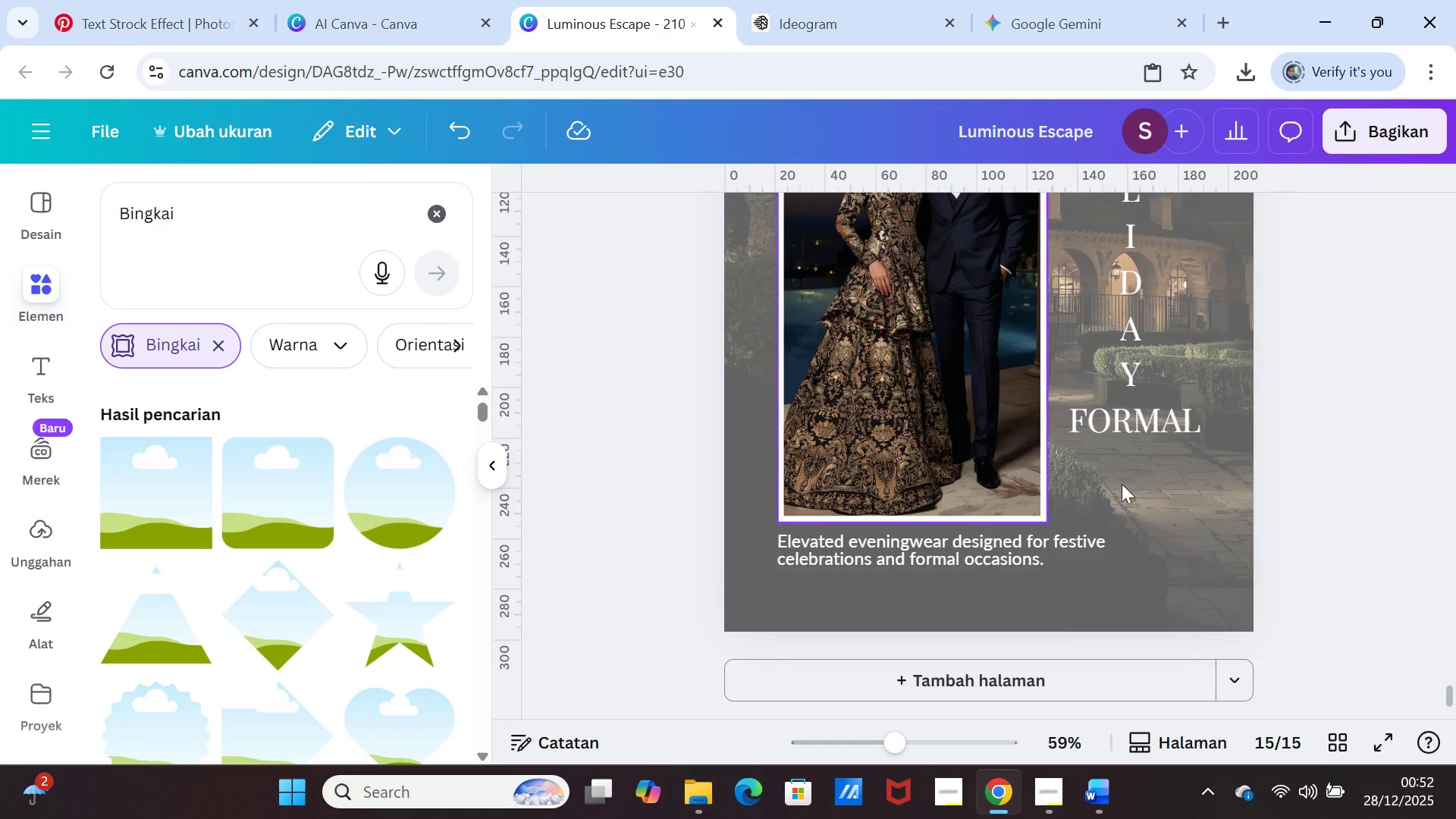 
scroll: coordinate [1298, 450], scroll_direction: up, amount: 44.0
 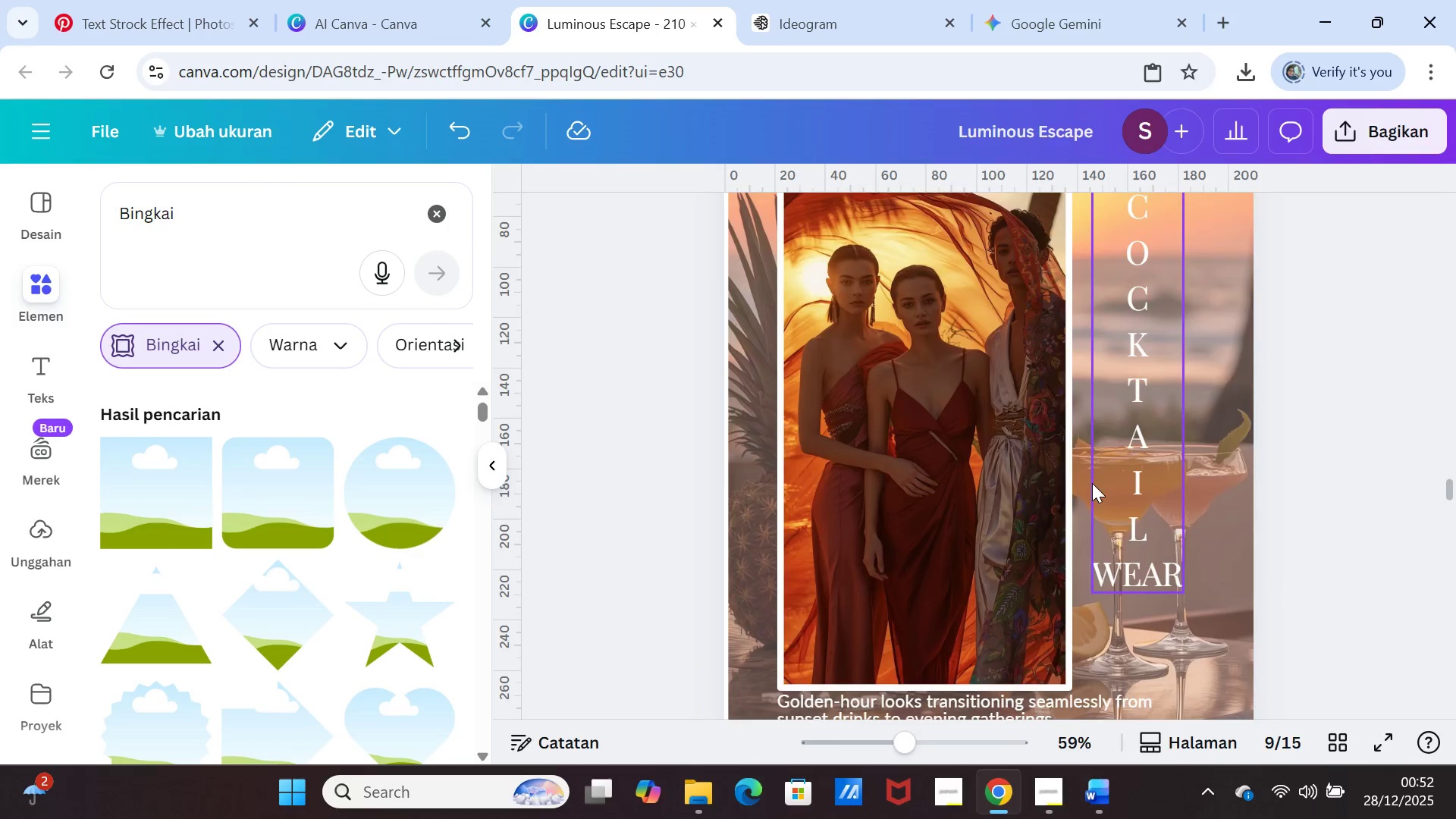 
scroll: coordinate [1092, 483], scroll_direction: down, amount: 2.0
 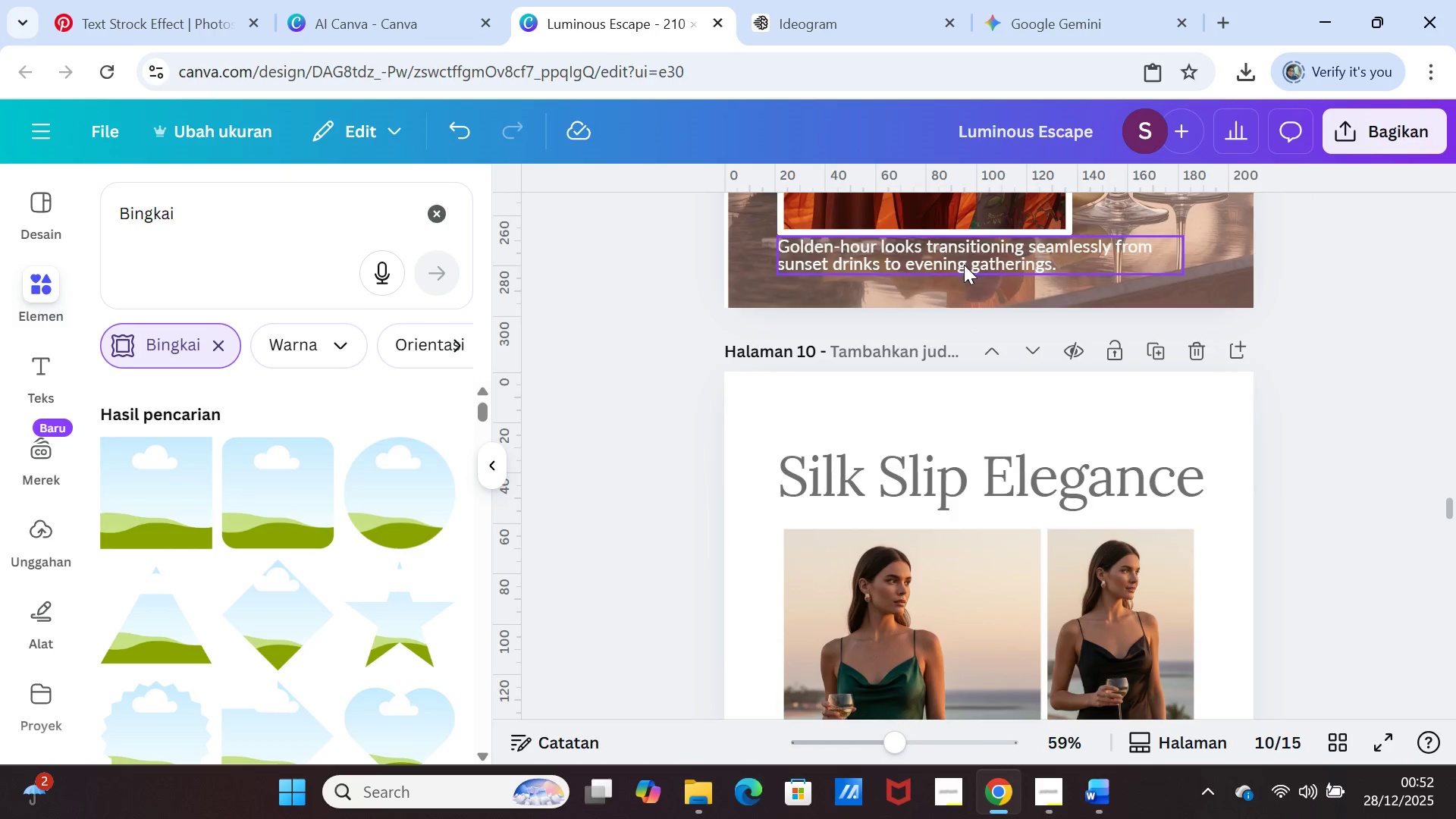 
scroll: coordinate [984, 295], scroll_direction: up, amount: 2.0
 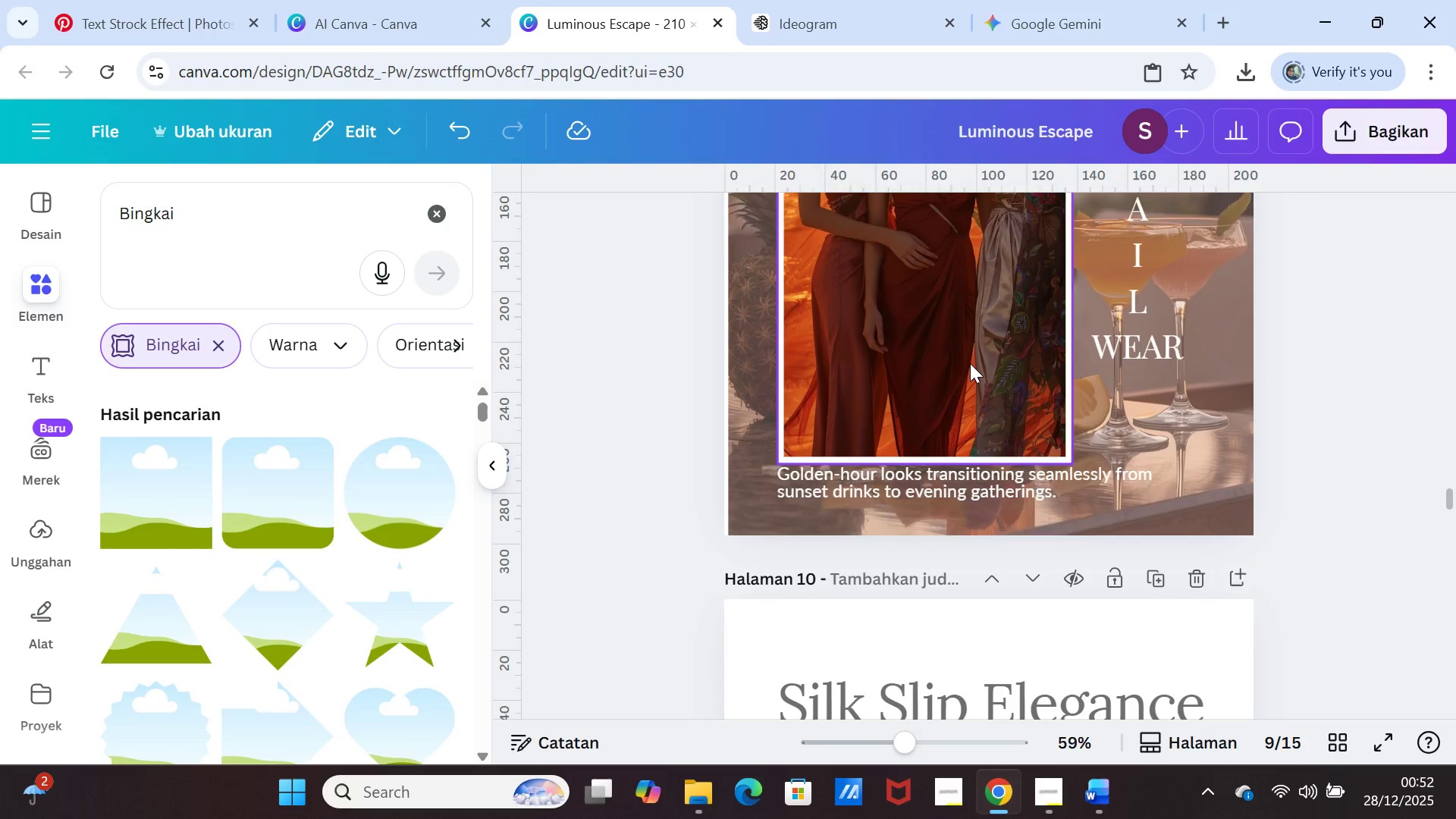 
left_click([970, 363])
 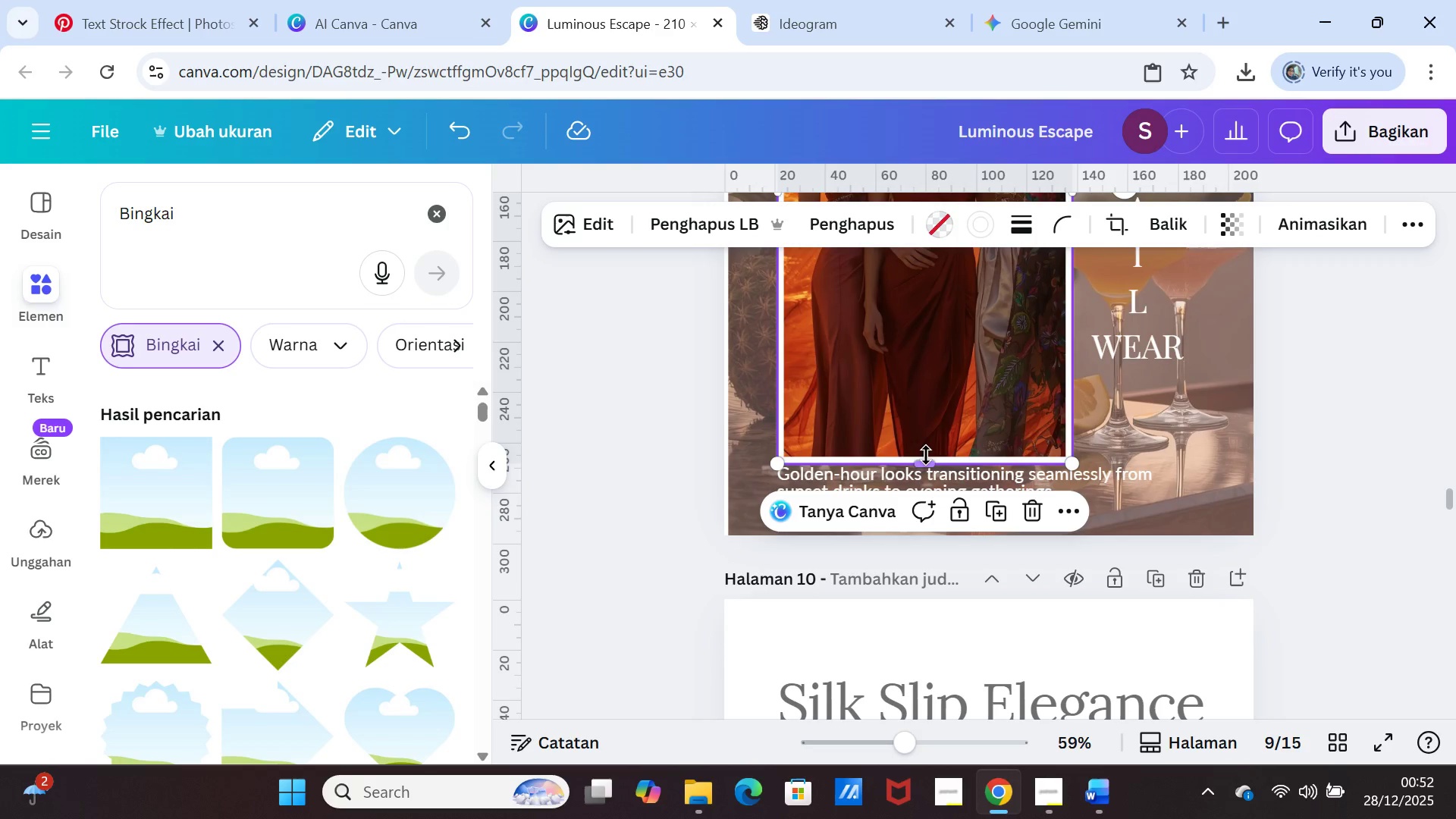 
left_click_drag(start_coordinate=[926, 455], to_coordinate=[927, 449])
 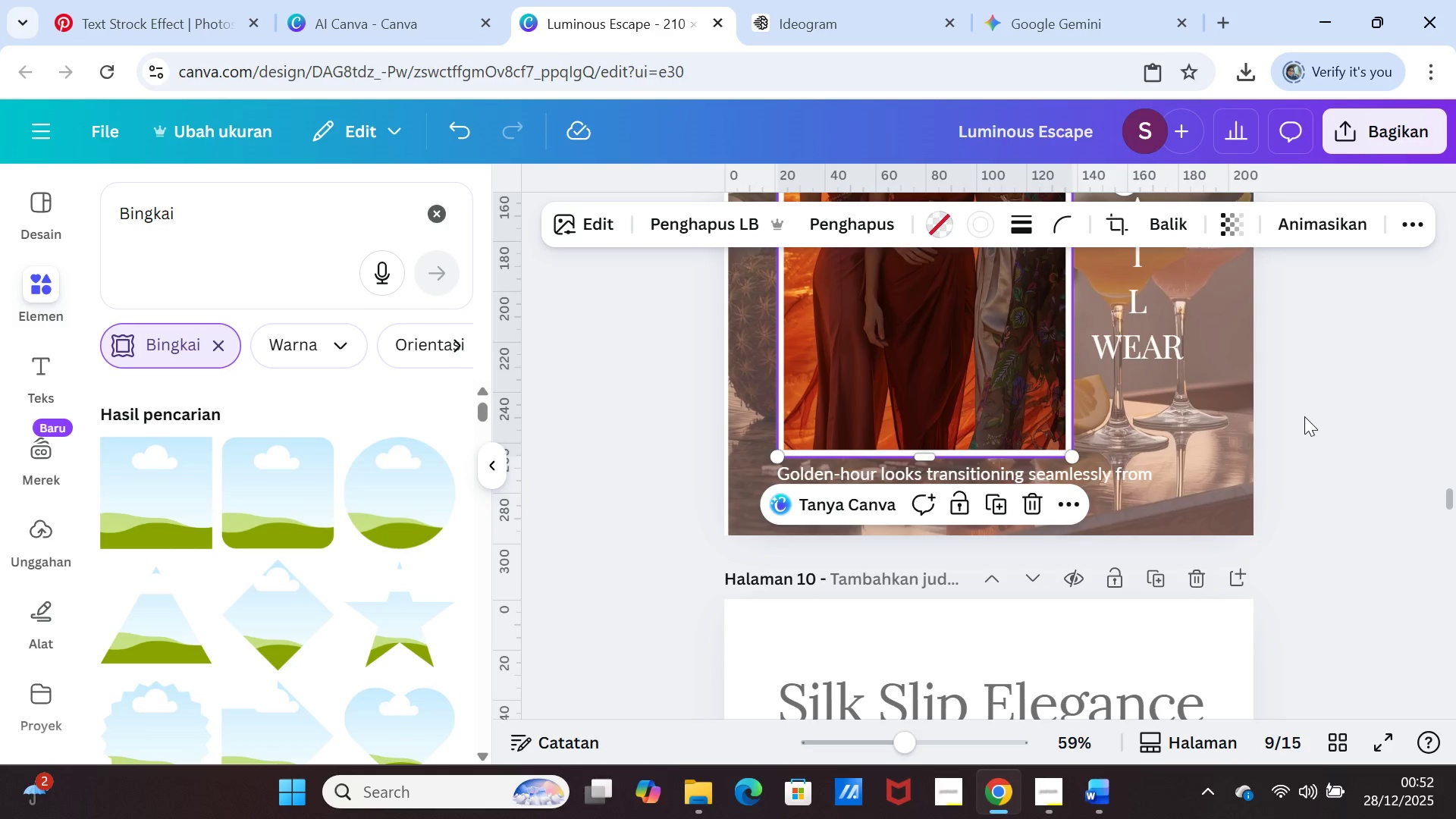 
left_click([1304, 416])
 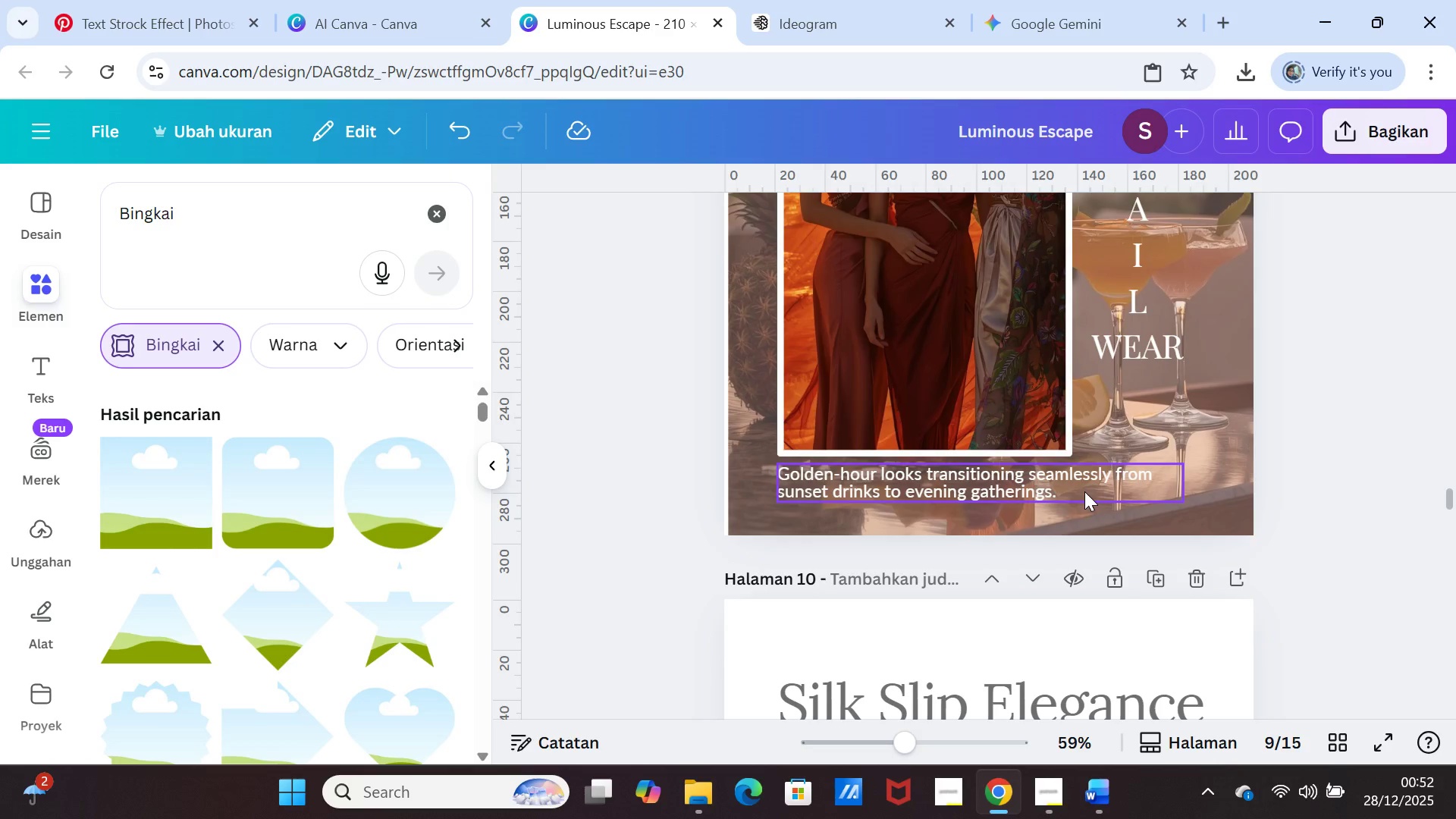 
left_click_drag(start_coordinate=[1084, 491], to_coordinate=[1088, 487])
 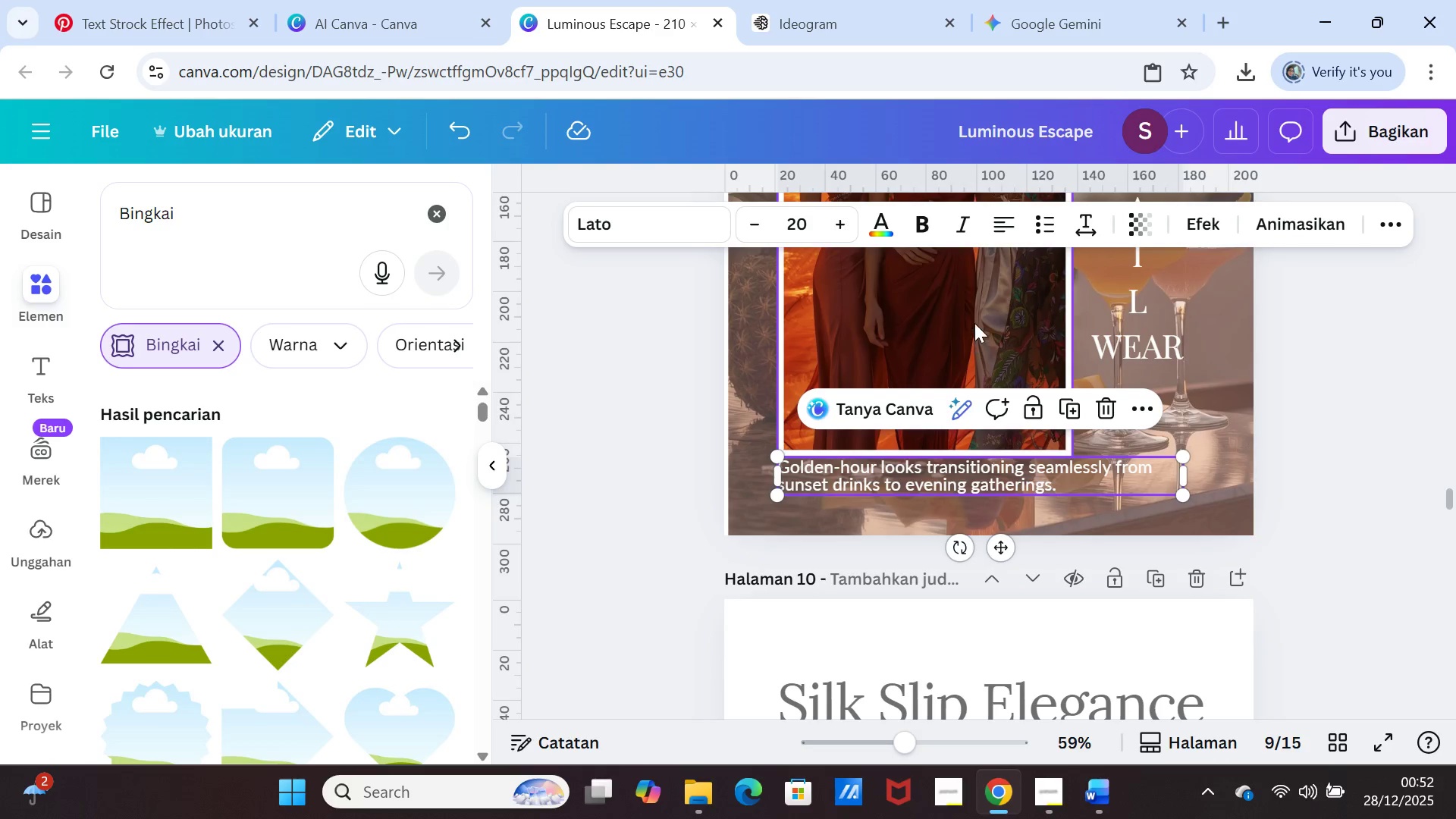 
left_click([974, 323])
 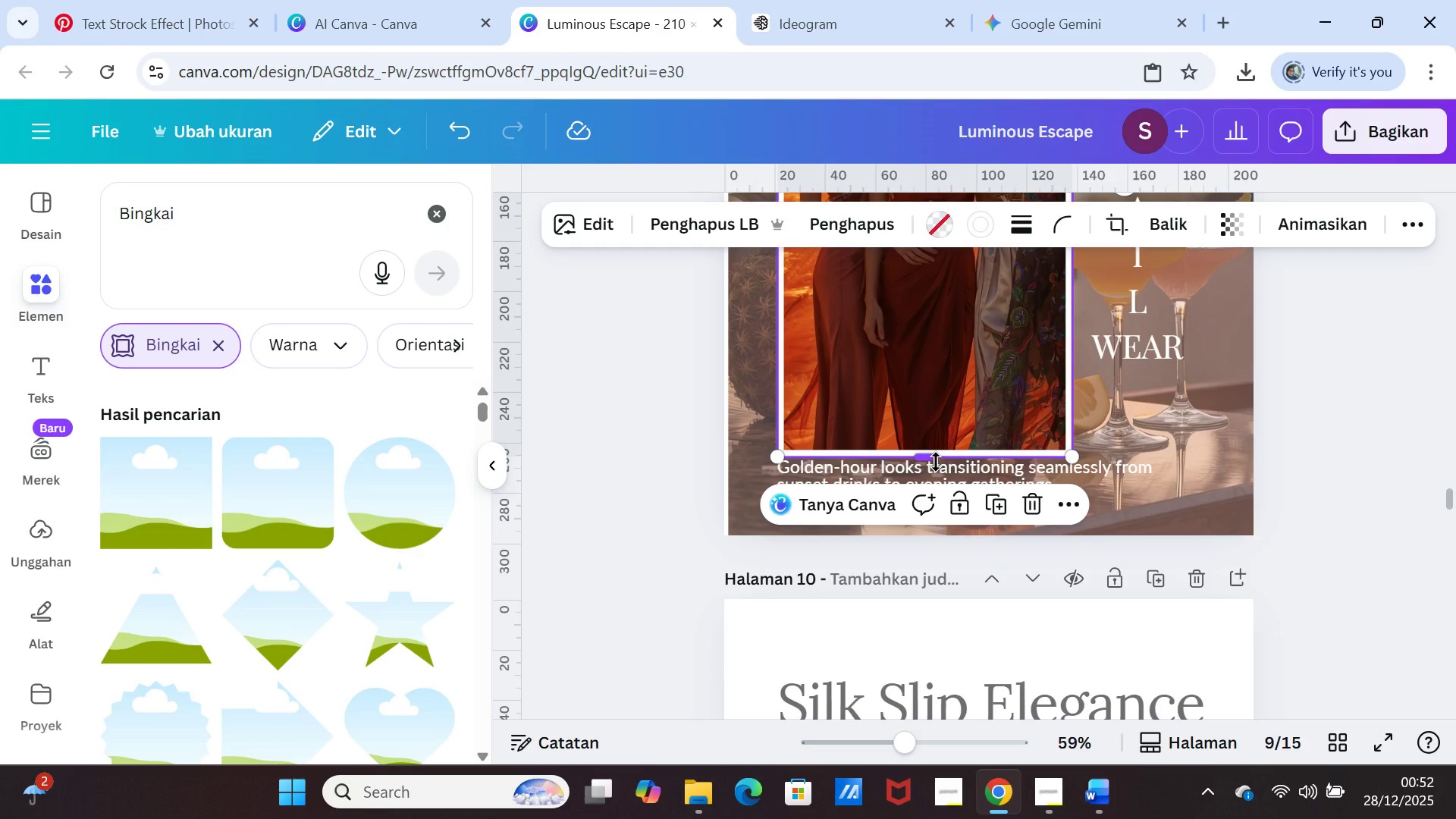 
left_click_drag(start_coordinate=[936, 462], to_coordinate=[936, 447])
 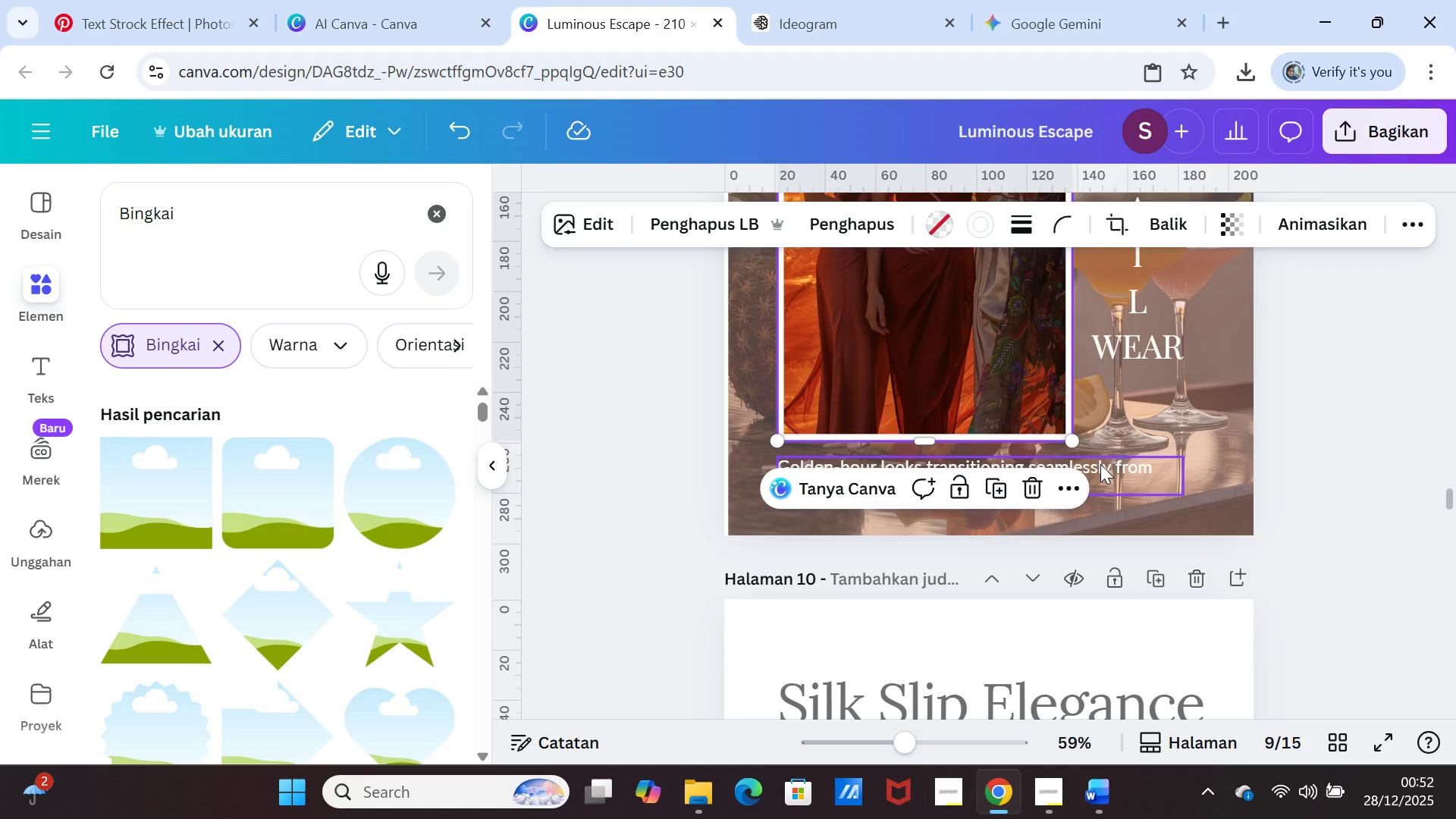 
left_click_drag(start_coordinate=[1100, 464], to_coordinate=[1103, 455])
 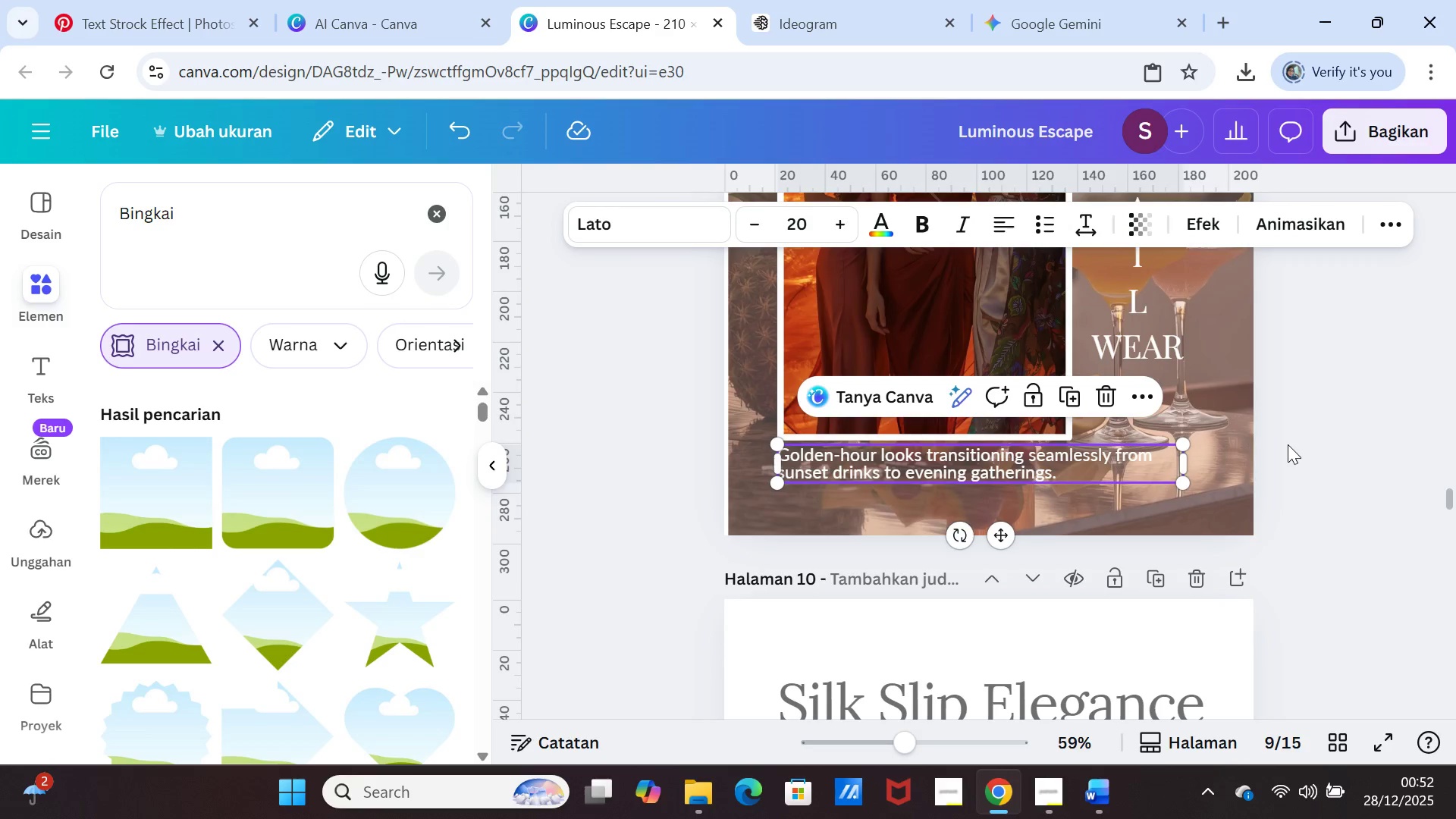 
left_click([1288, 444])
 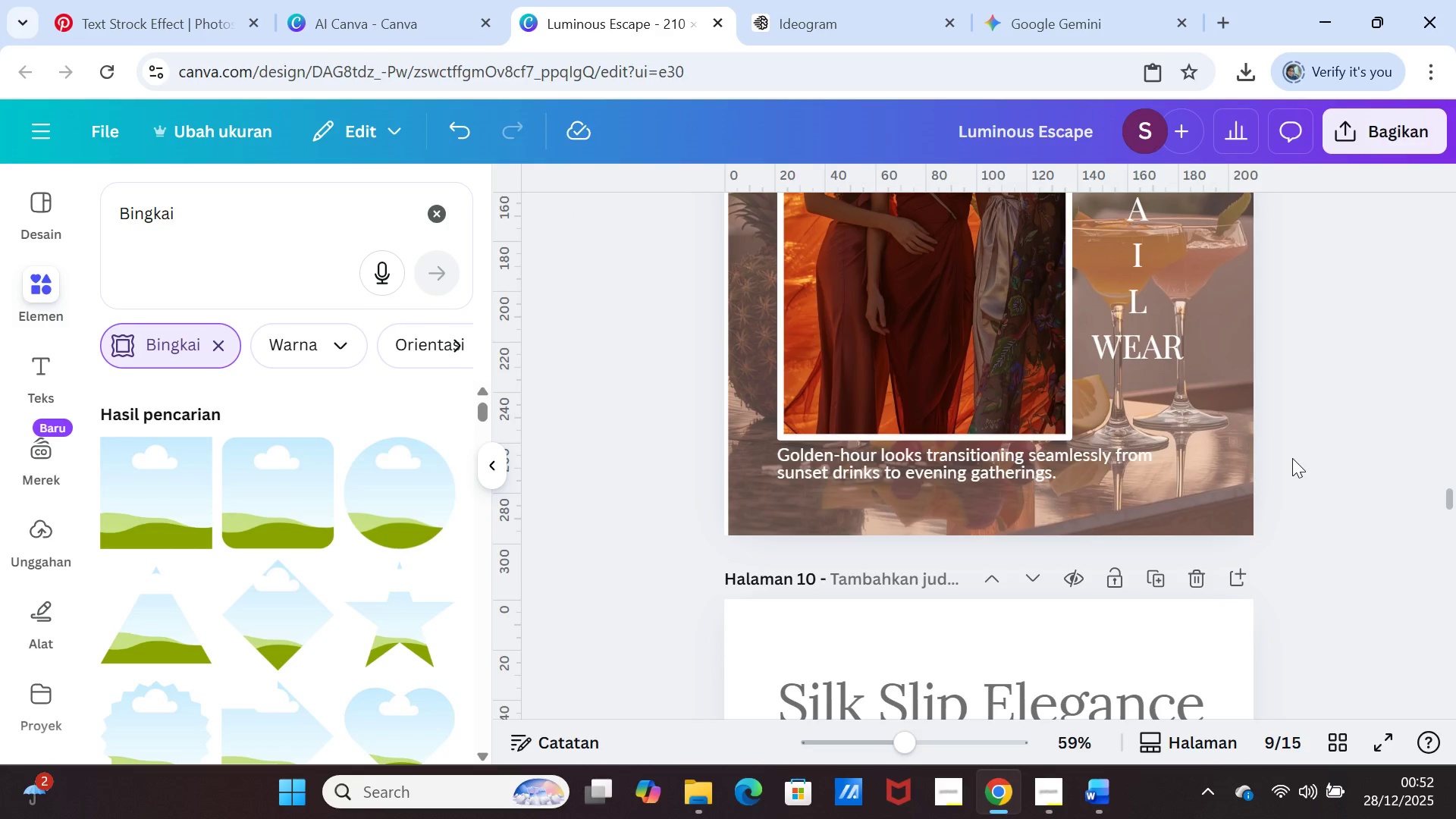 
scroll: coordinate [1322, 472], scroll_direction: up, amount: 45.0
 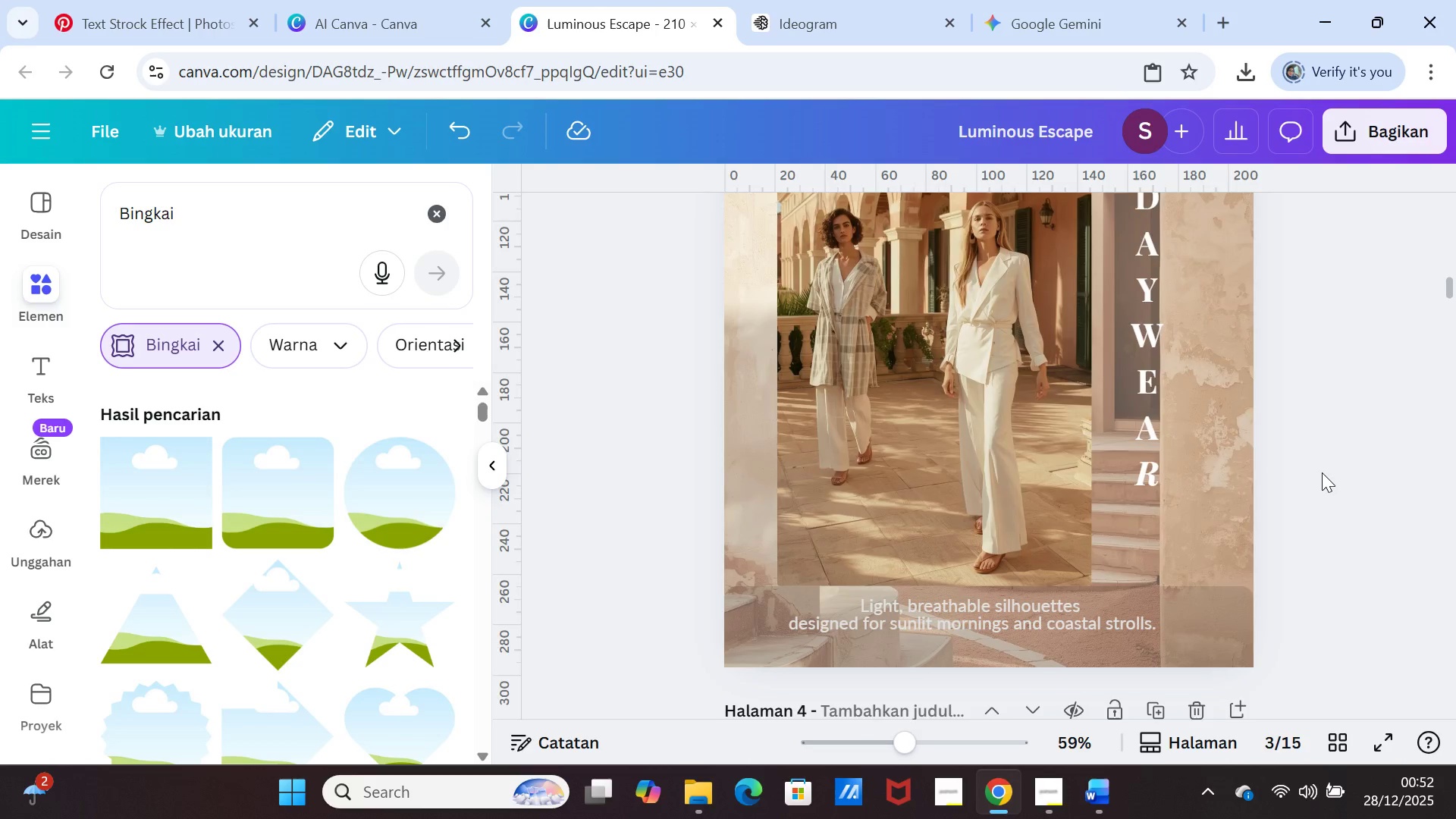 
scroll: coordinate [1322, 472], scroll_direction: down, amount: 2.0
 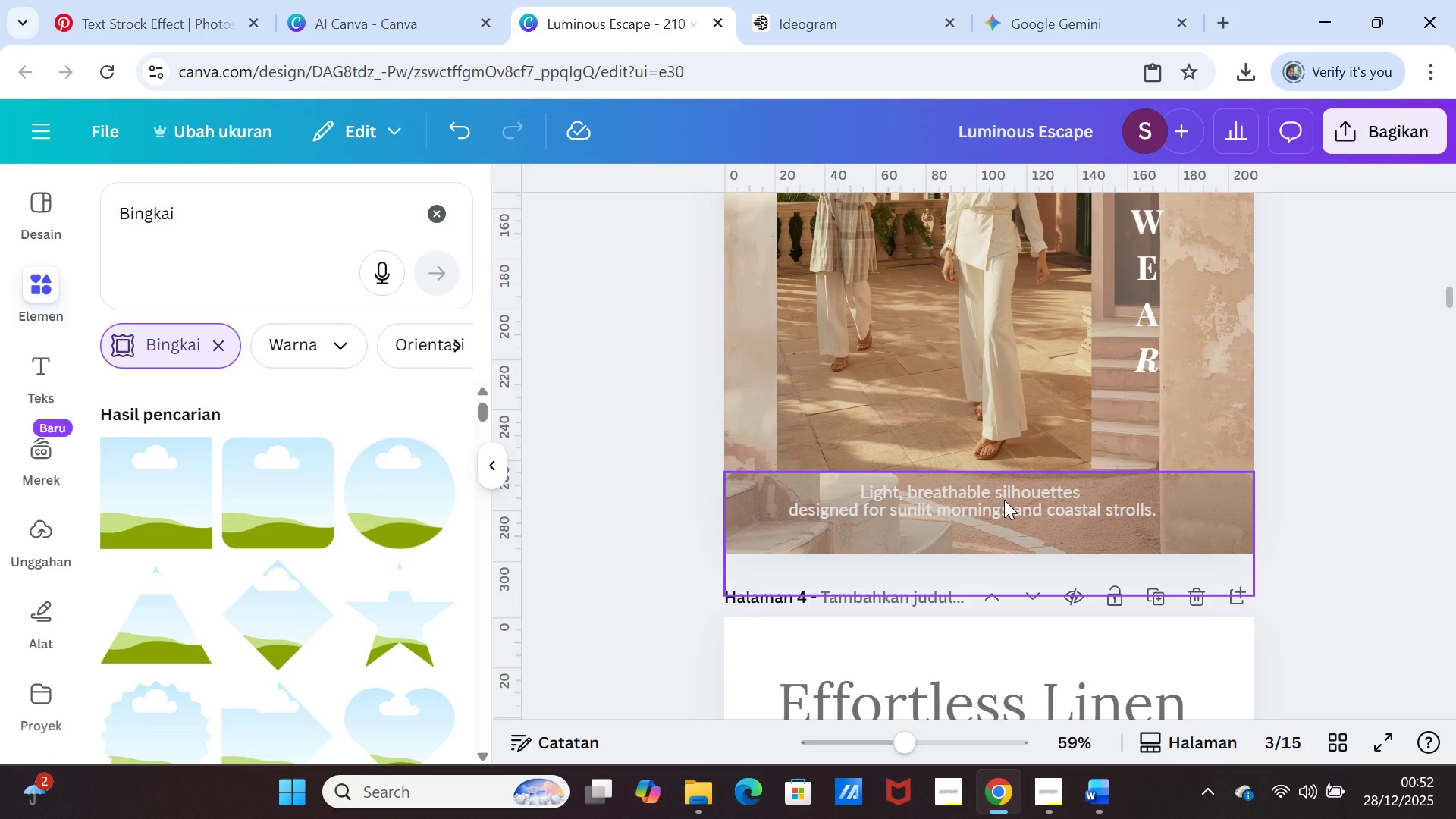 
left_click_drag(start_coordinate=[1004, 500], to_coordinate=[1005, 516])
 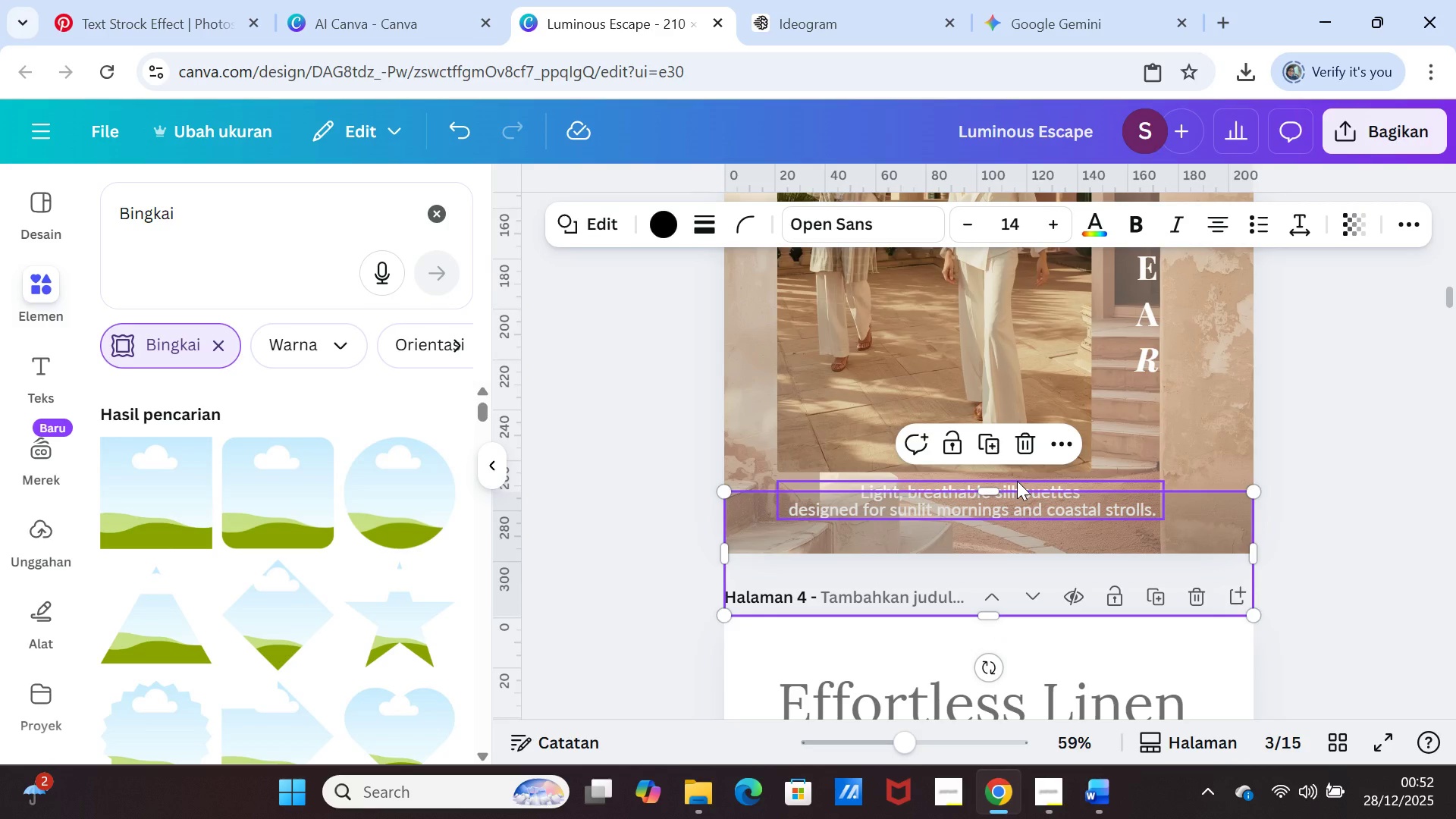 
left_click_drag(start_coordinate=[1017, 481], to_coordinate=[1017, 471])
 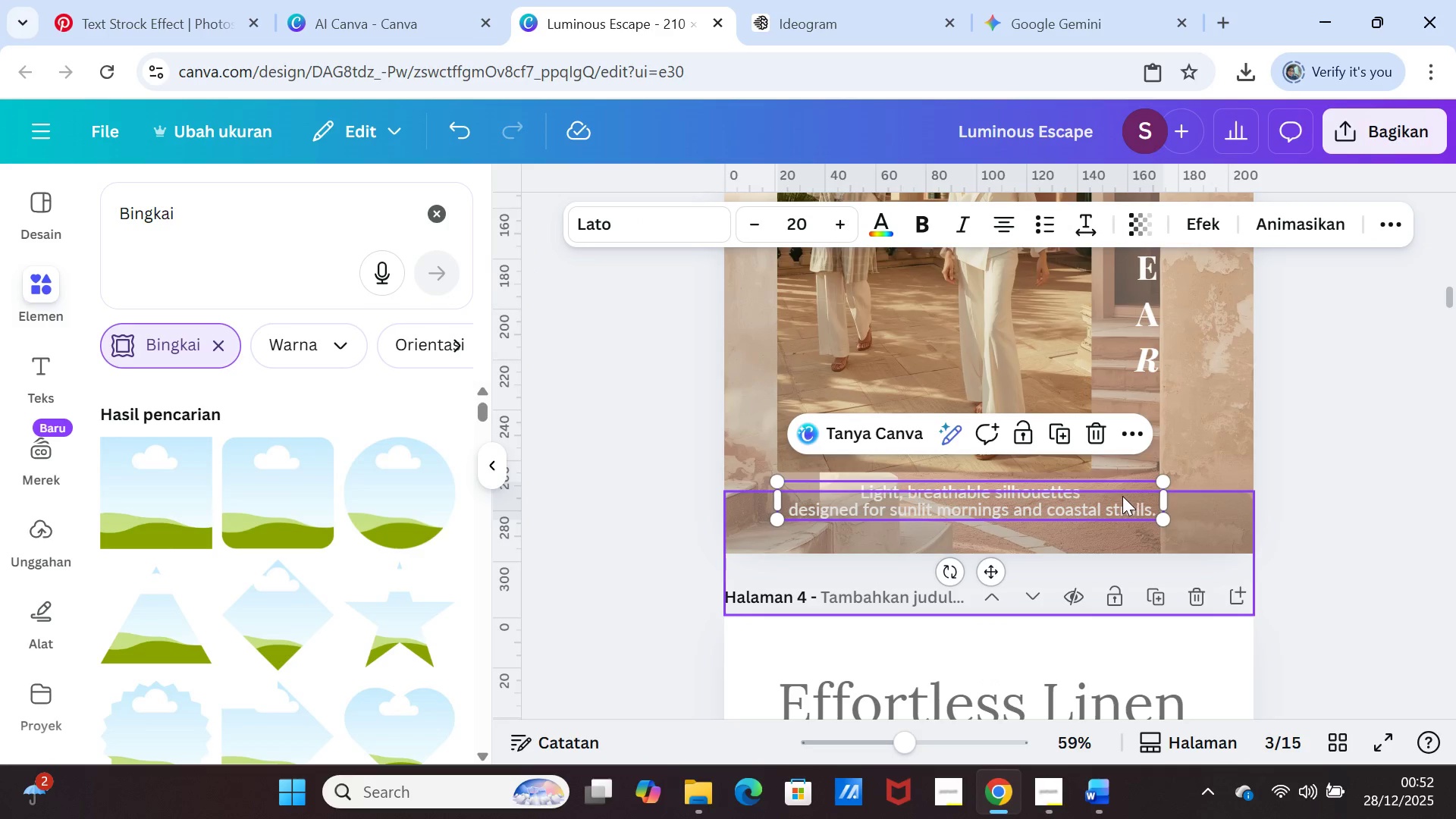 
left_click_drag(start_coordinate=[1106, 499], to_coordinate=[1108, 482])
 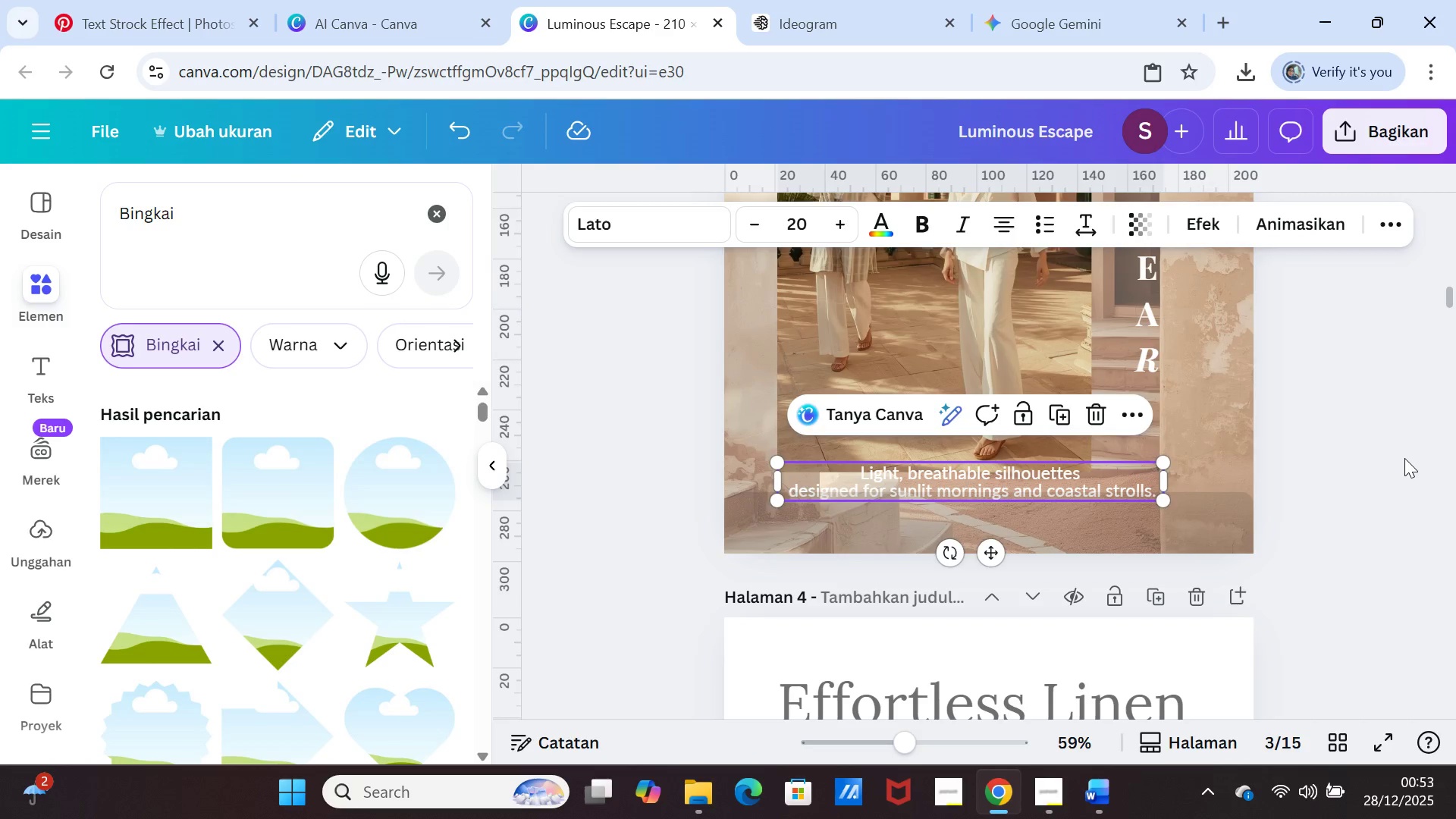 
left_click([1404, 458])
 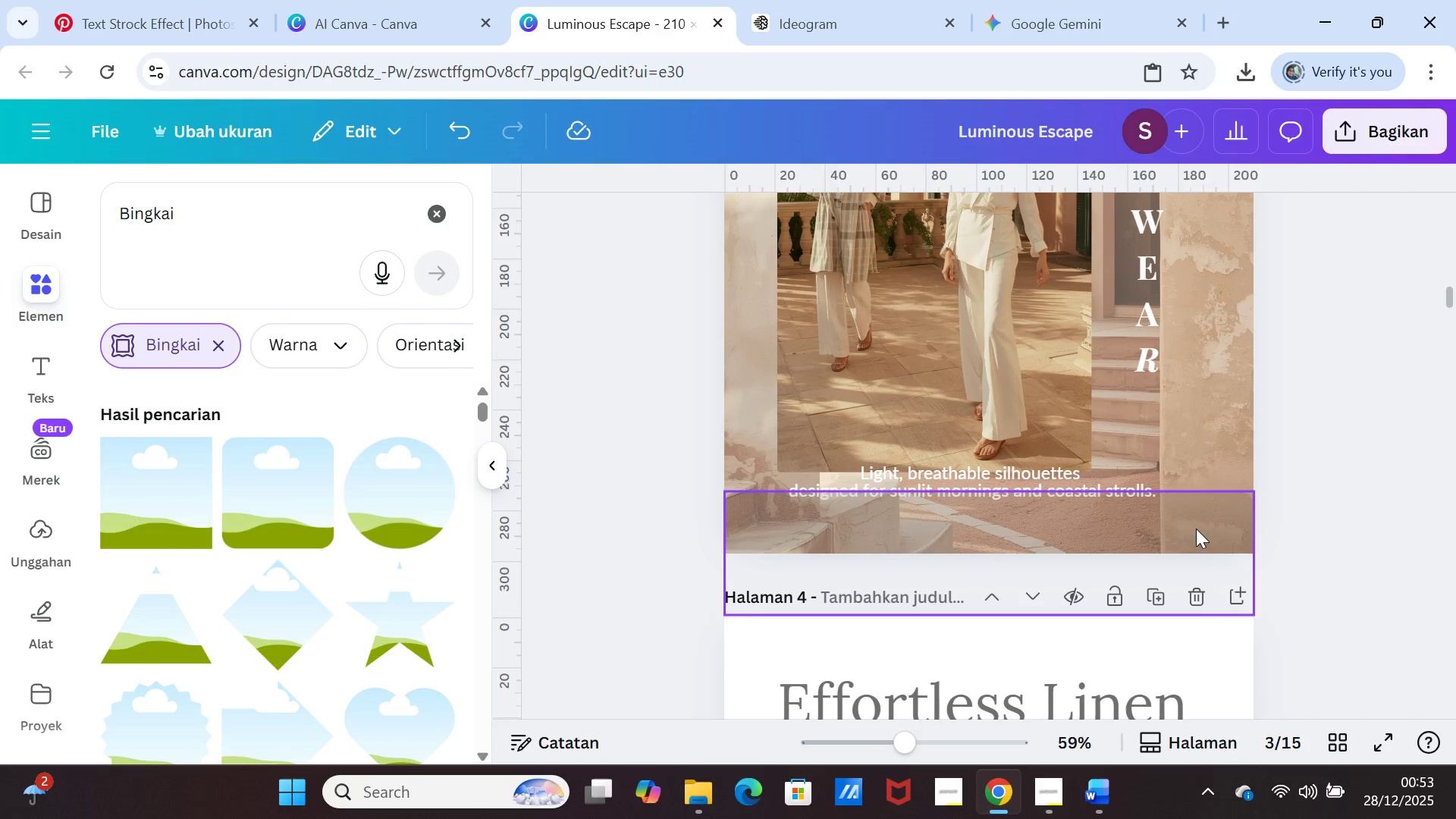 
left_click_drag(start_coordinate=[1196, 529], to_coordinate=[1198, 500])
 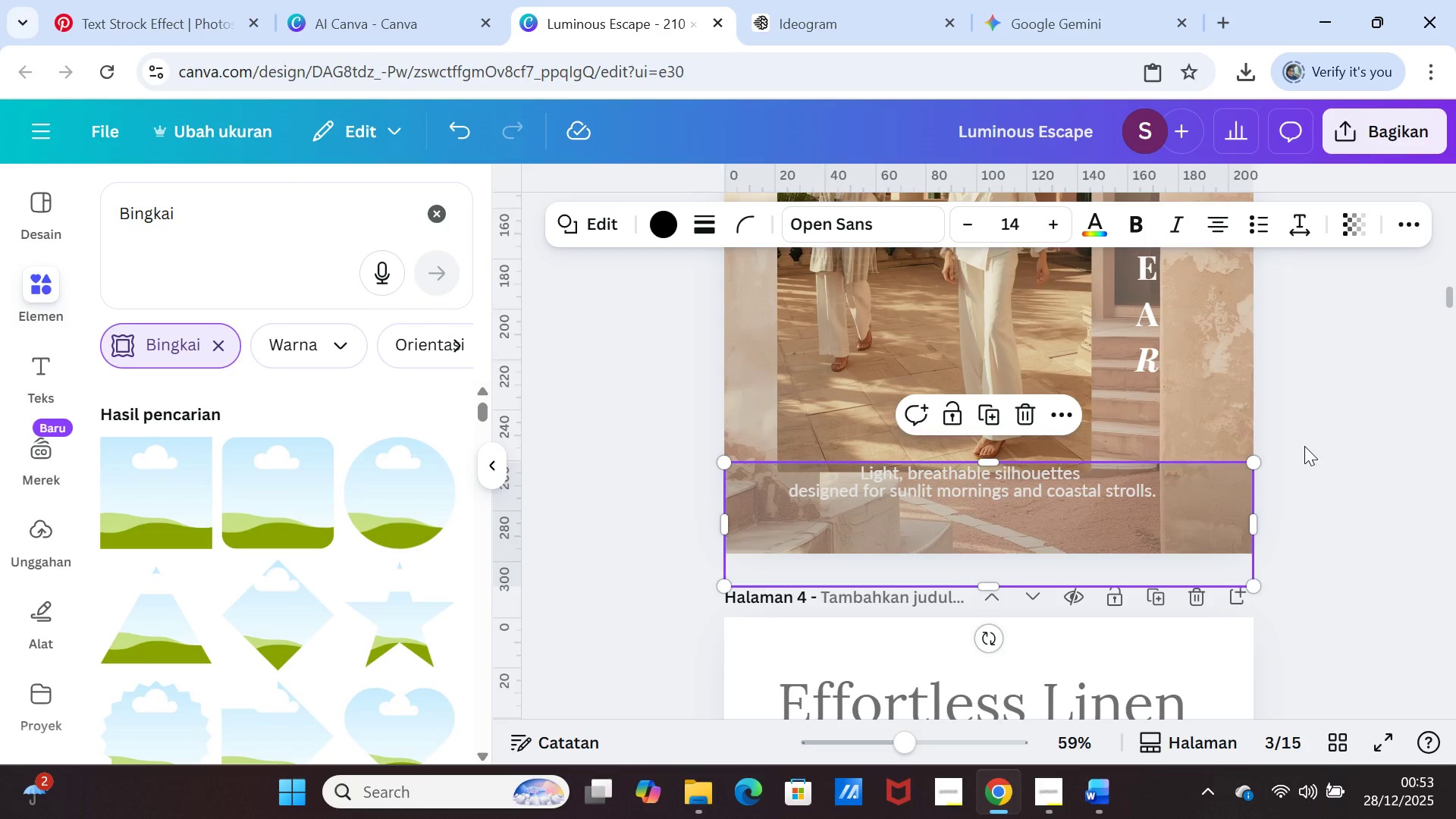 
left_click([1304, 446])
 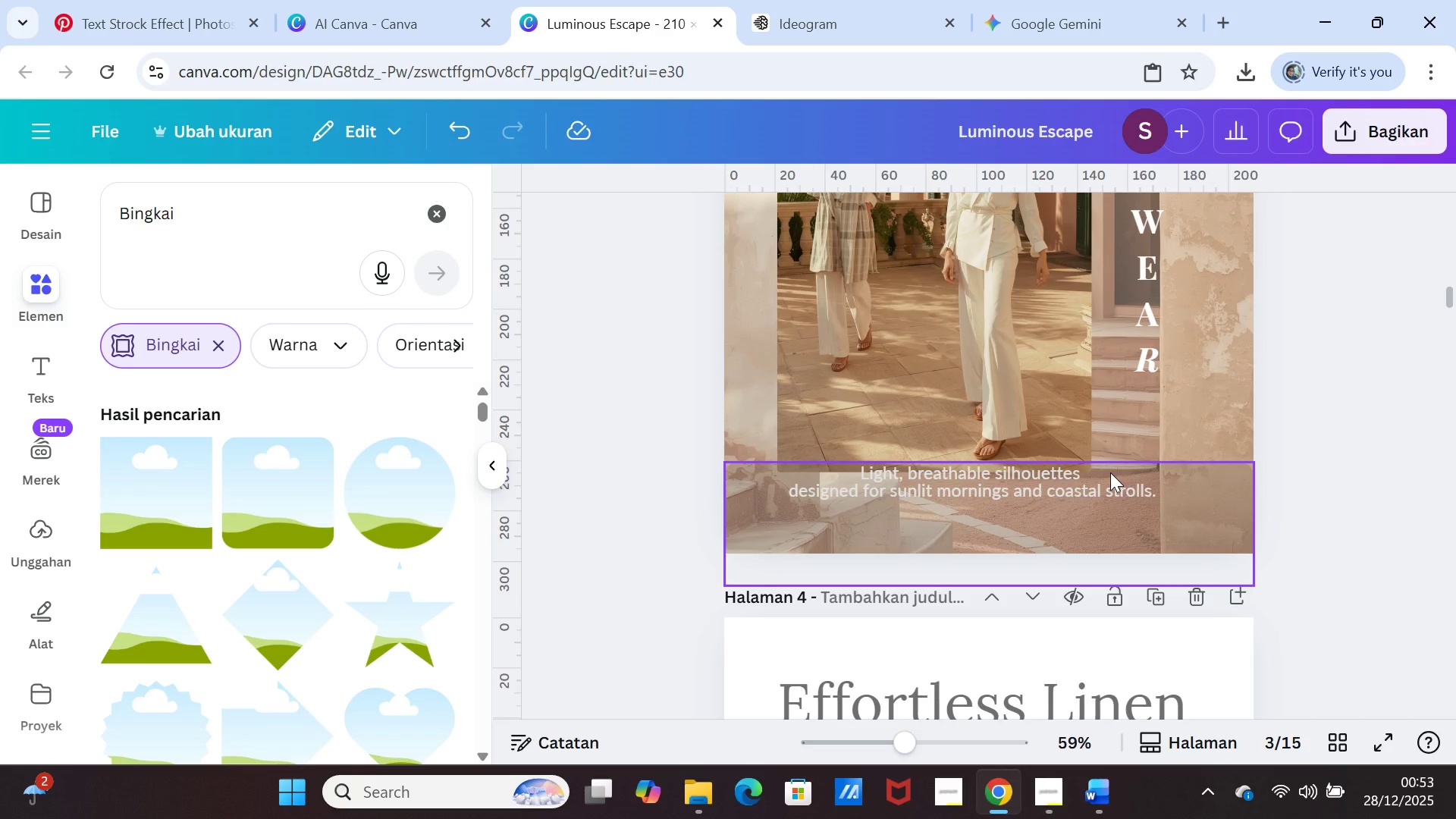 
left_click_drag(start_coordinate=[1097, 480], to_coordinate=[1099, 498])
 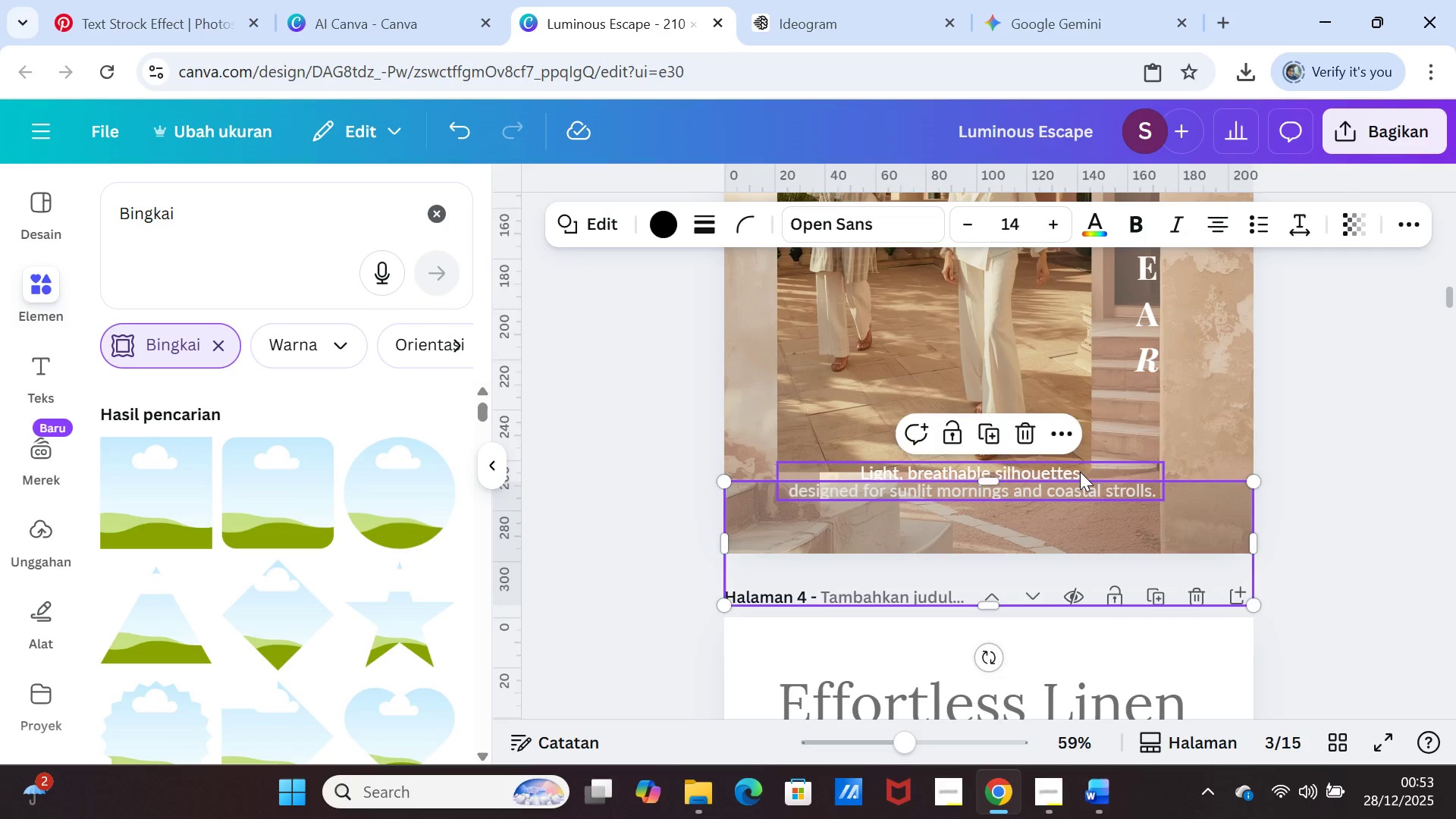 
left_click([1080, 472])
 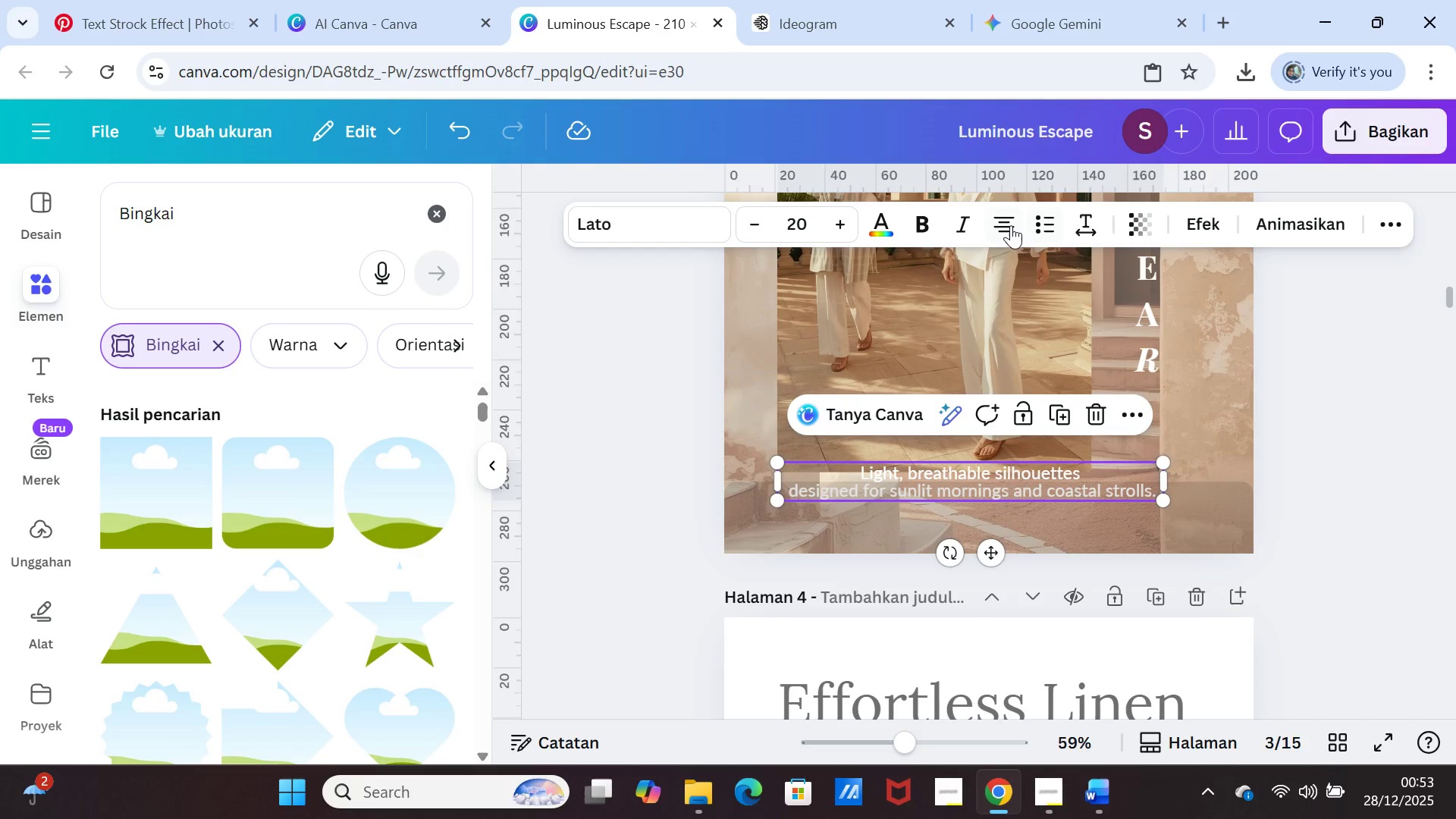 
left_click([1010, 224])
 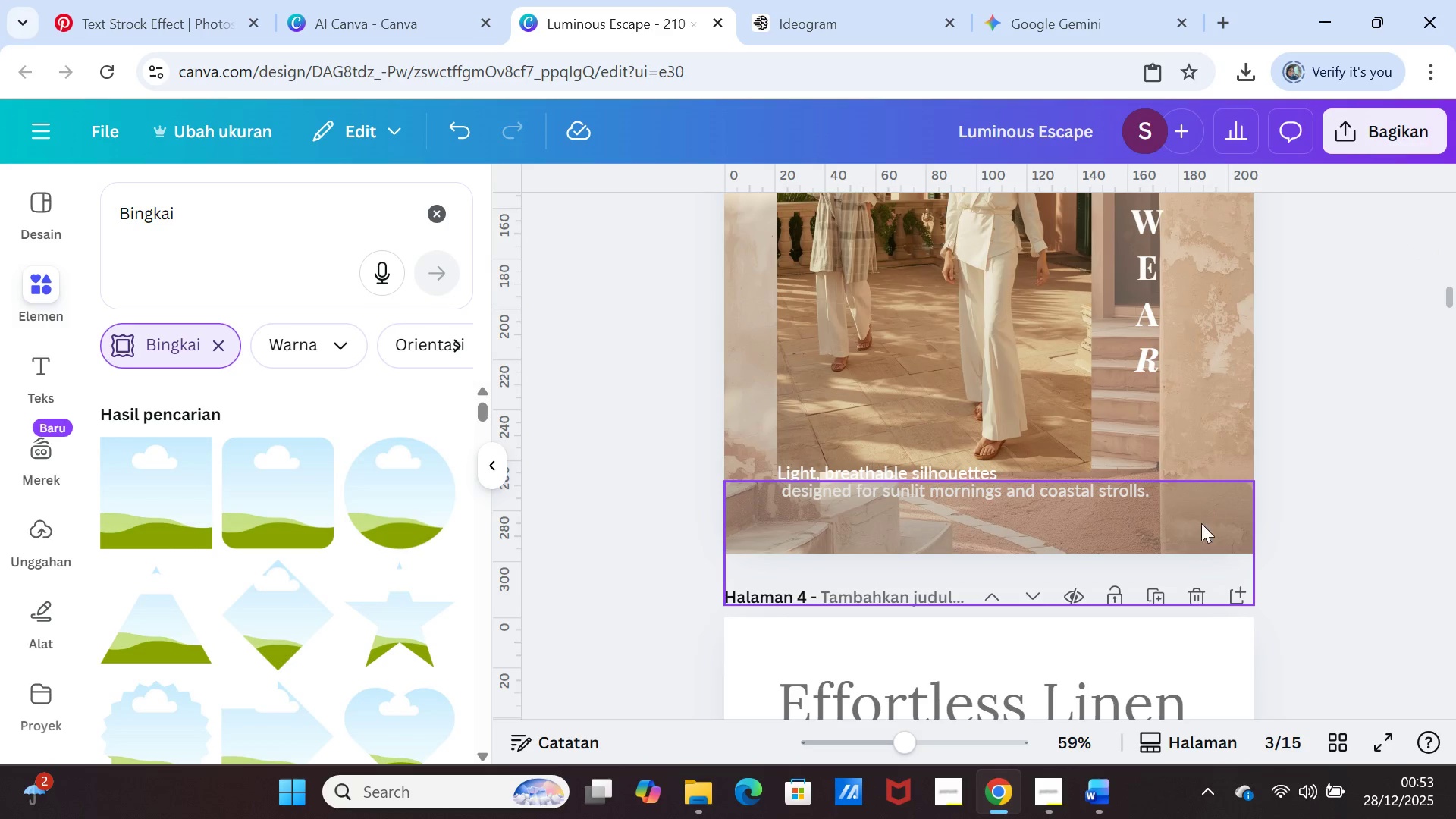 
left_click_drag(start_coordinate=[1188, 521], to_coordinate=[1189, 526])
 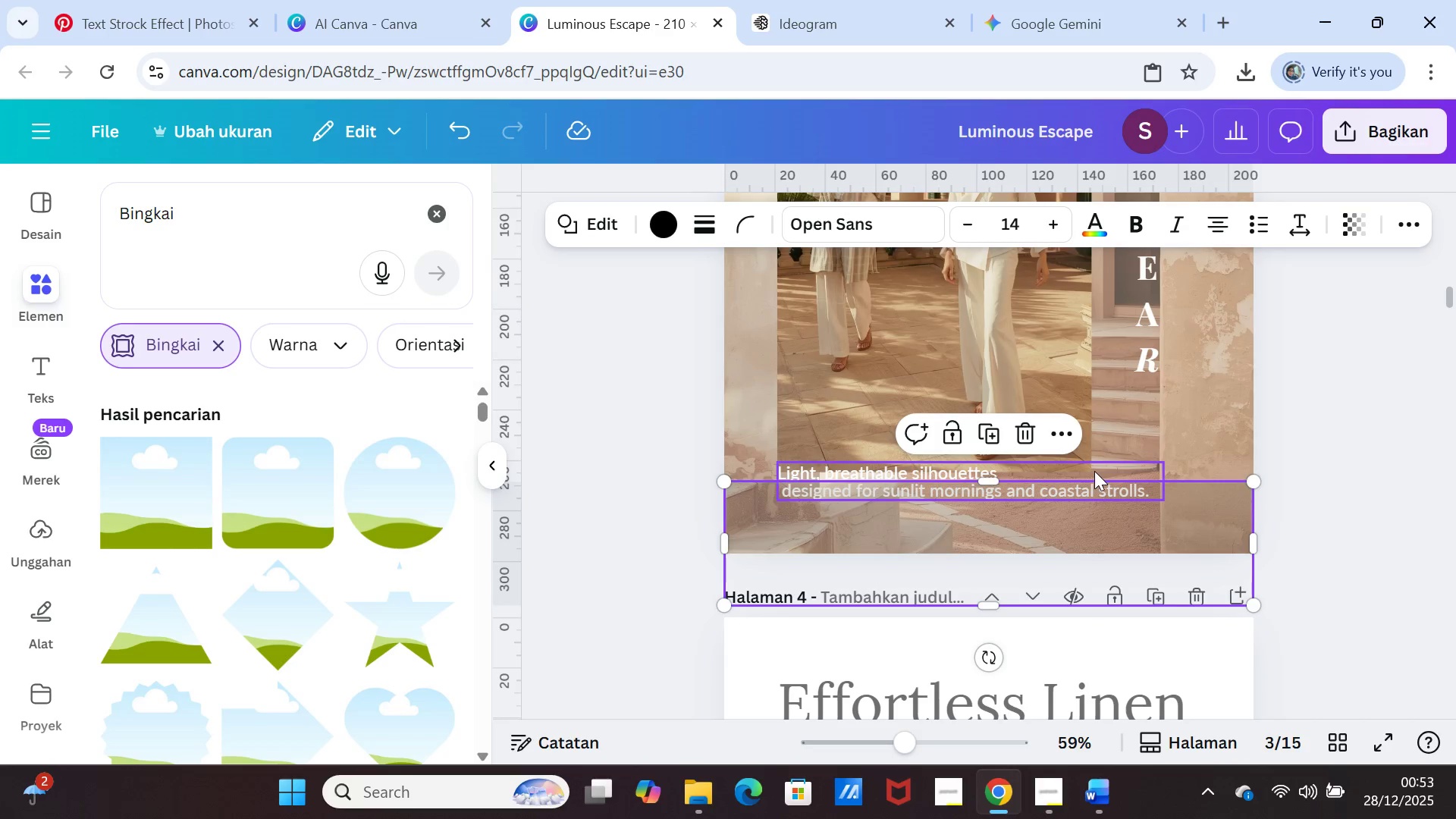 
left_click([1094, 471])
 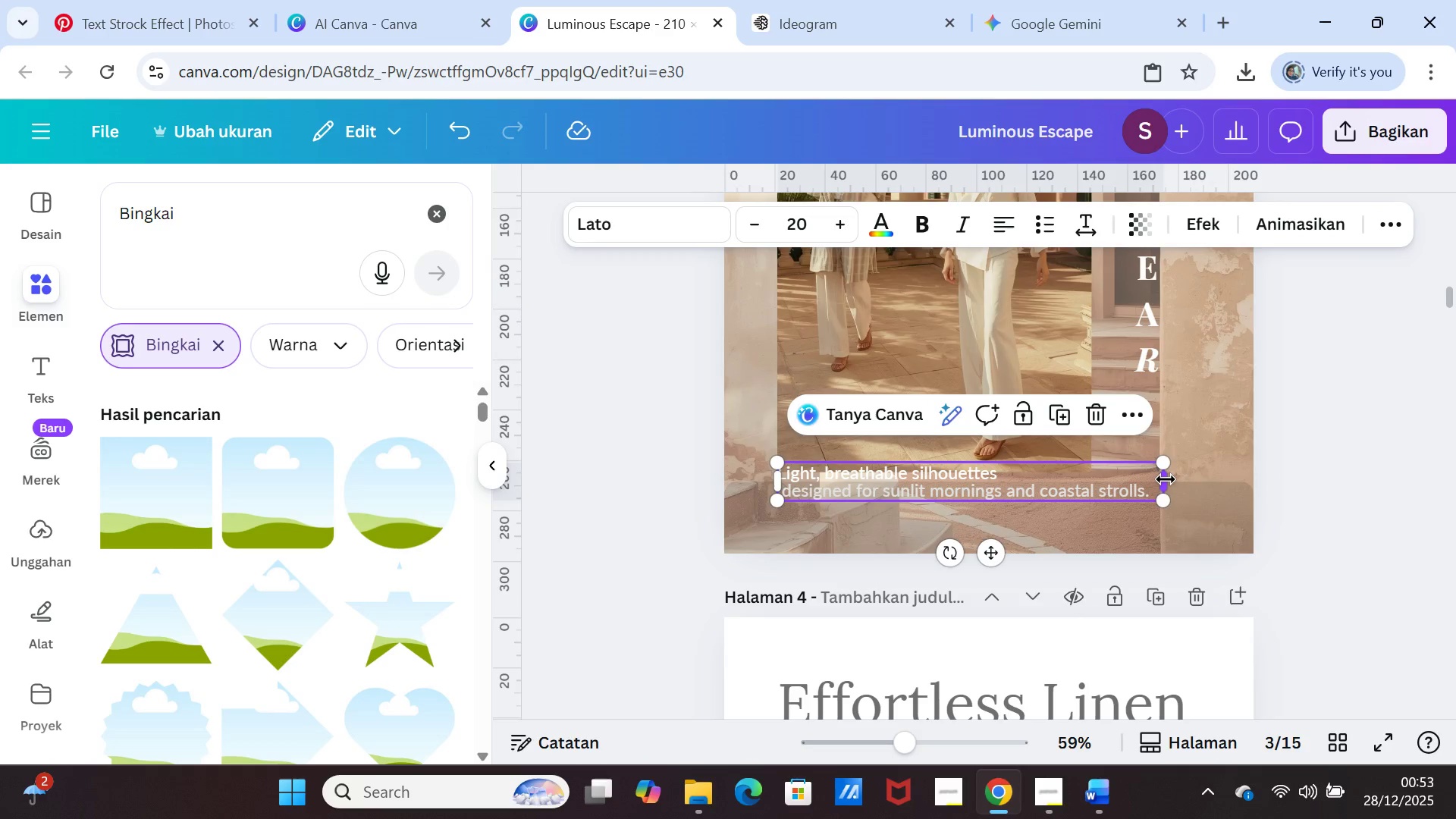 
left_click_drag(start_coordinate=[1166, 480], to_coordinate=[1162, 476])
 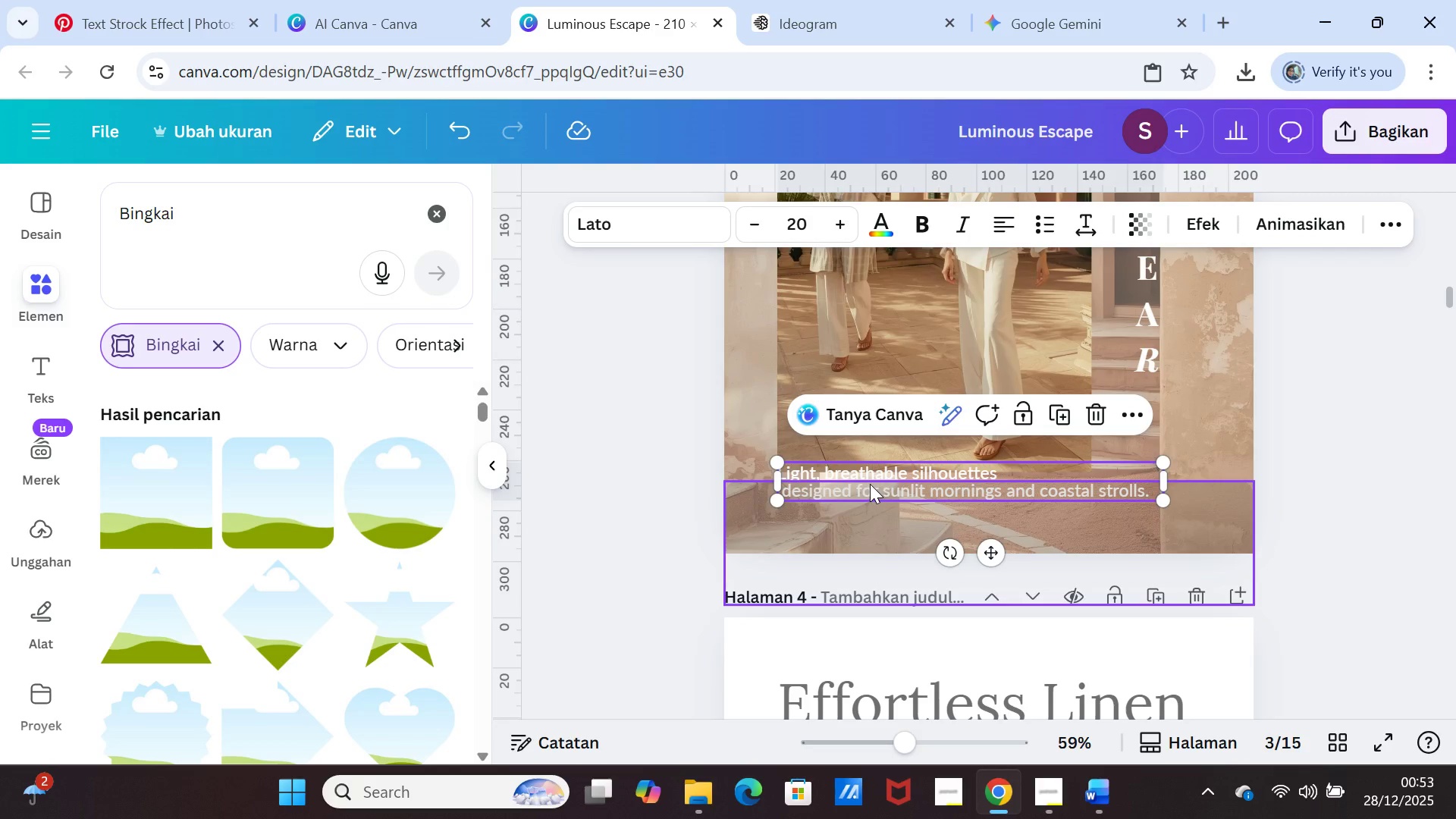 
left_click([870, 484])
 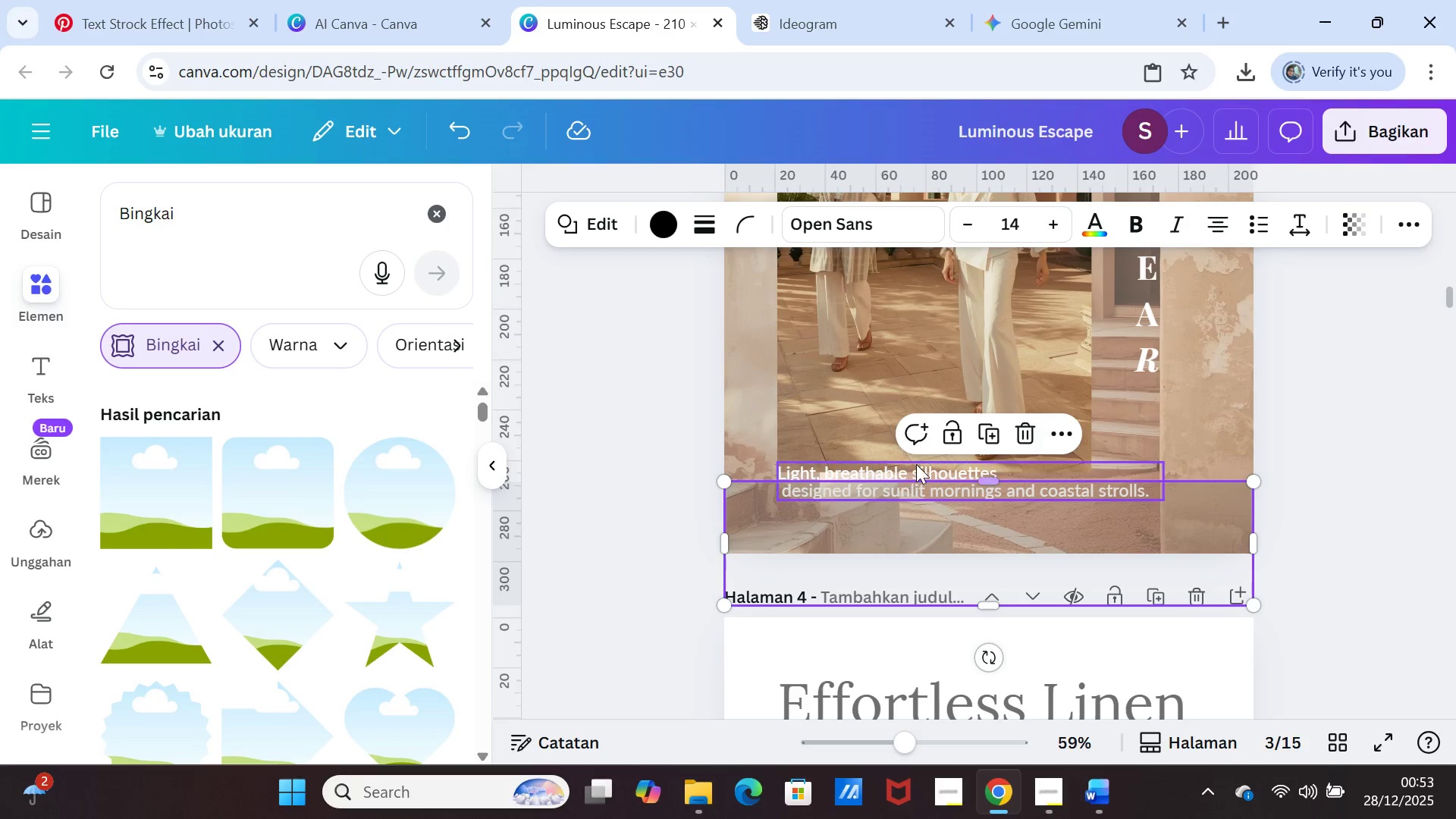 
left_click([916, 464])
 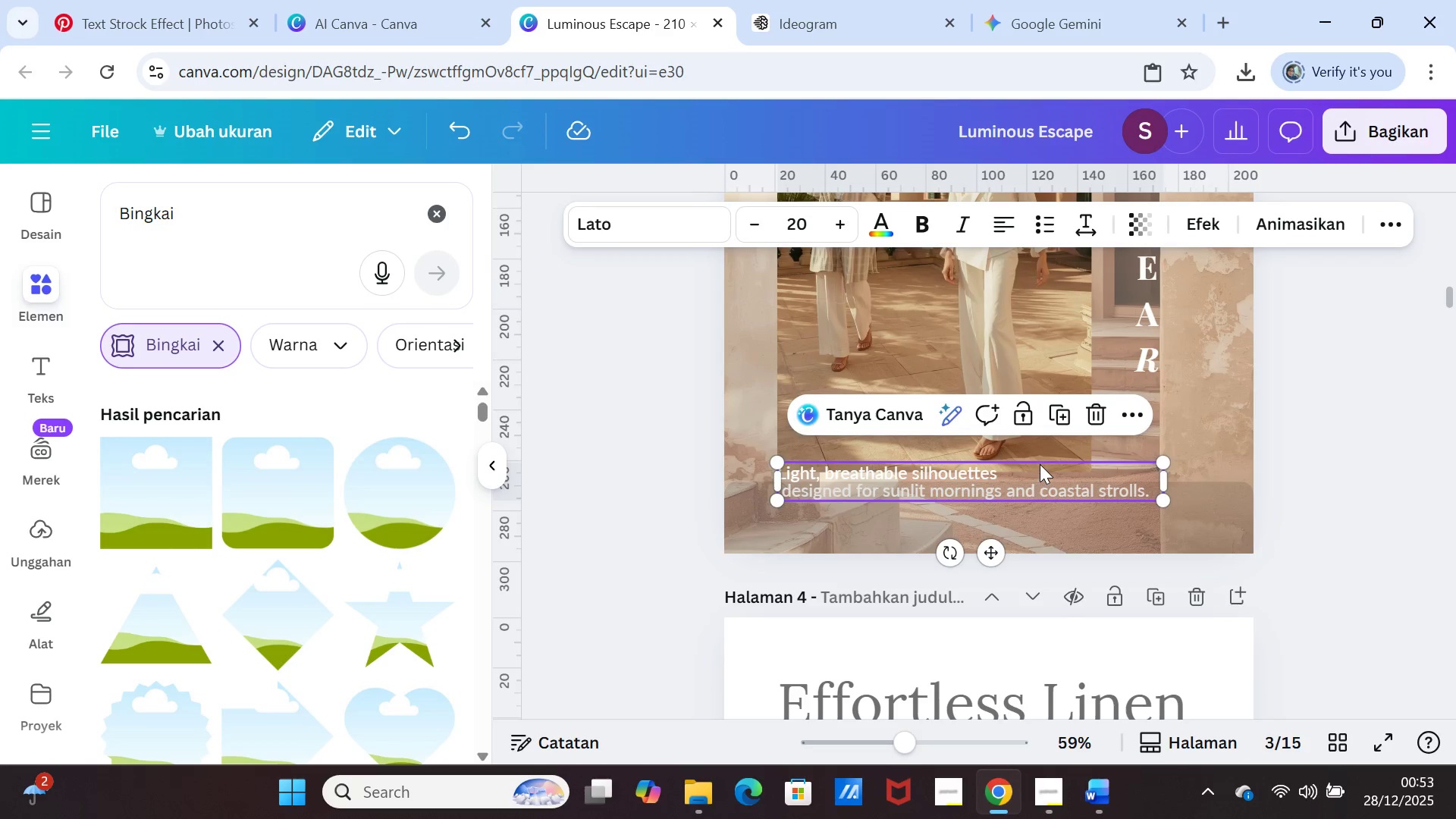 
left_click_drag(start_coordinate=[1040, 464], to_coordinate=[1042, 453])
 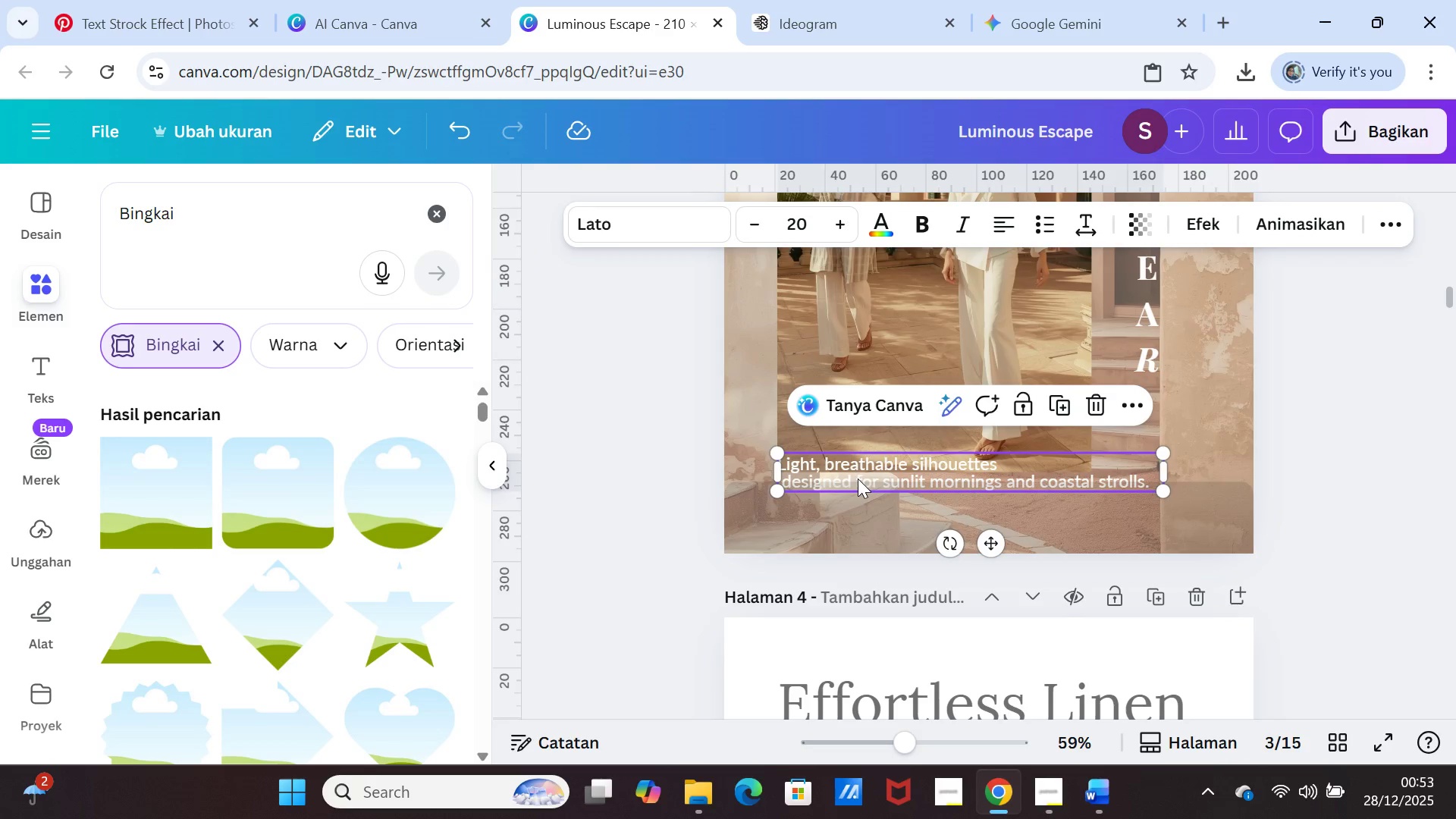 
left_click([858, 479])
 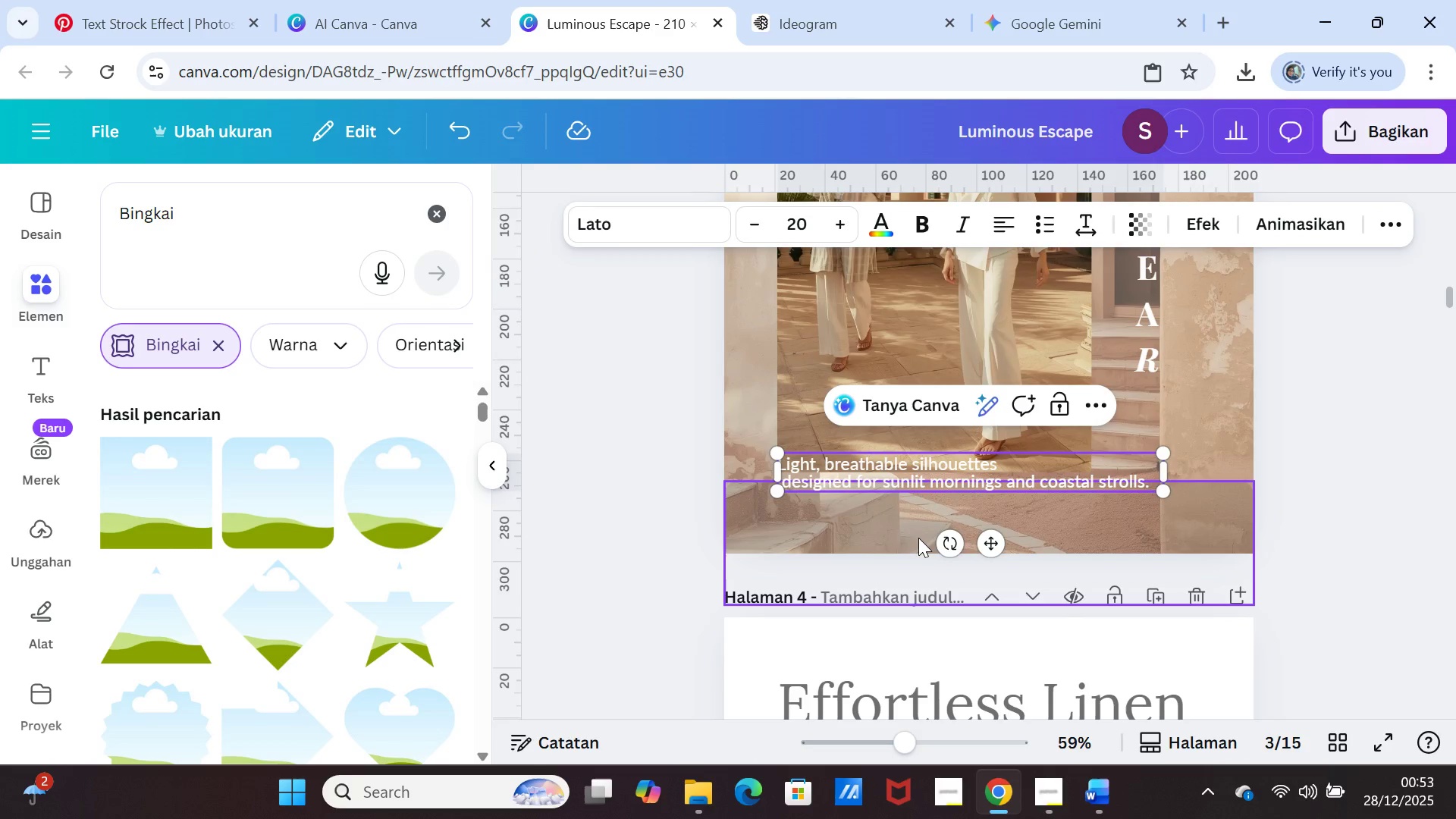 
key(Enter)
 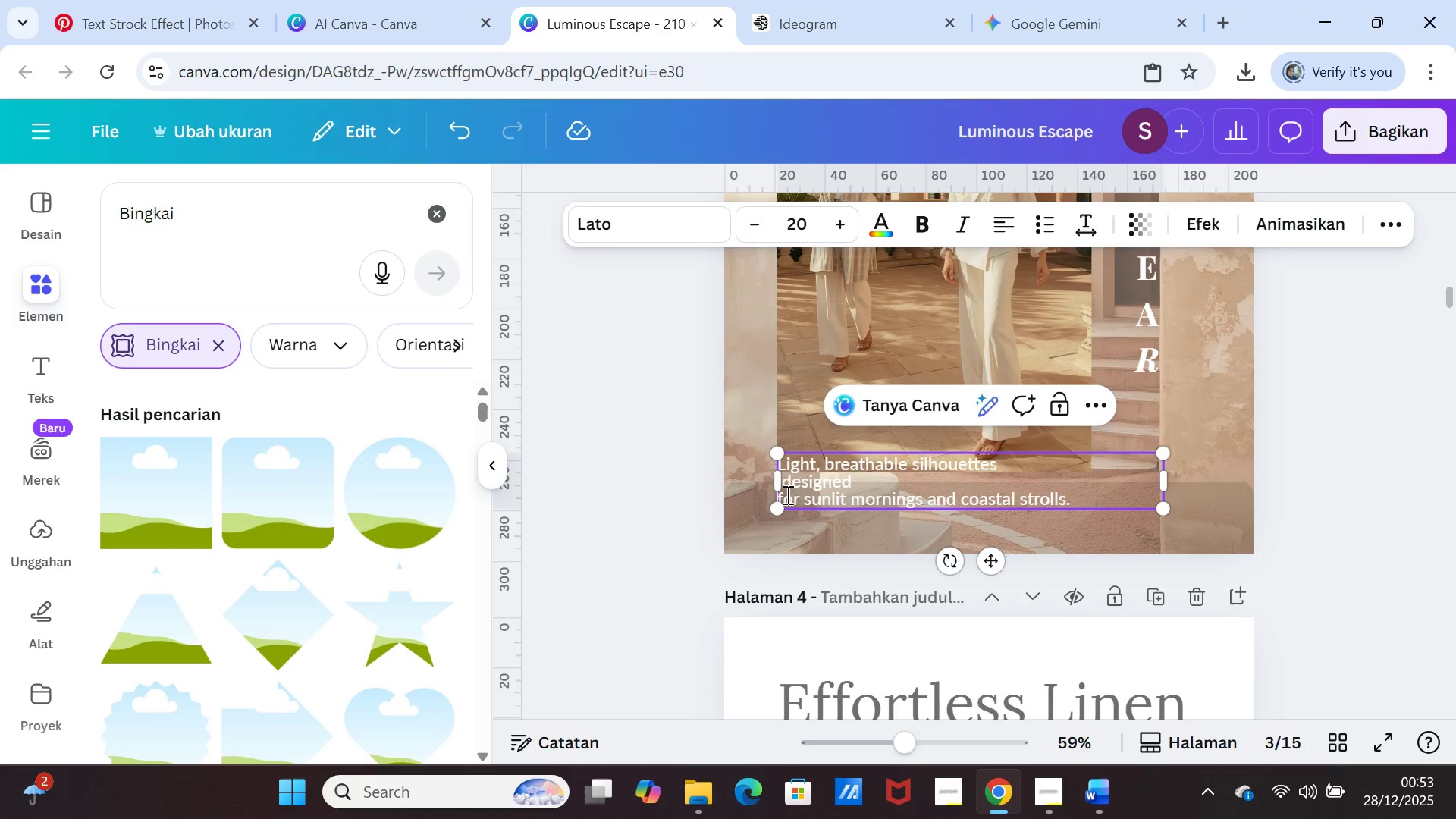 
left_click([784, 484])
 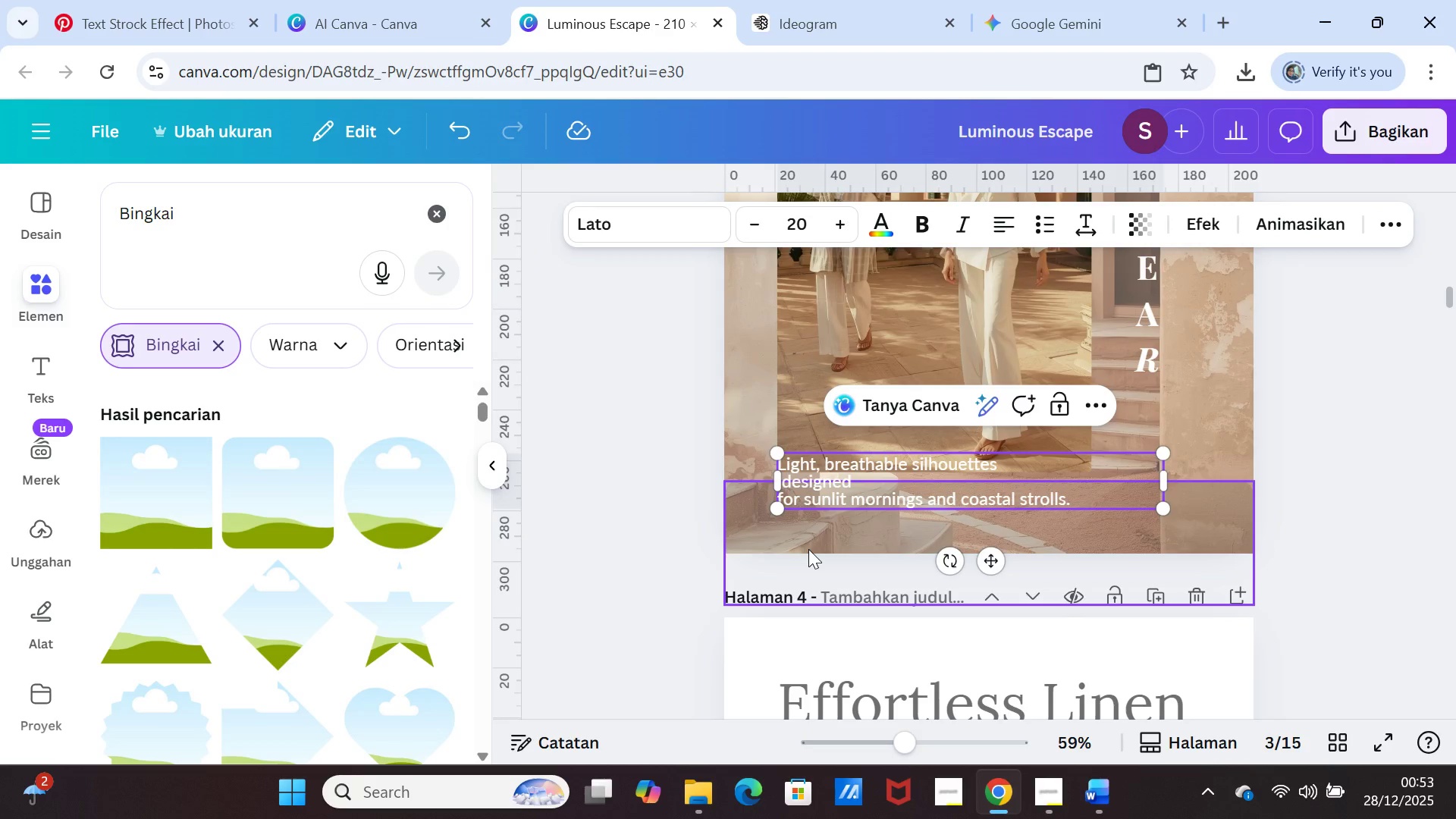 
key(Backspace)
 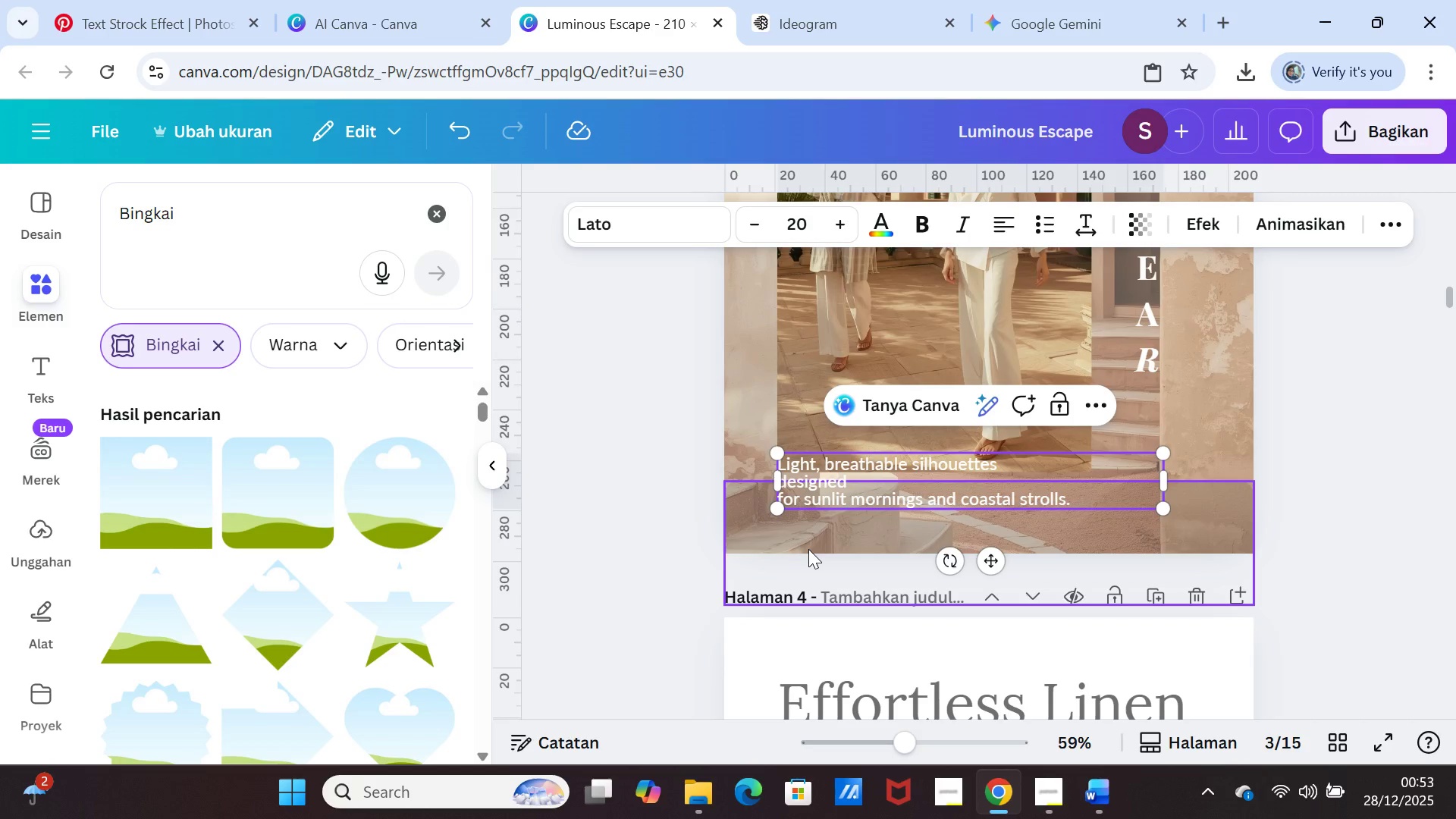 
key(Backspace)
 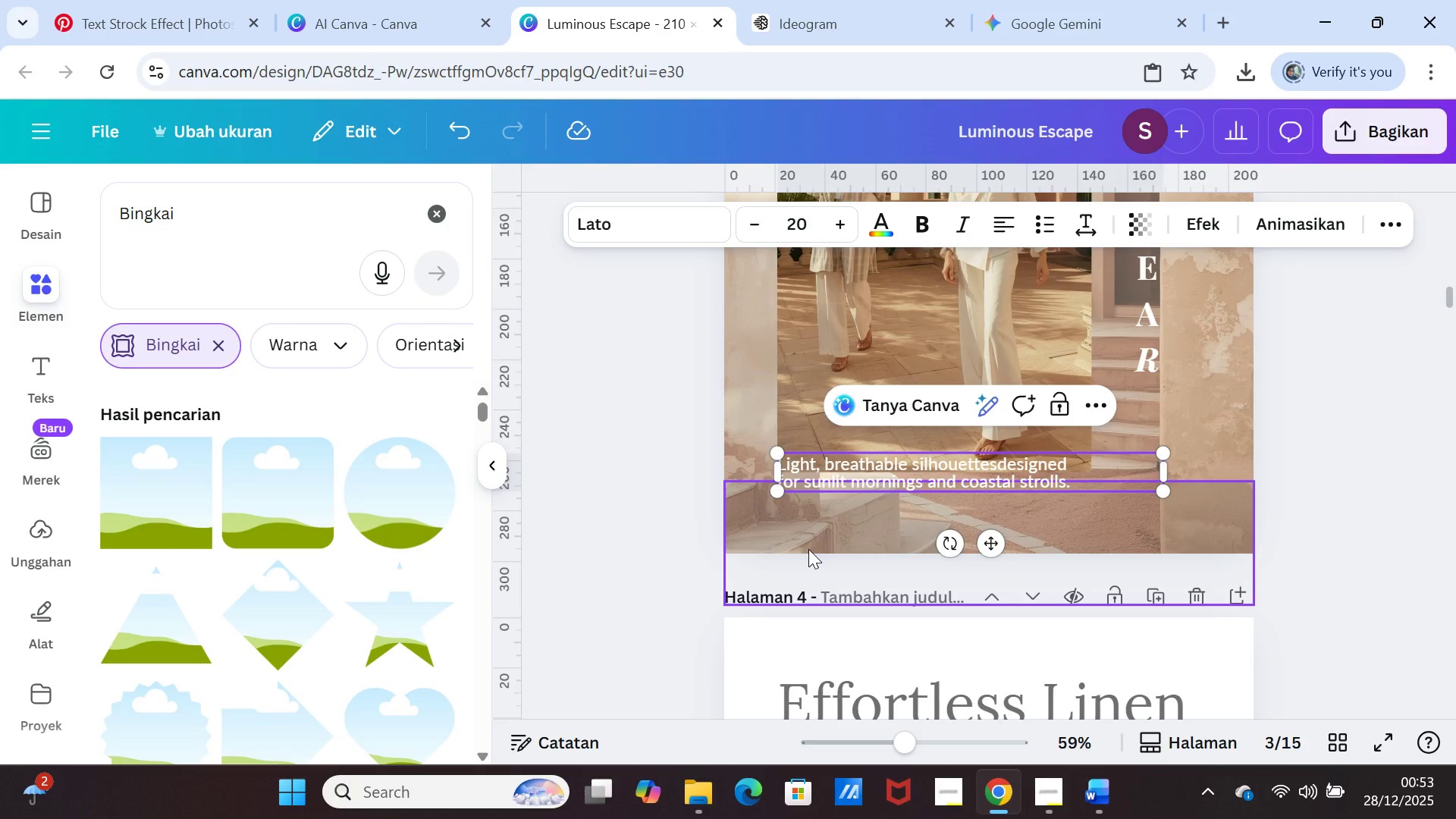 
key(Space)
 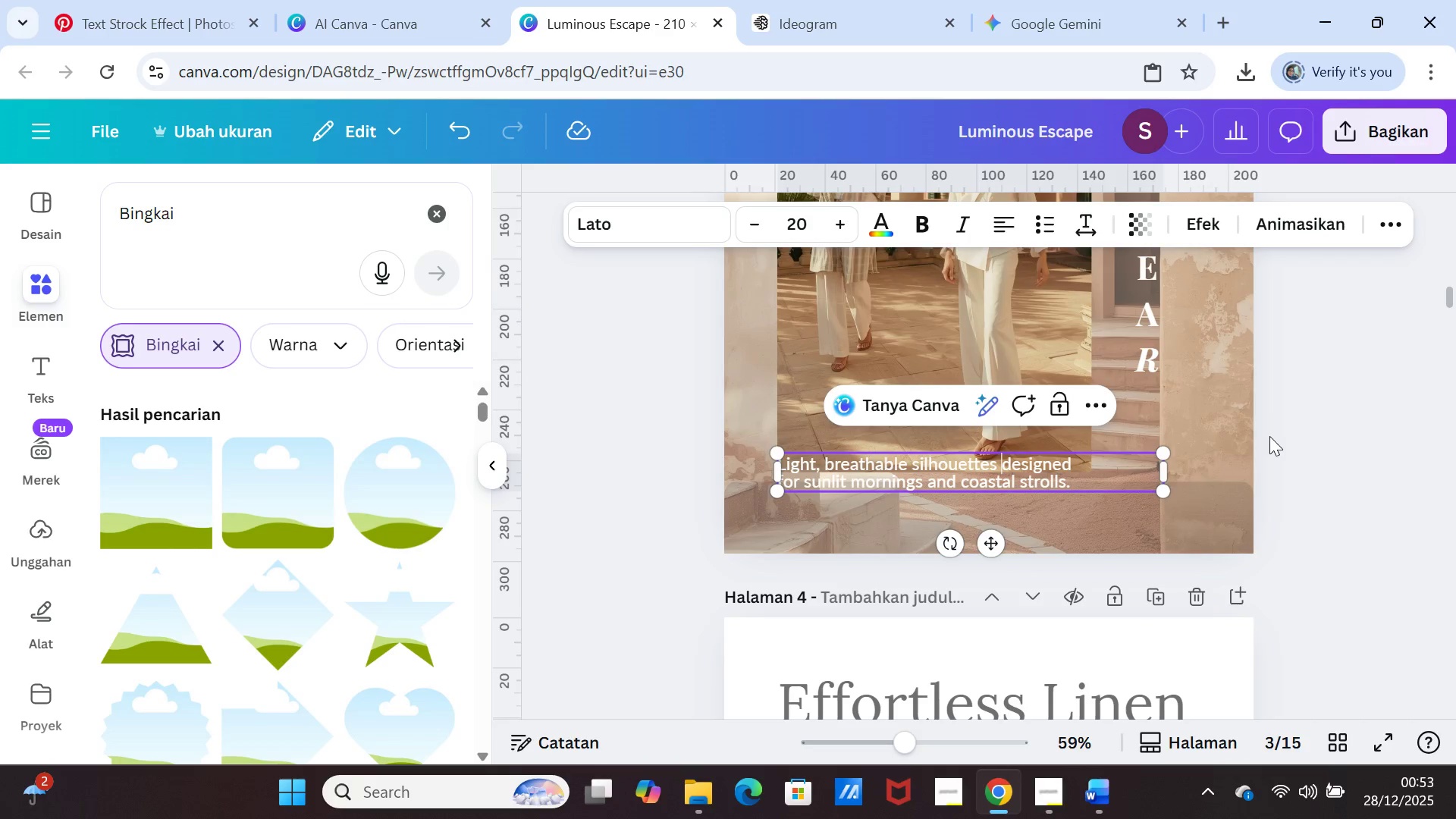 
left_click([1319, 419])
 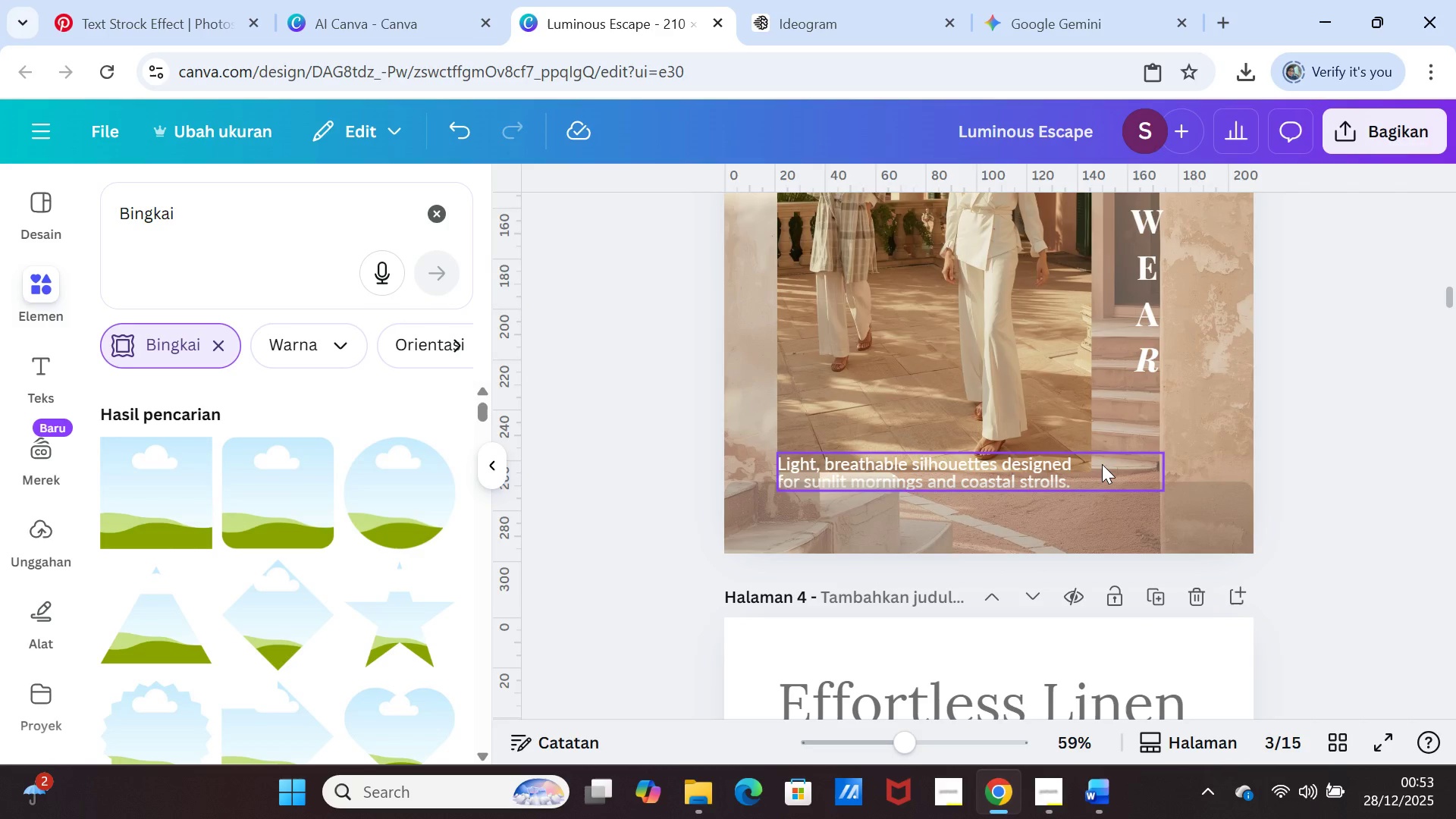 
left_click_drag(start_coordinate=[1102, 464], to_coordinate=[1102, 472])
 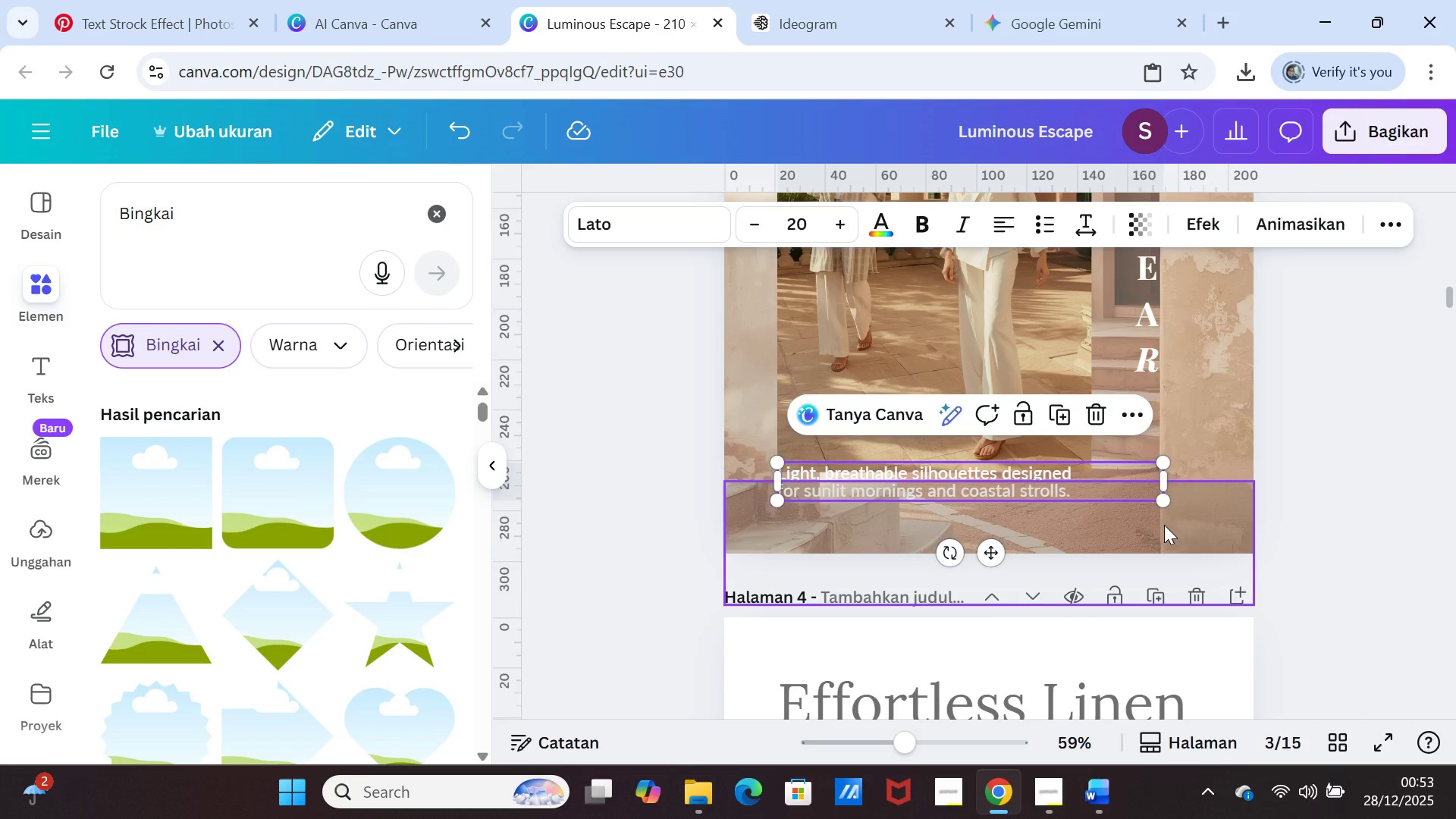 
left_click_drag(start_coordinate=[1164, 525], to_coordinate=[1160, 501])
 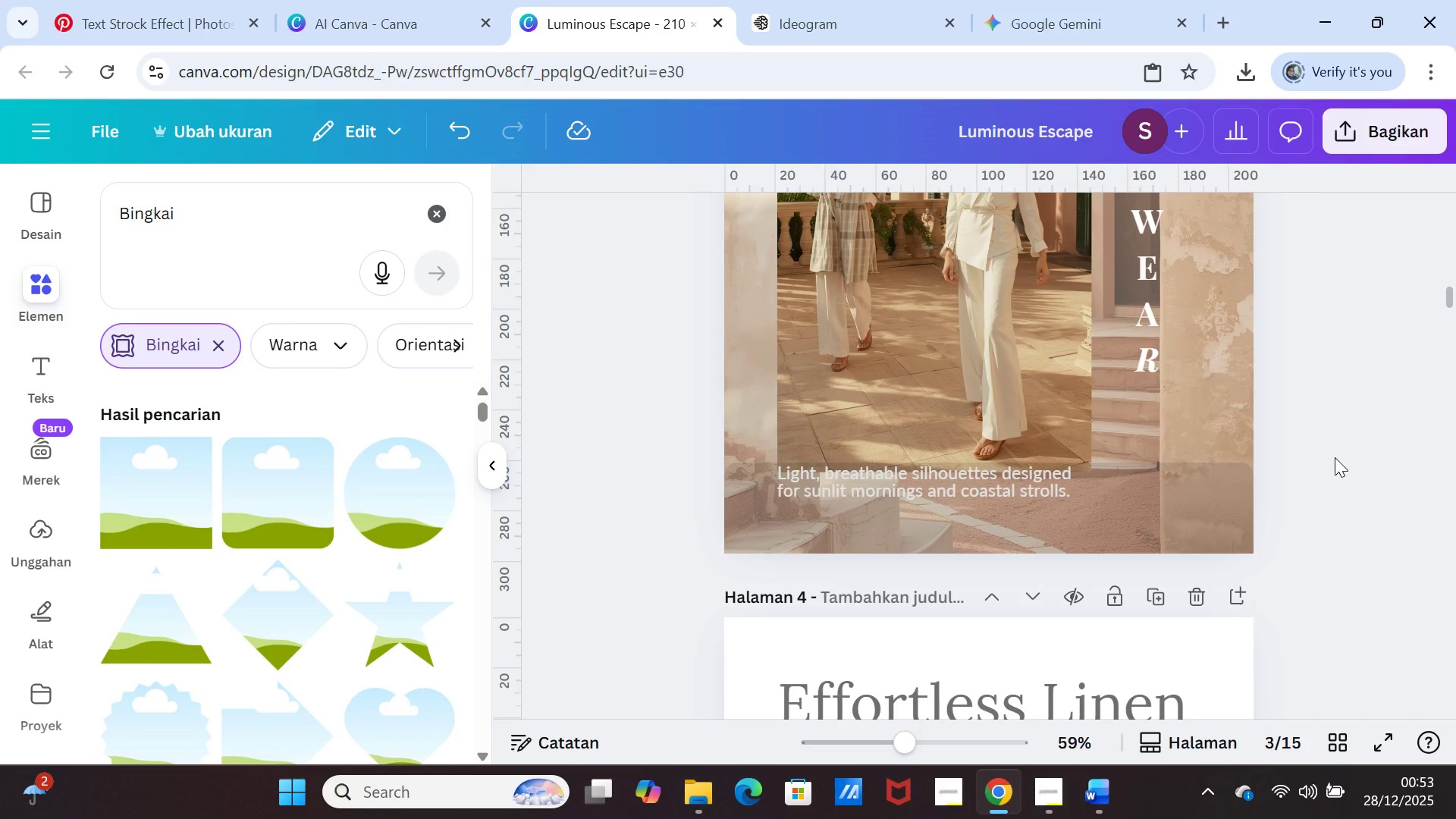 
left_click_drag(start_coordinate=[1200, 498], to_coordinate=[1202, 546])
 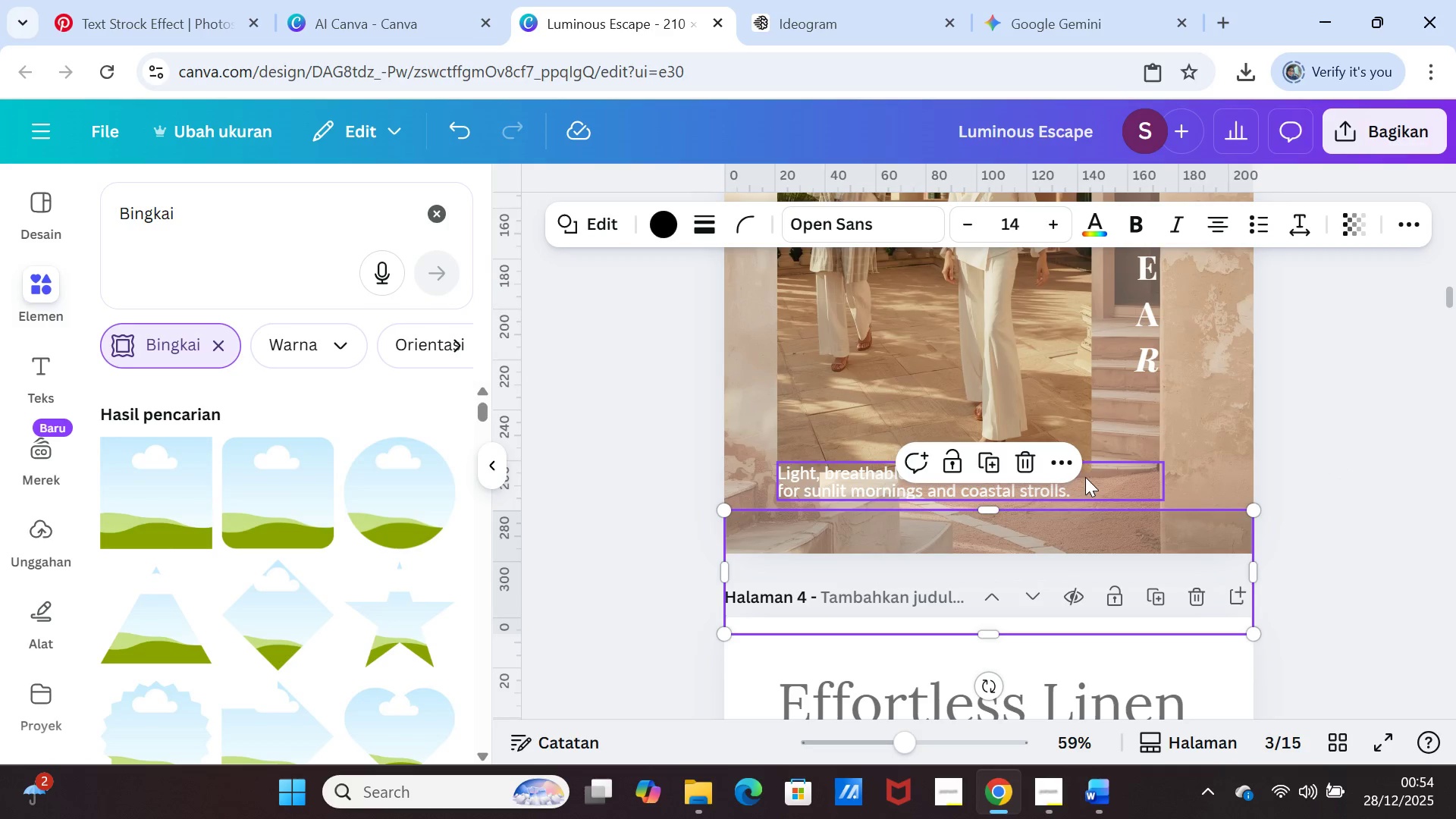 
left_click_drag(start_coordinate=[1097, 477], to_coordinate=[1102, 484])
 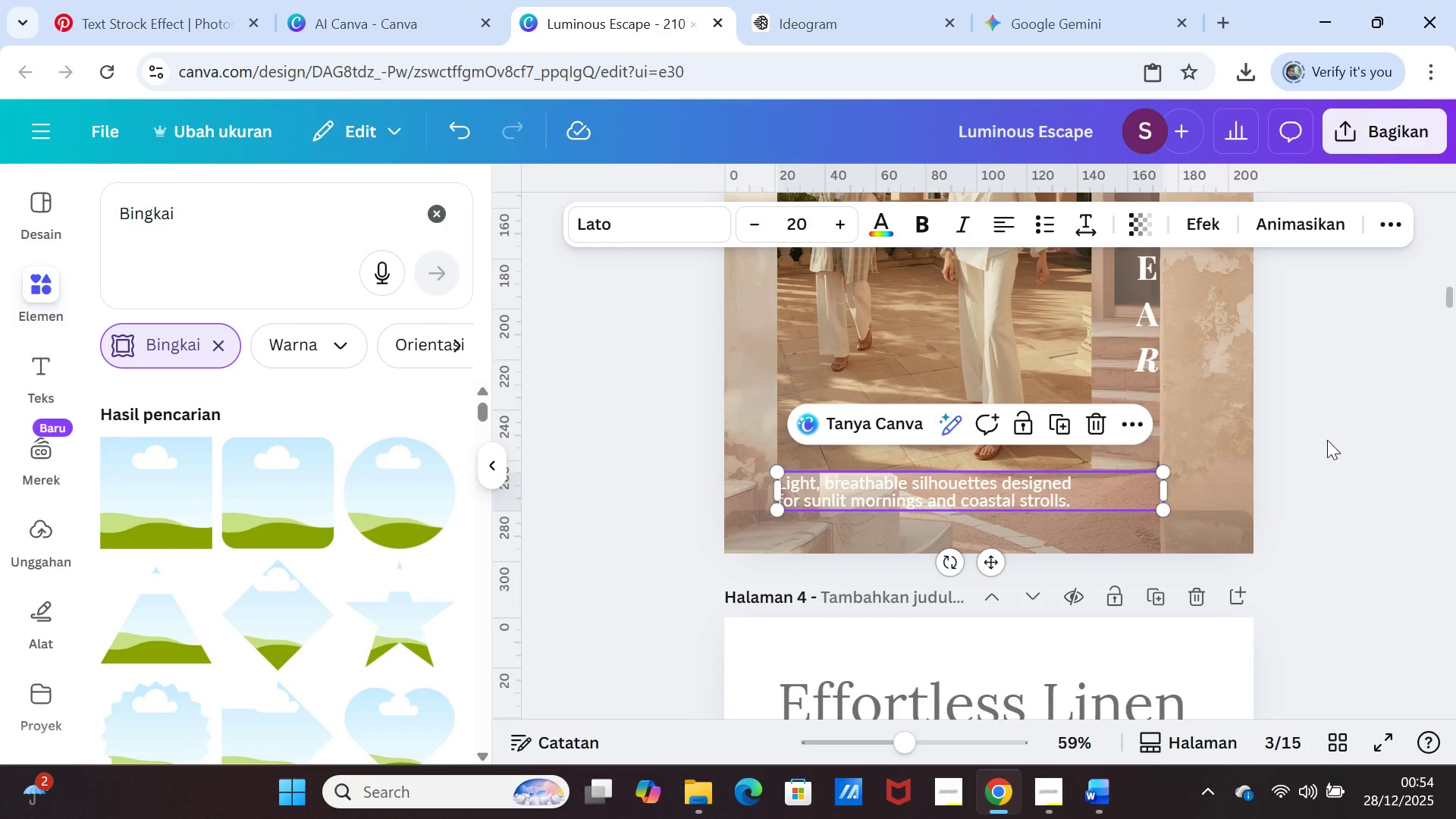 
left_click([1327, 440])
 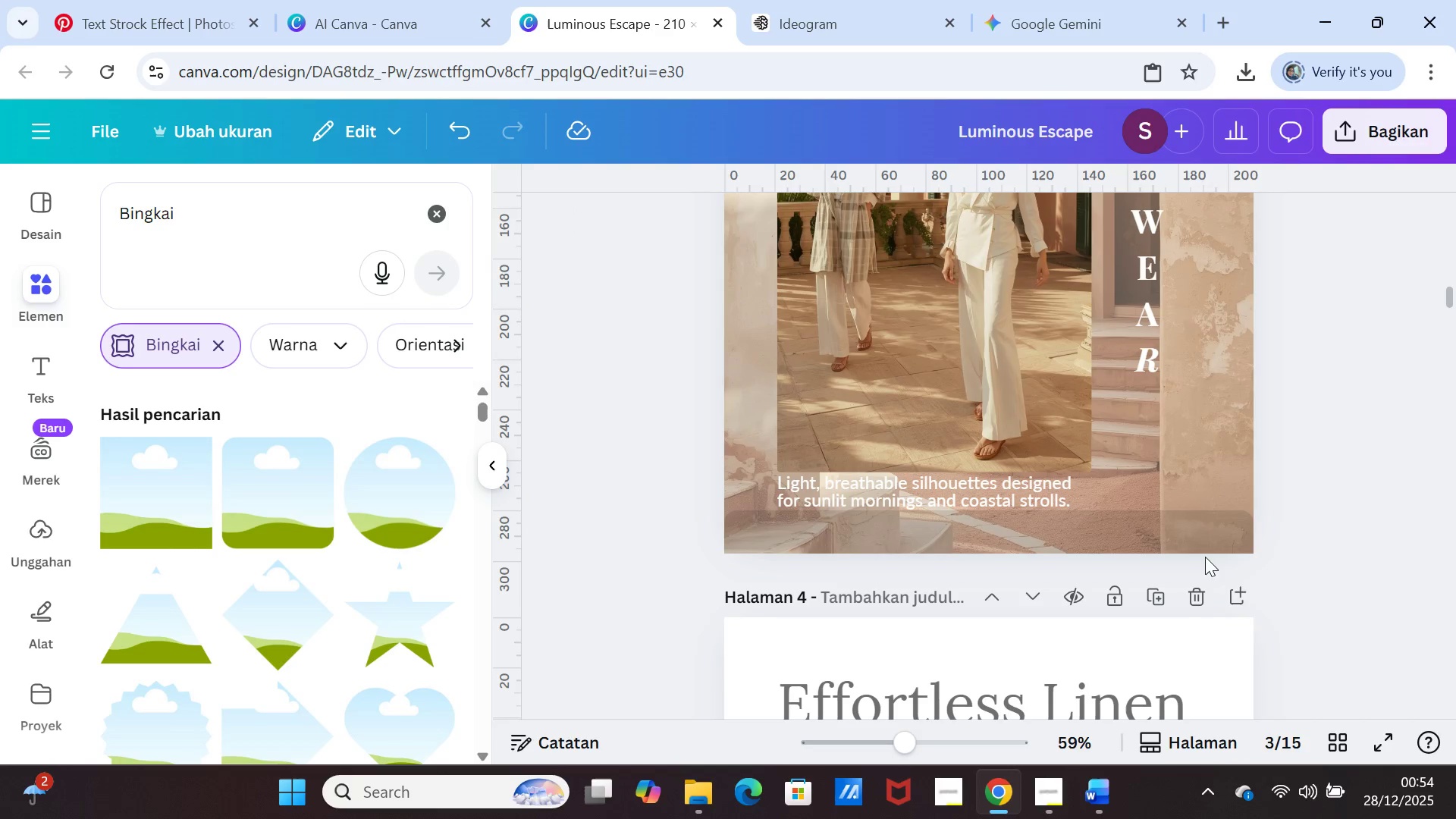 
left_click([1199, 539])
 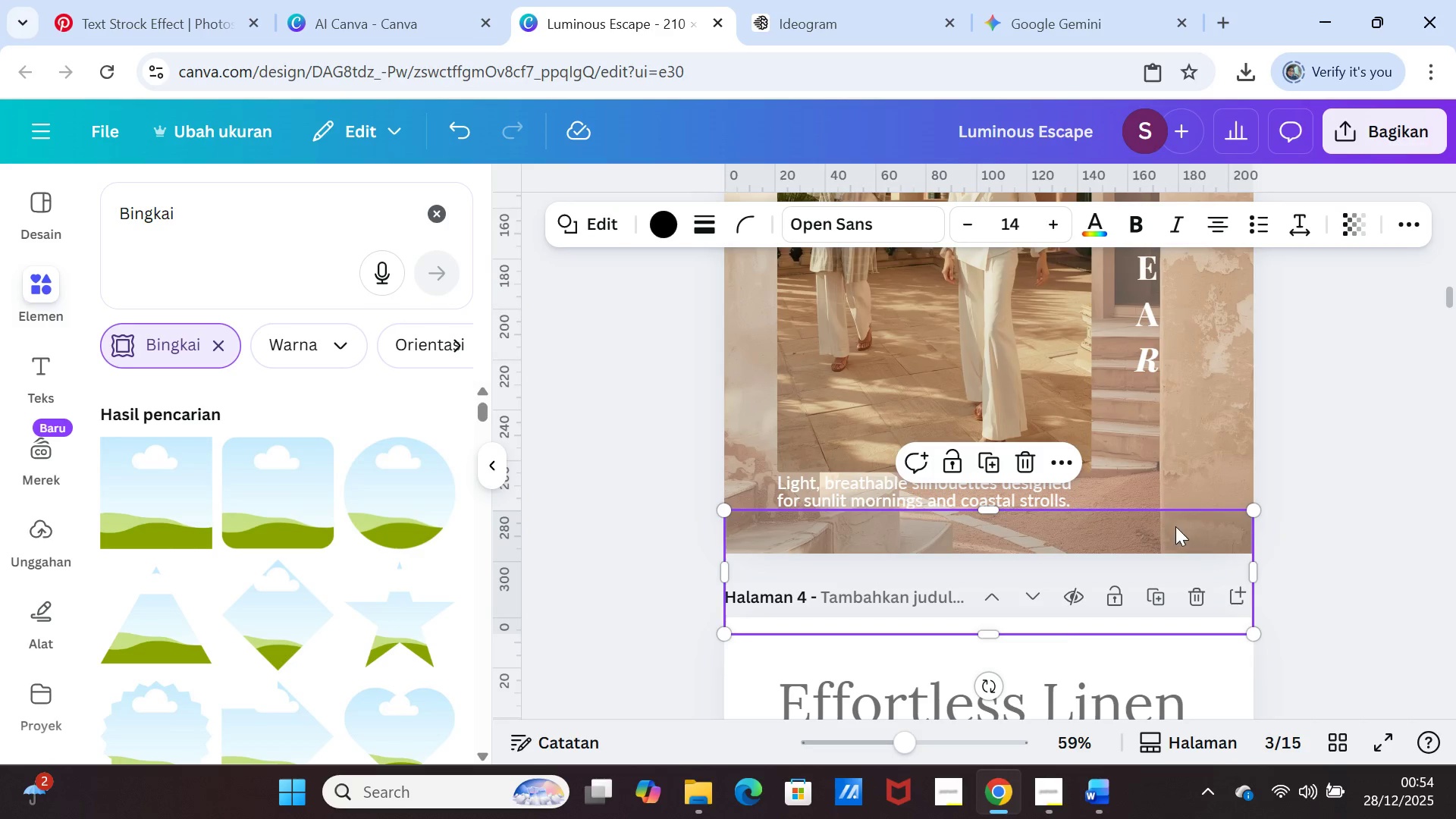 
key(Delete)
 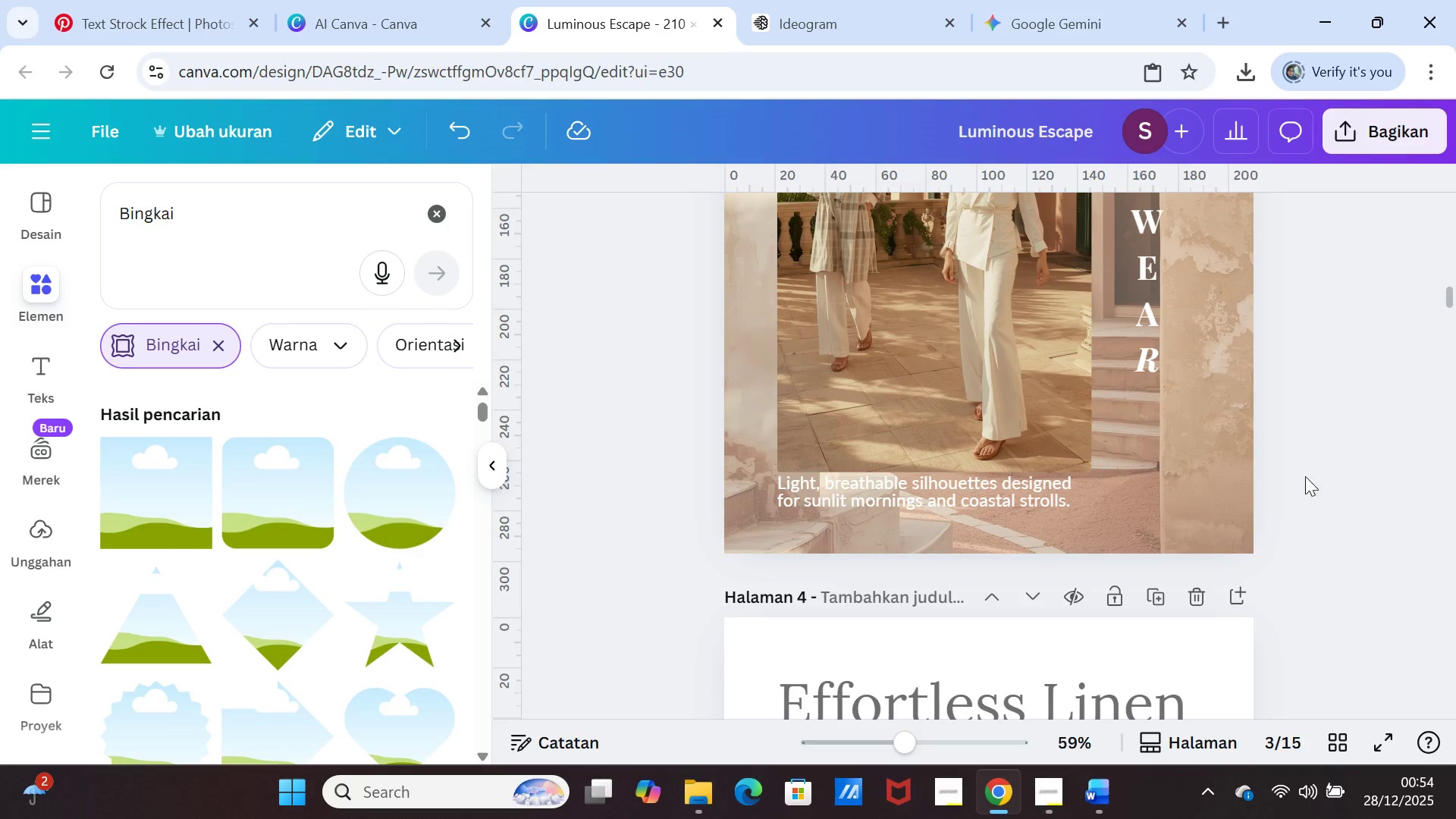 
scroll: coordinate [1323, 478], scroll_direction: up, amount: 5.0
 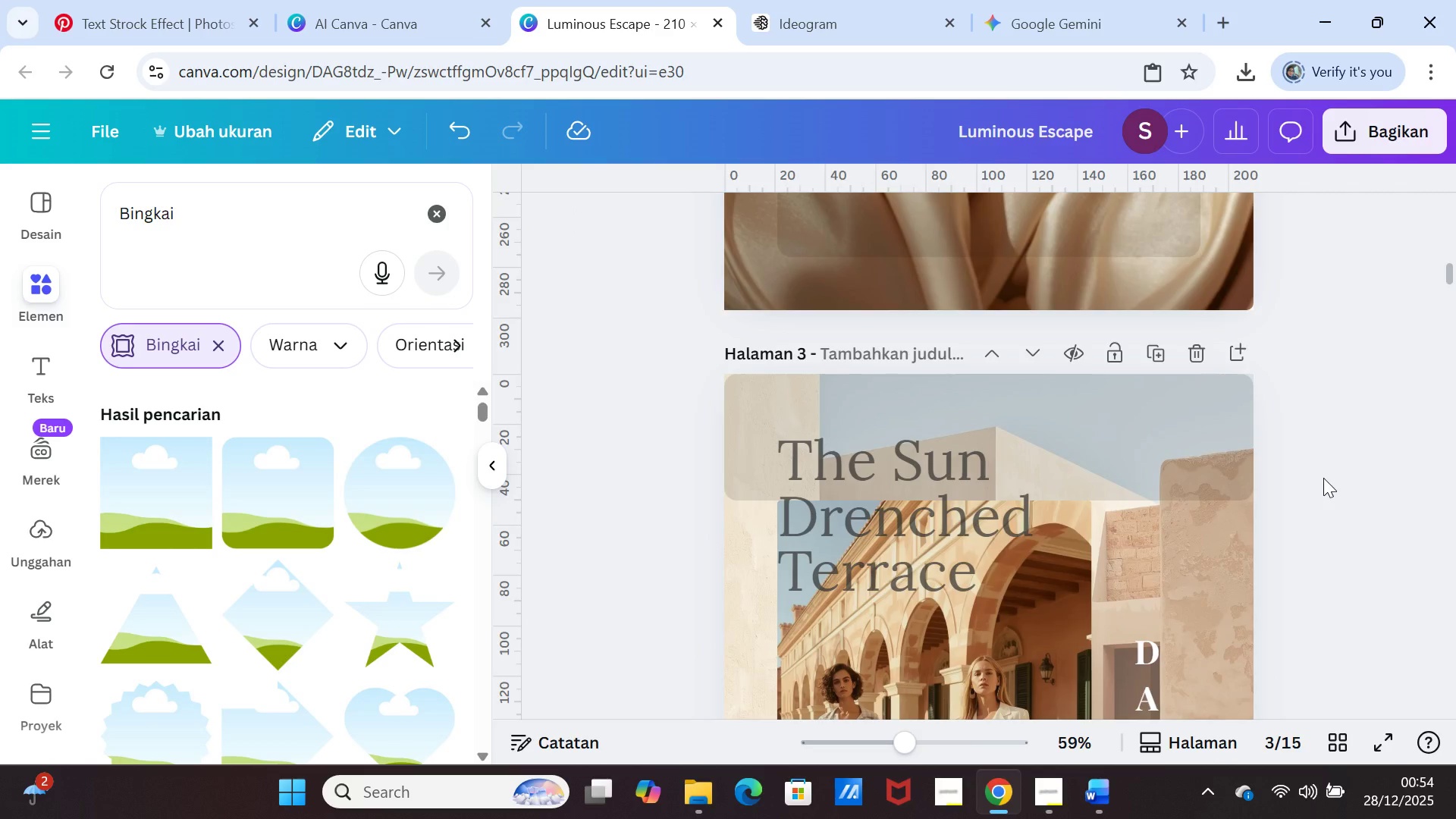 
scroll: coordinate [1325, 479], scroll_direction: down, amount: 10.0
 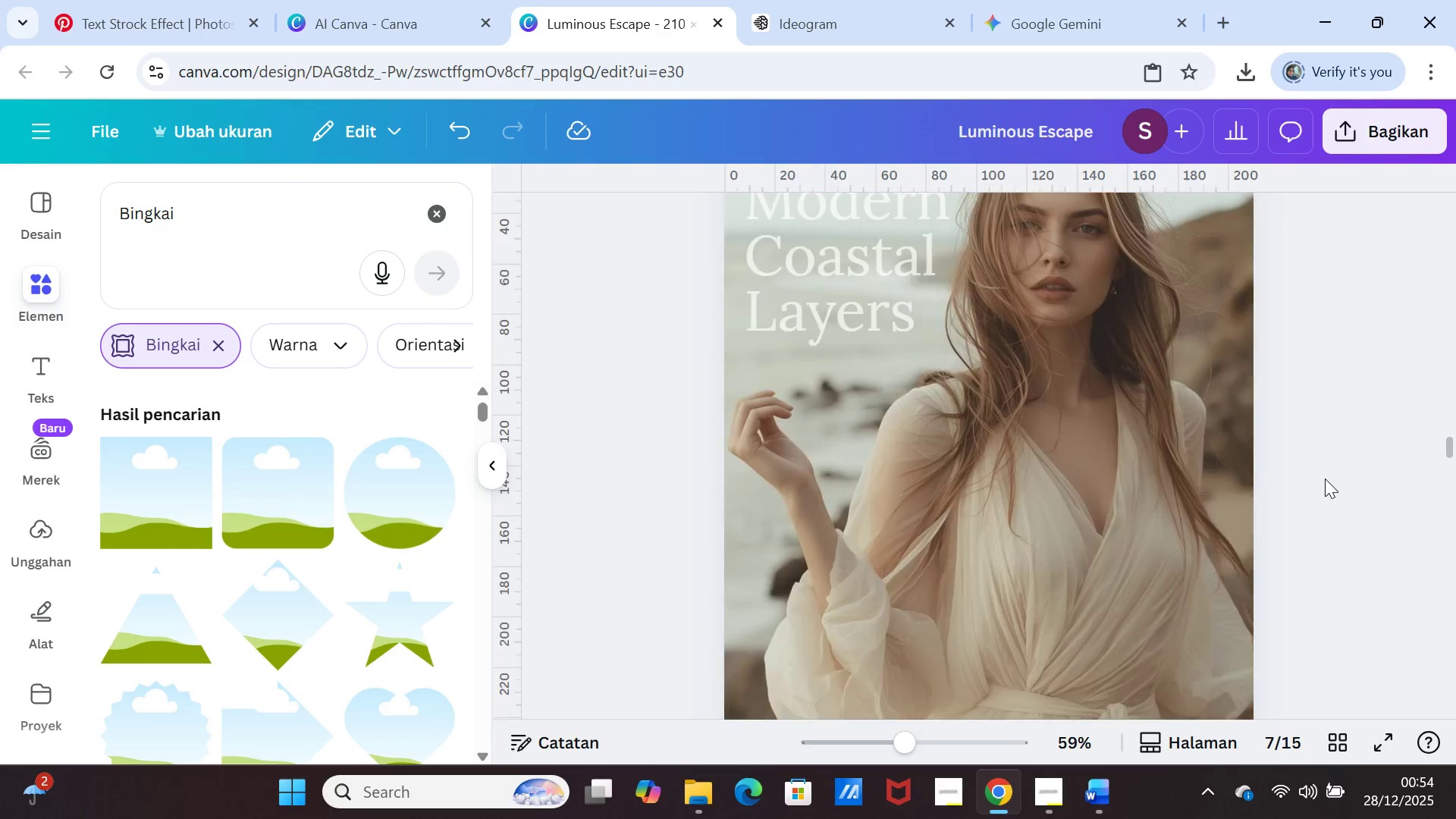 
scroll: coordinate [1325, 479], scroll_direction: none, amount: 0.0
 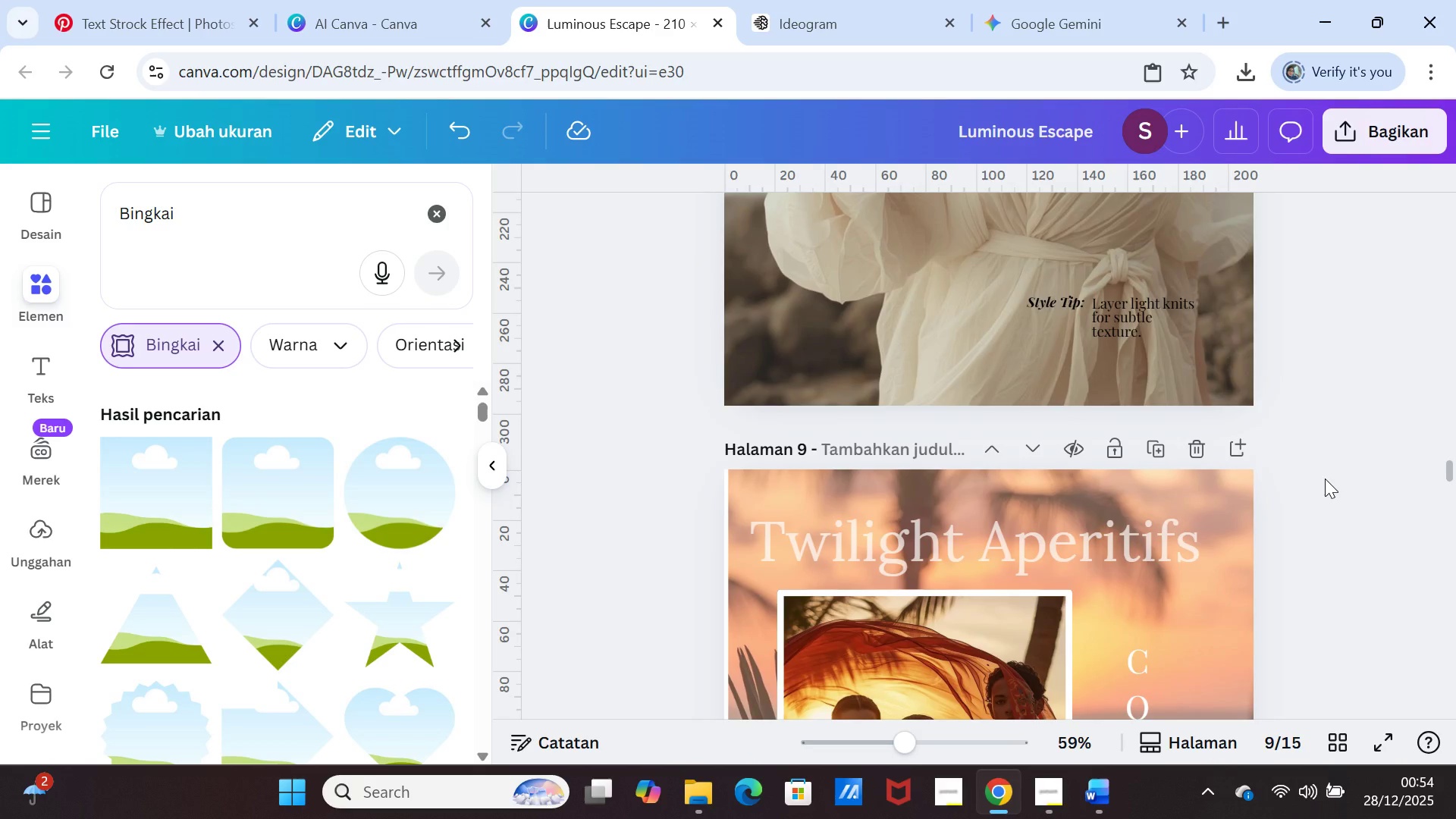 
scroll: coordinate [1325, 479], scroll_direction: down, amount: 4.0
 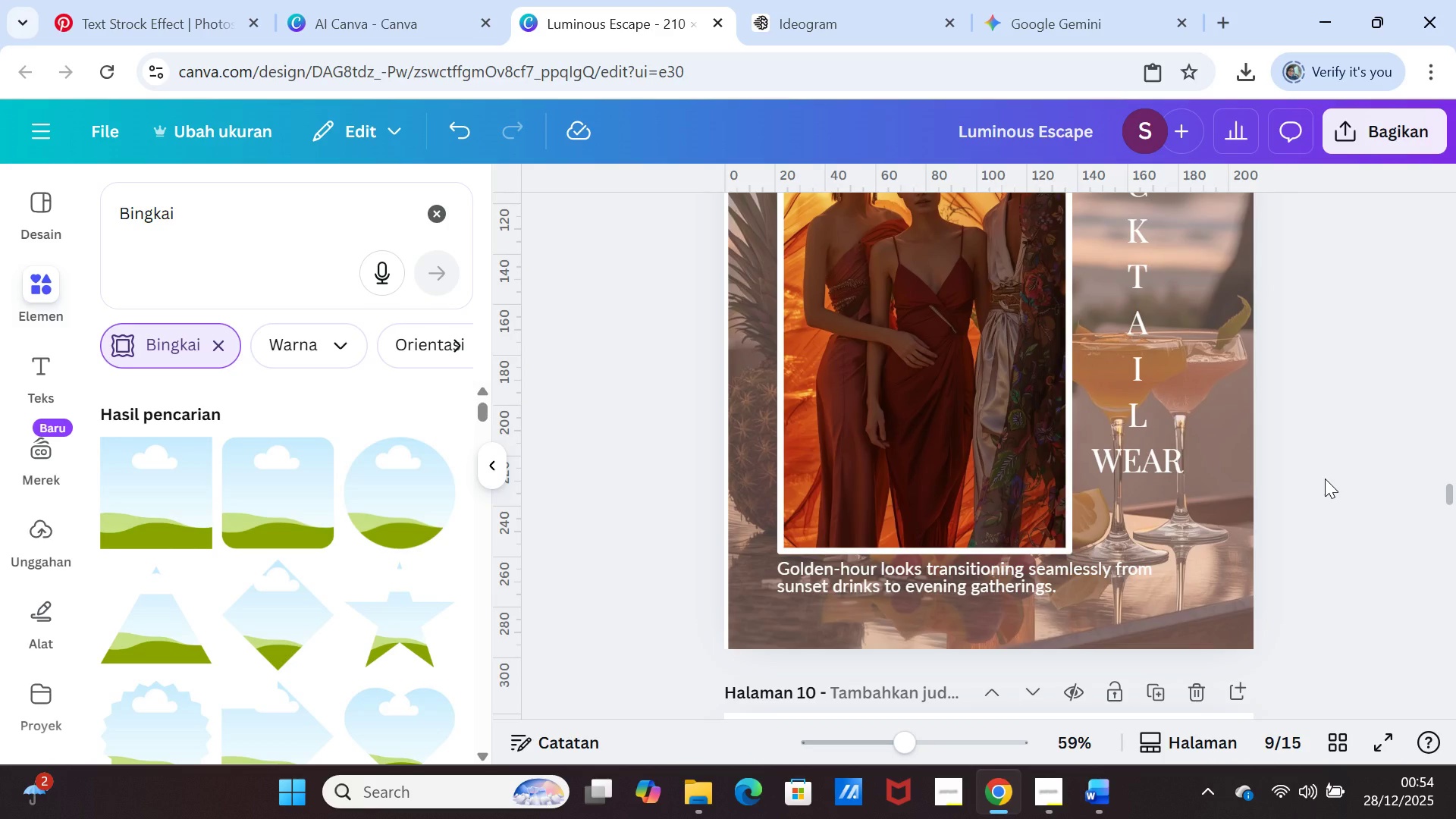 
scroll: coordinate [1325, 479], scroll_direction: up, amount: 1.0
 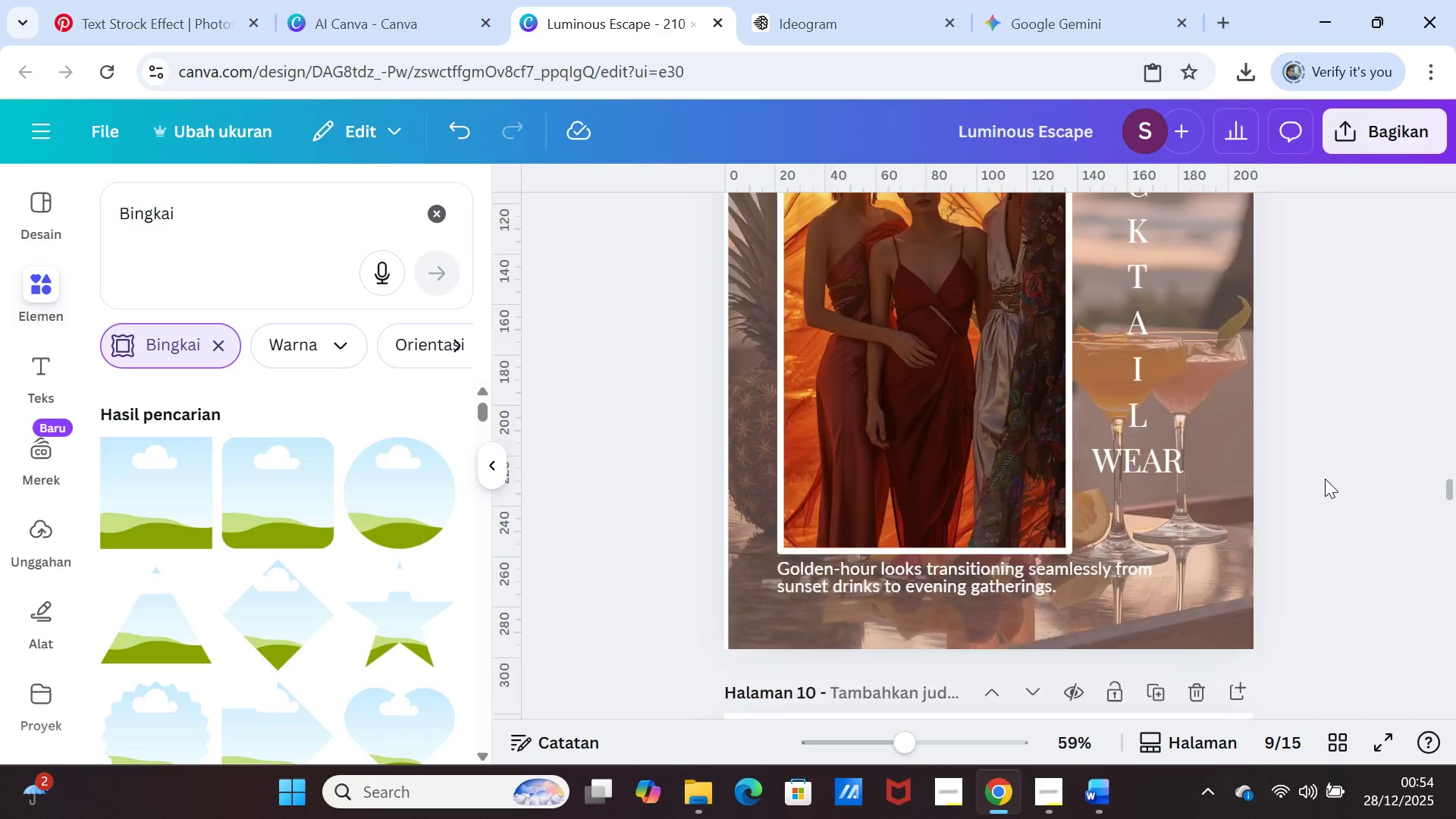 
scroll: coordinate [1325, 479], scroll_direction: down, amount: 19.0
 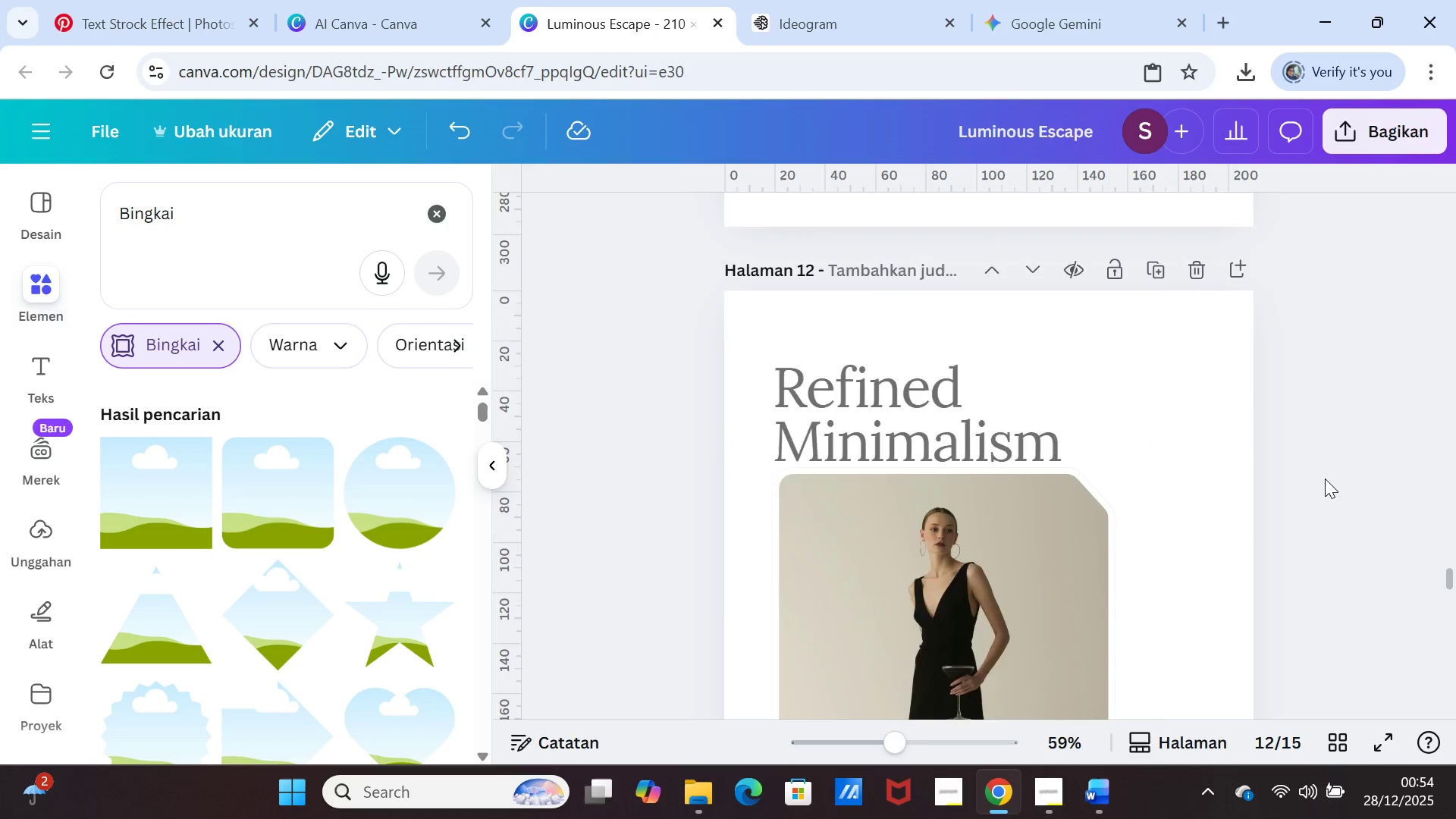 
scroll: coordinate [1326, 479], scroll_direction: up, amount: 13.0
 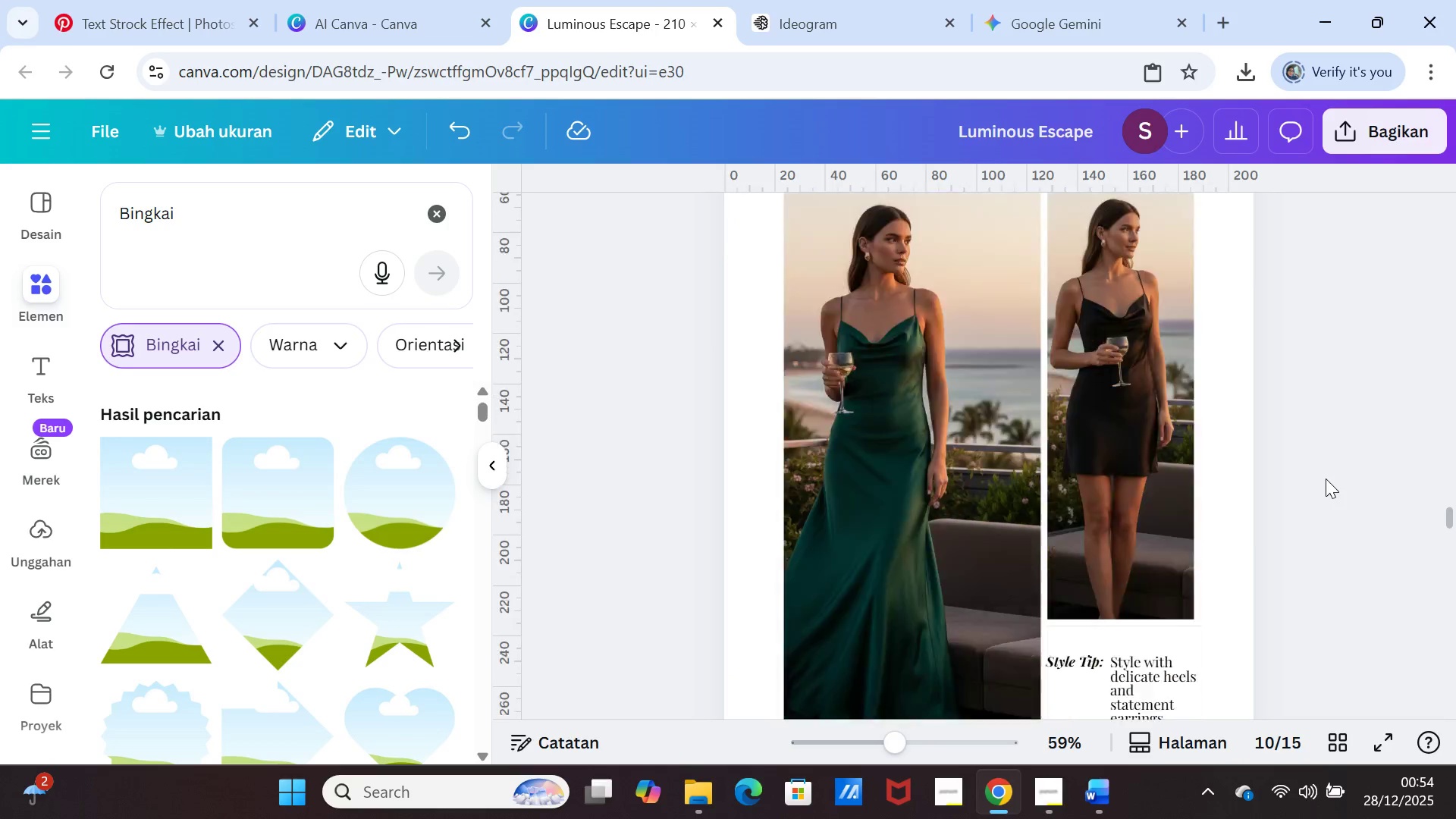 
scroll: coordinate [1326, 479], scroll_direction: down, amount: 38.0
 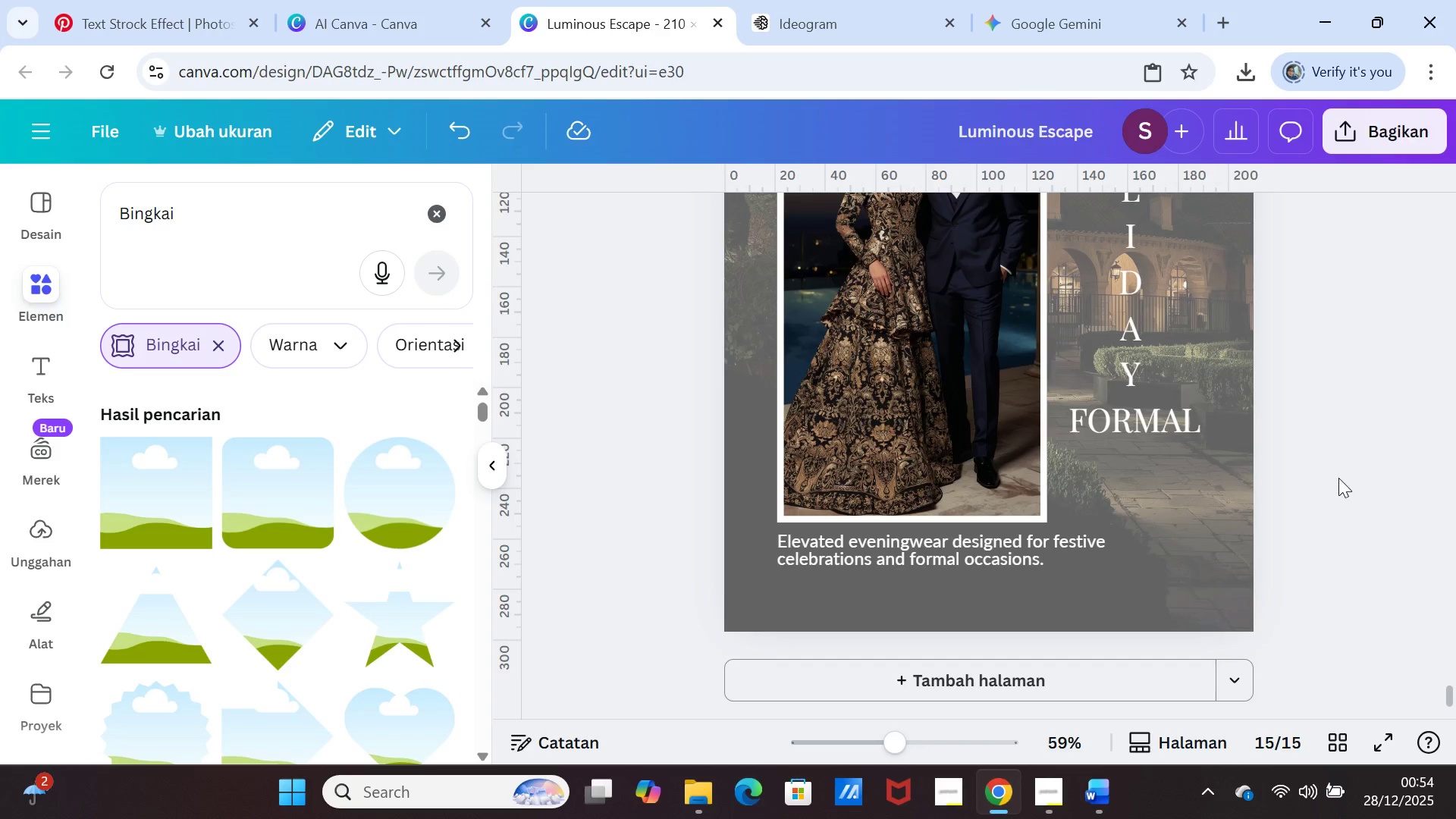 
scroll: coordinate [1455, 397], scroll_direction: up, amount: 2.0
 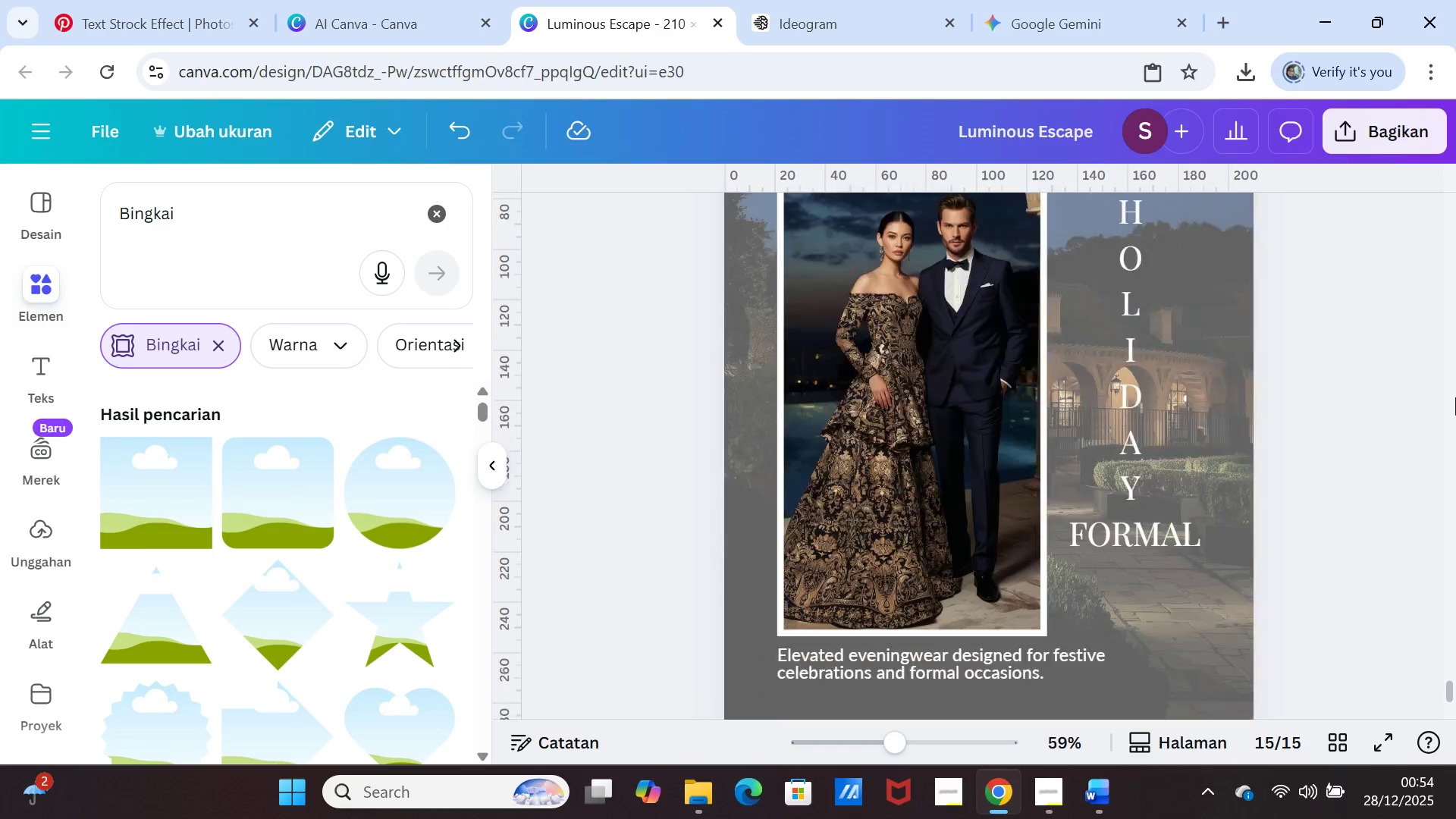 
scroll: coordinate [1455, 397], scroll_direction: down, amount: 2.0
 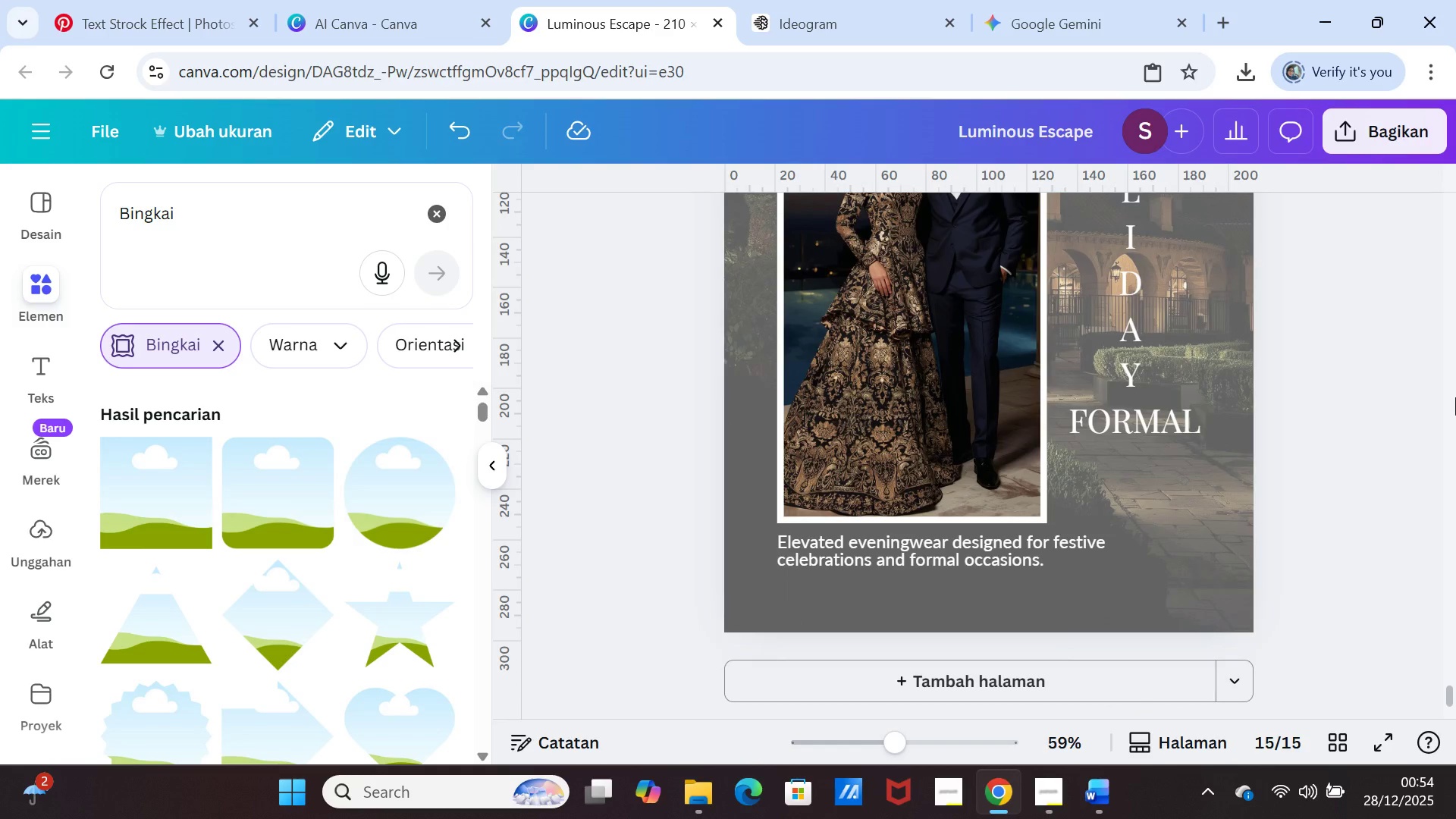 
scroll: coordinate [1455, 397], scroll_direction: up, amount: 4.0
 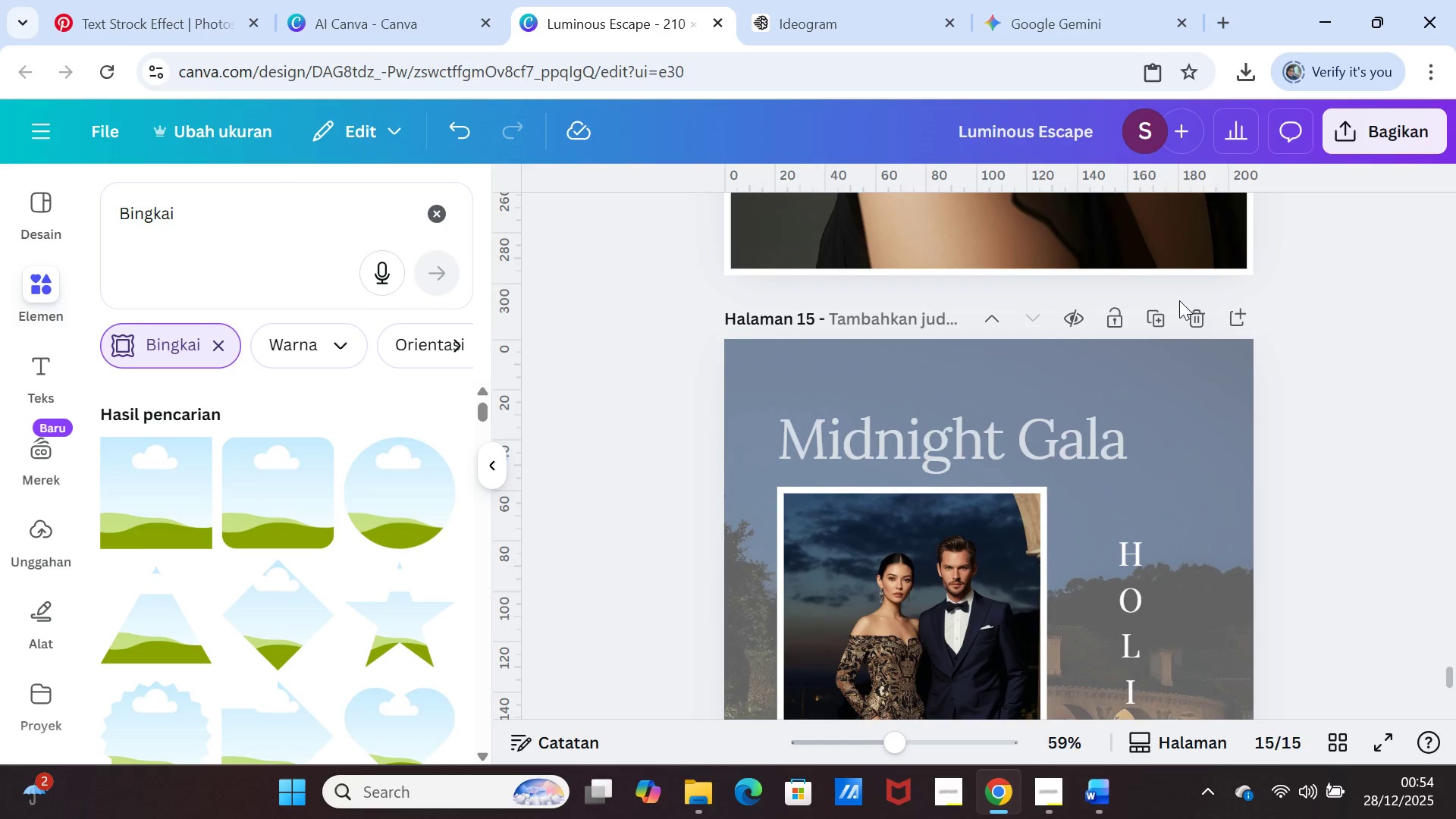 
left_click([1151, 312])
 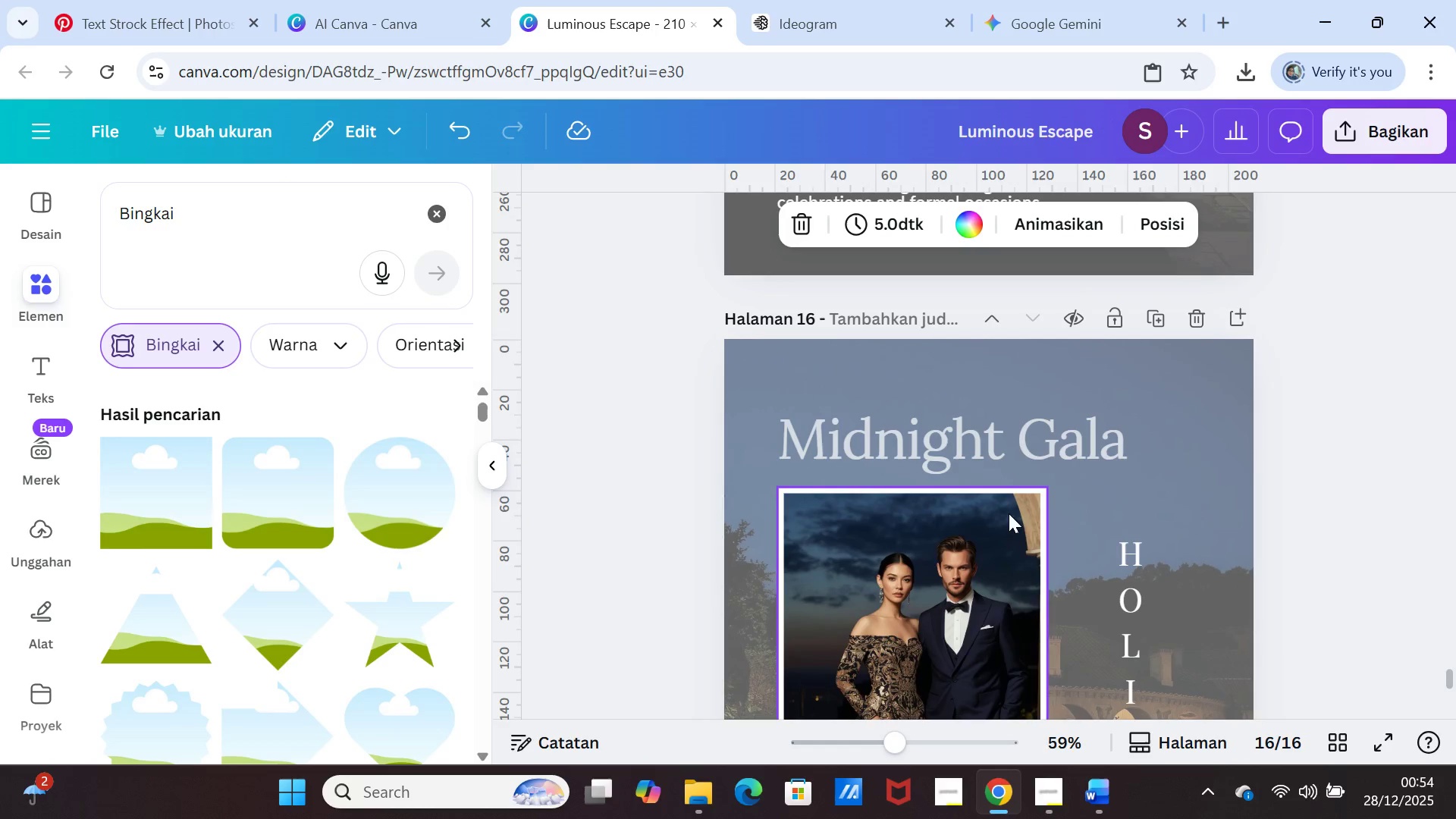 
left_click([992, 533])
 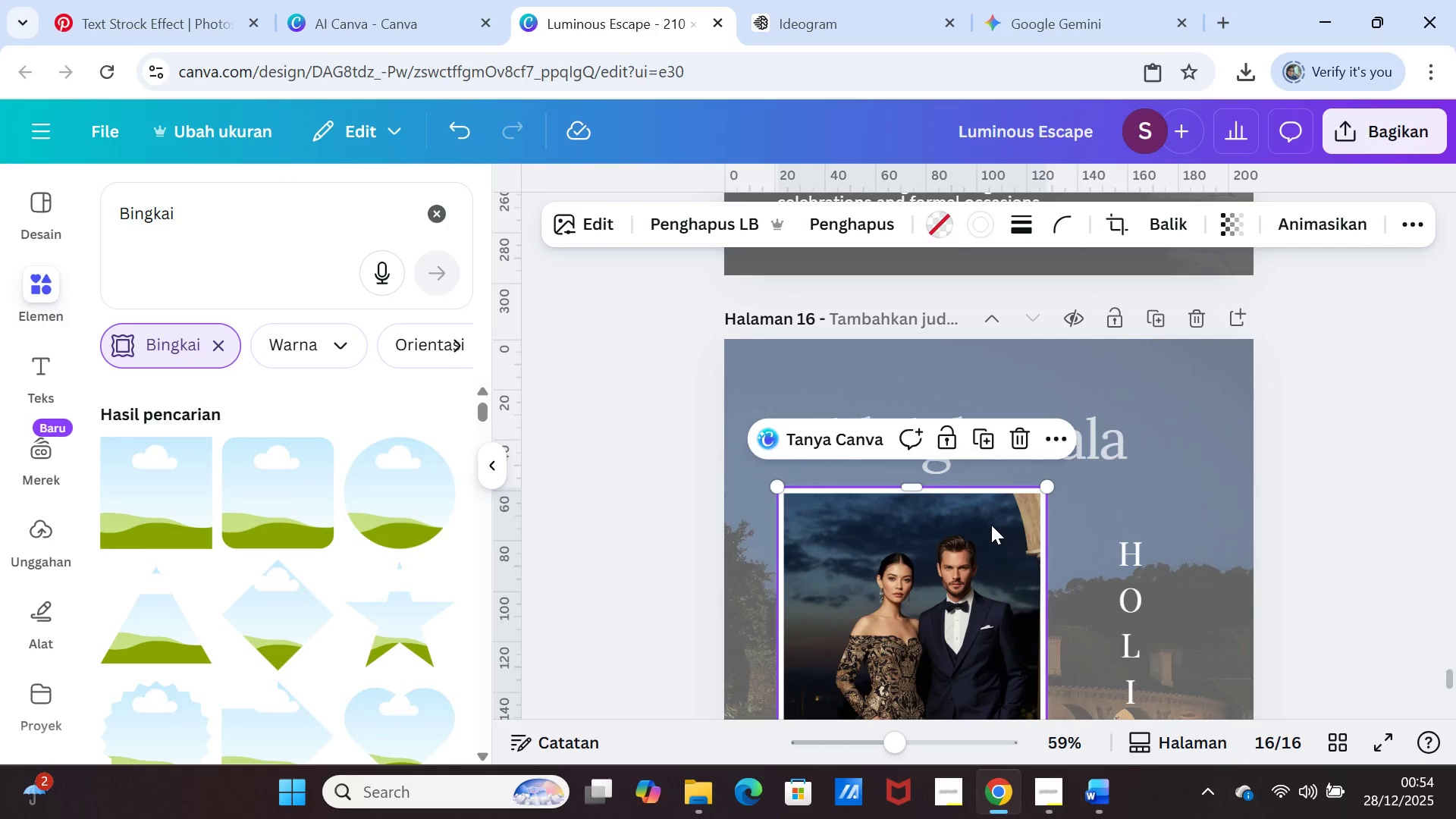 
key(Delete)
 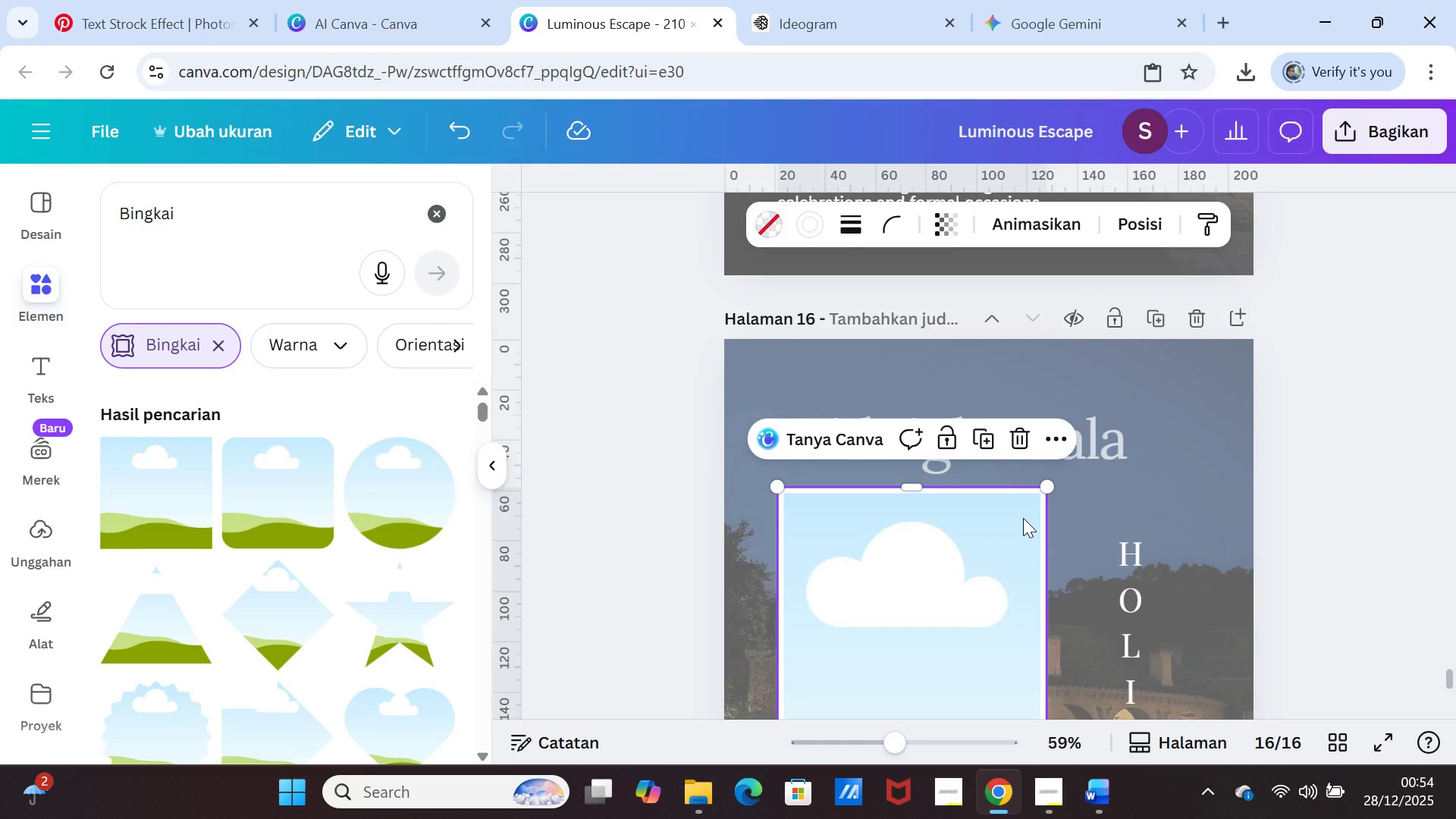 
left_click([1023, 518])
 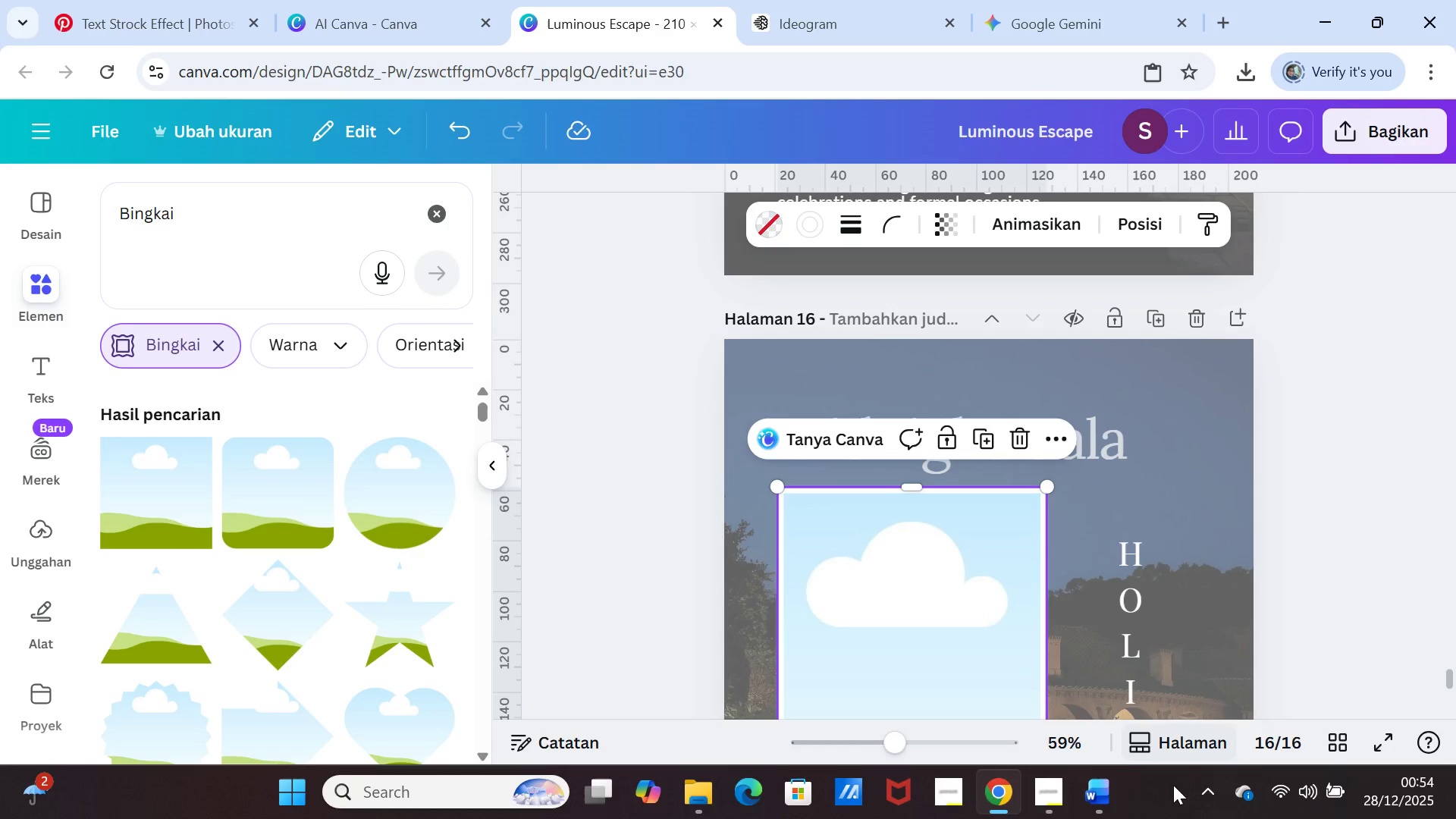 
left_click([1104, 795])
 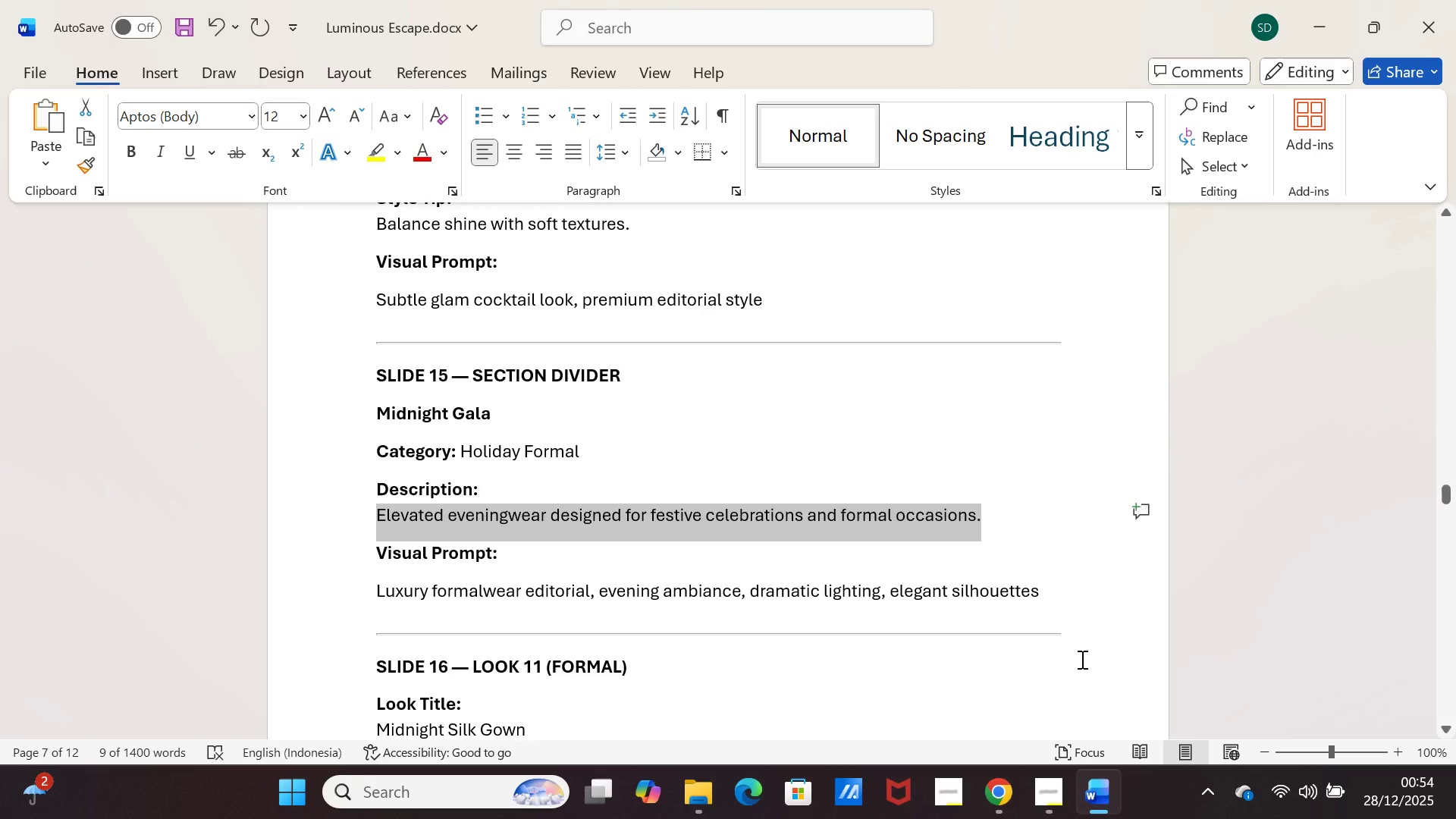 
scroll: coordinate [864, 534], scroll_direction: down, amount: 5.0
 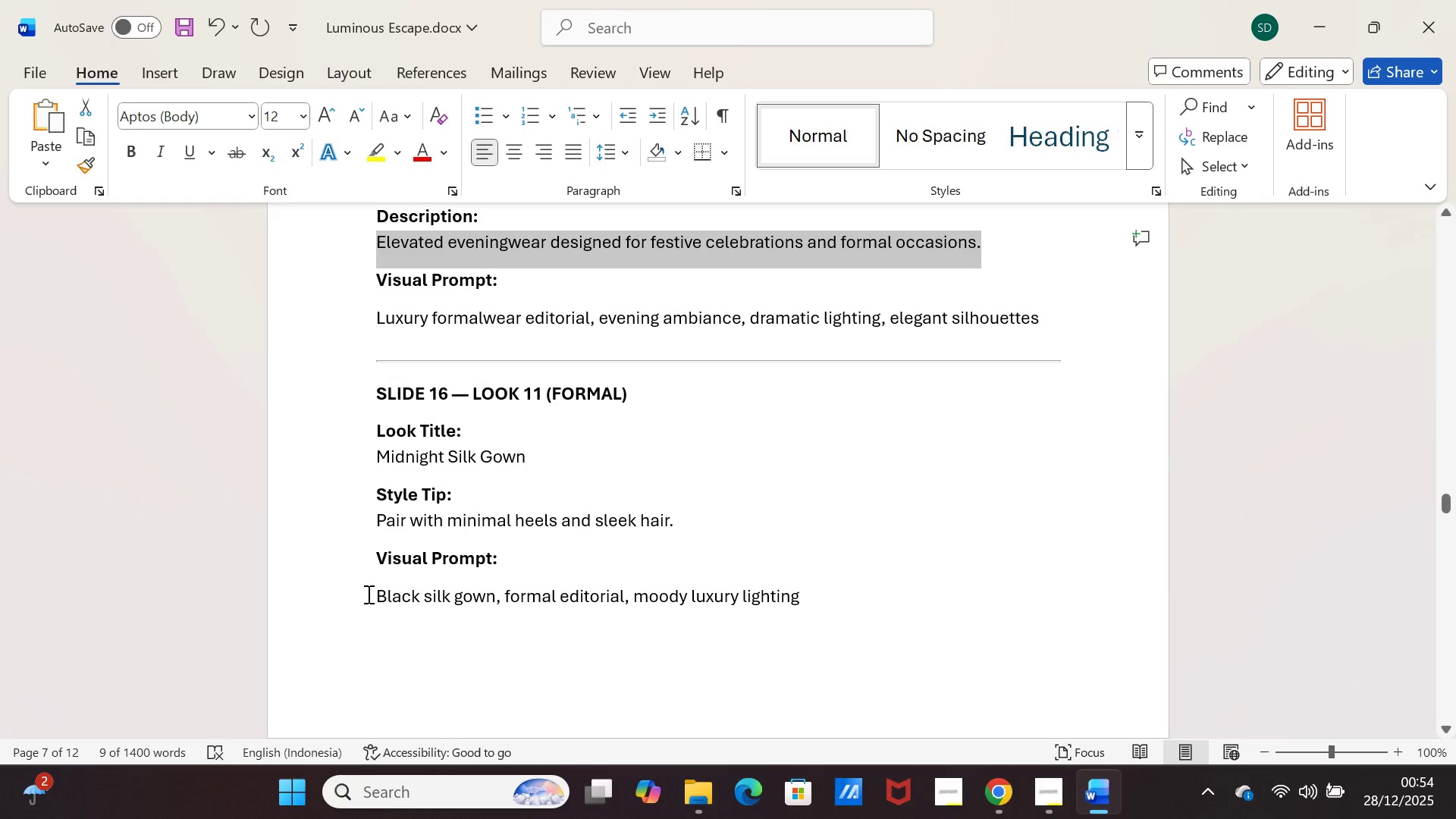 
left_click_drag(start_coordinate=[368, 595], to_coordinate=[805, 599])
 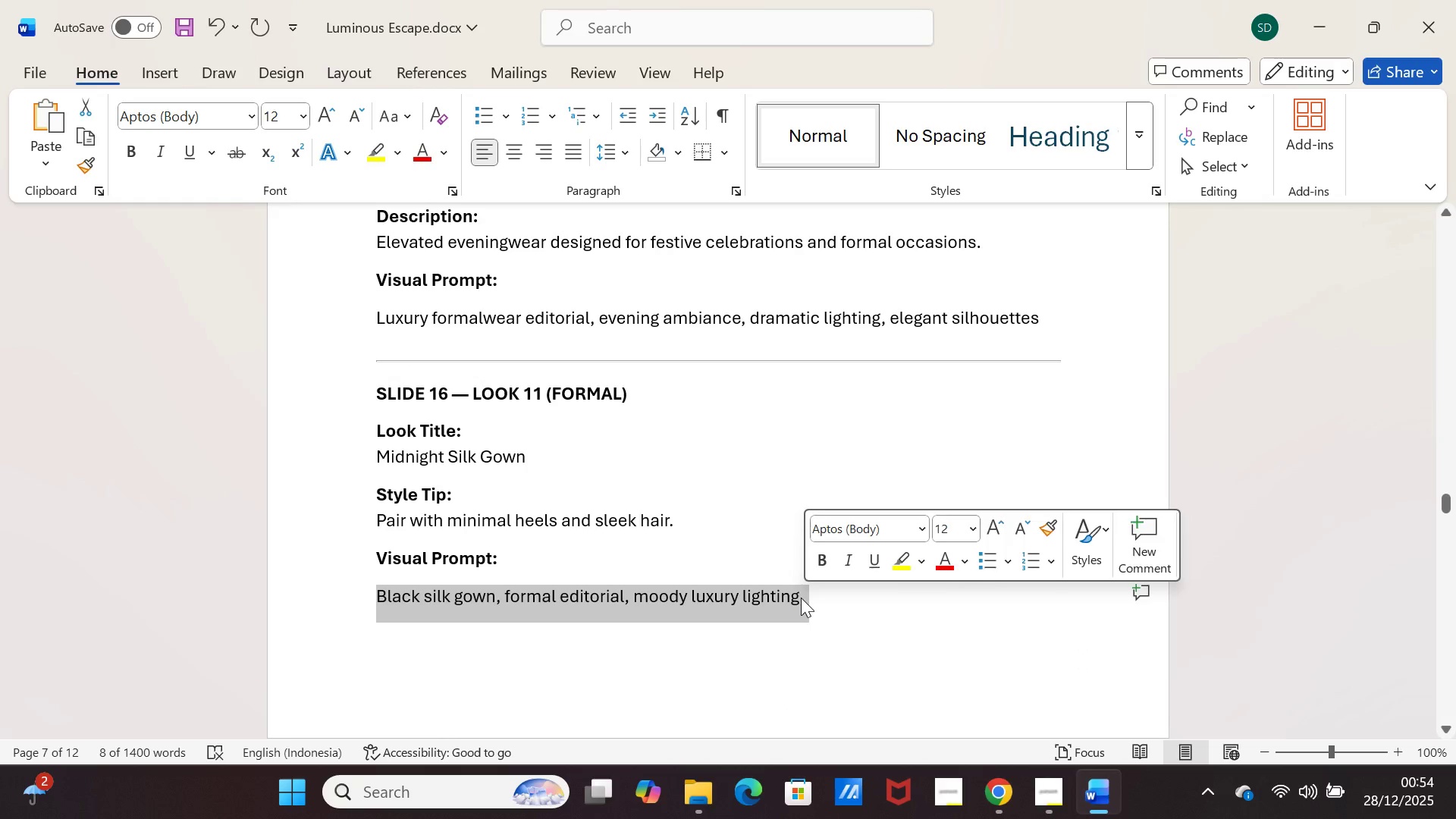 
key(Control+C)
 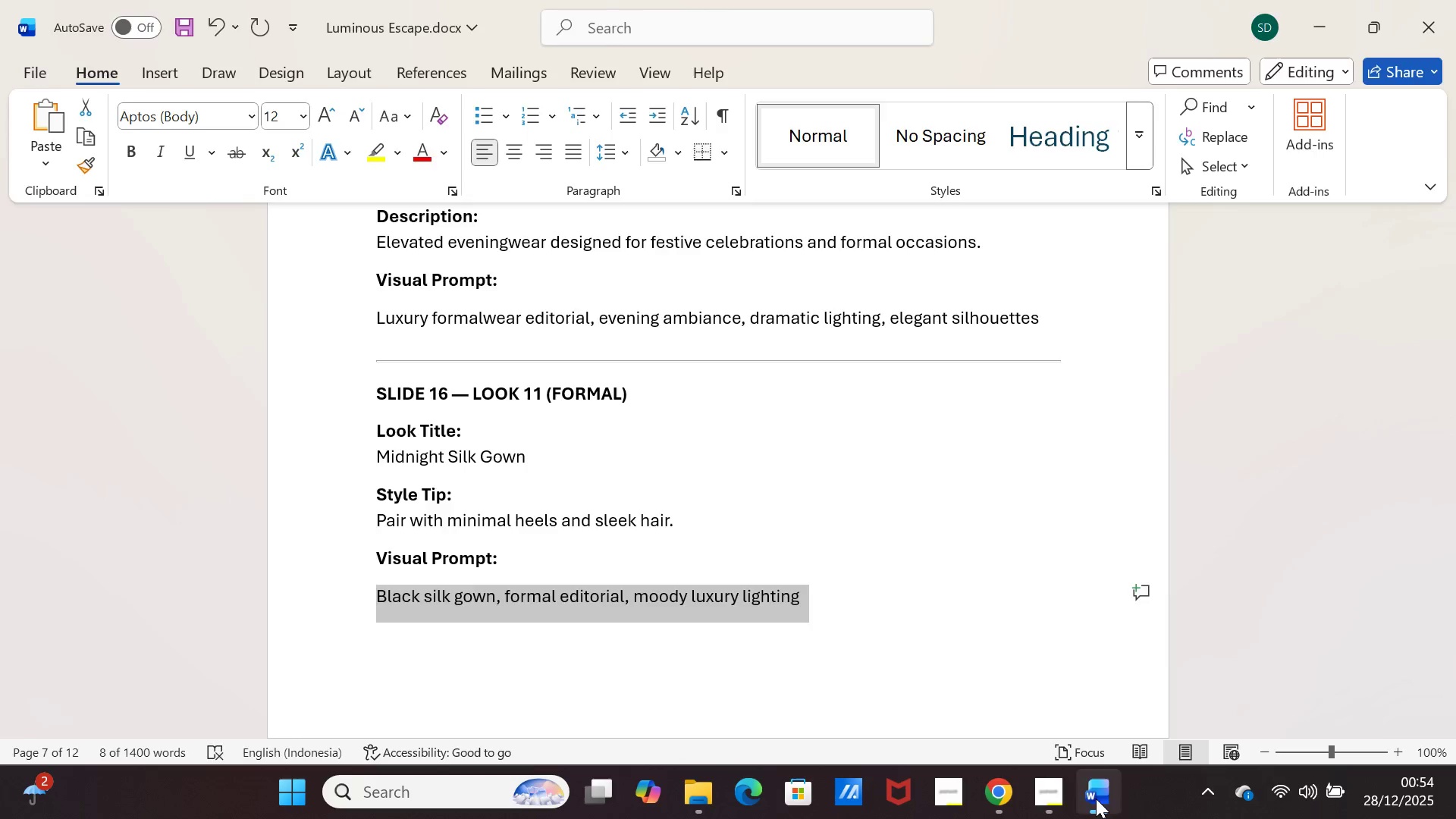 
left_click([1096, 799])
 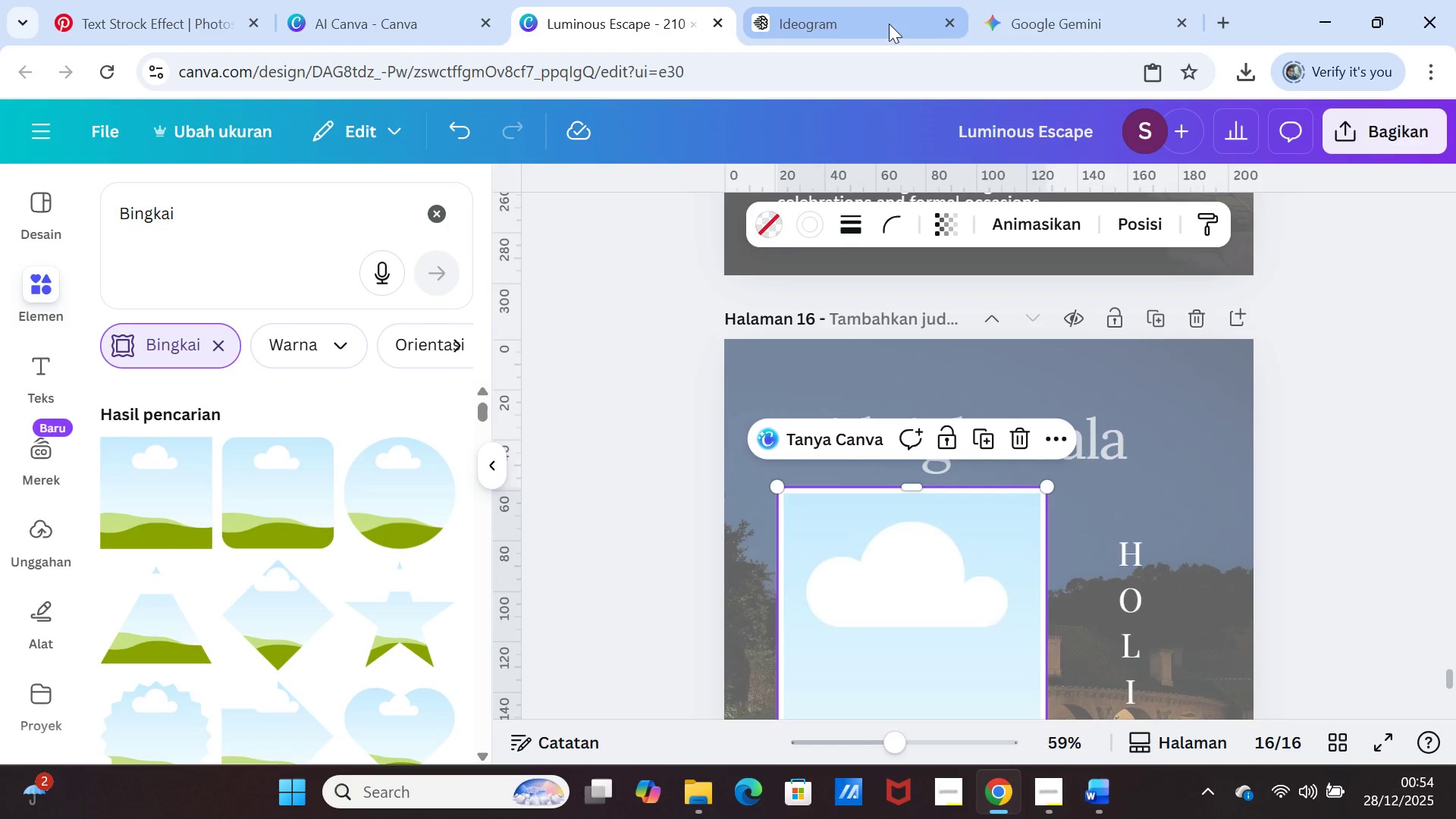 
left_click([1034, 6])
 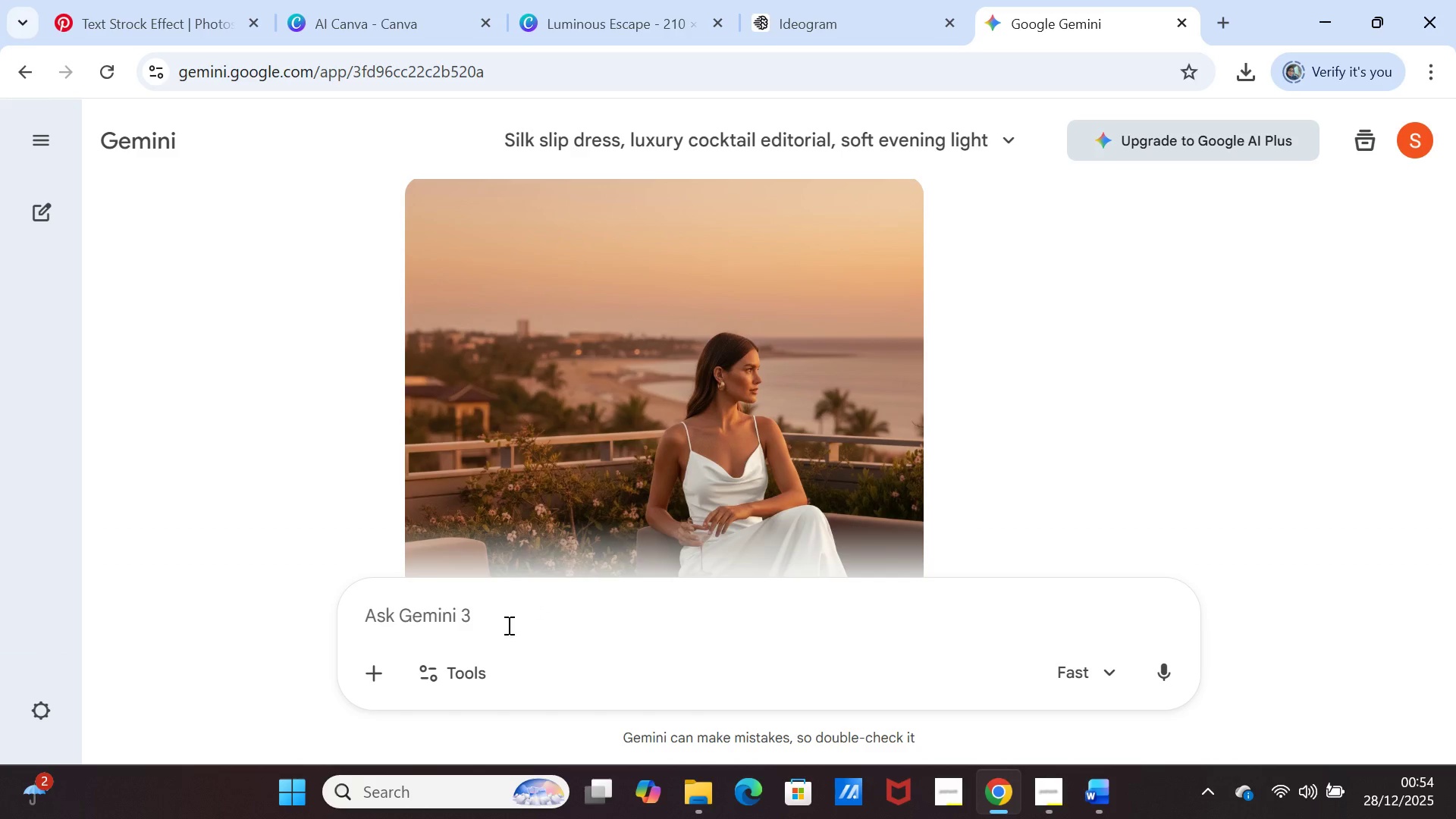 
left_click([506, 616])
 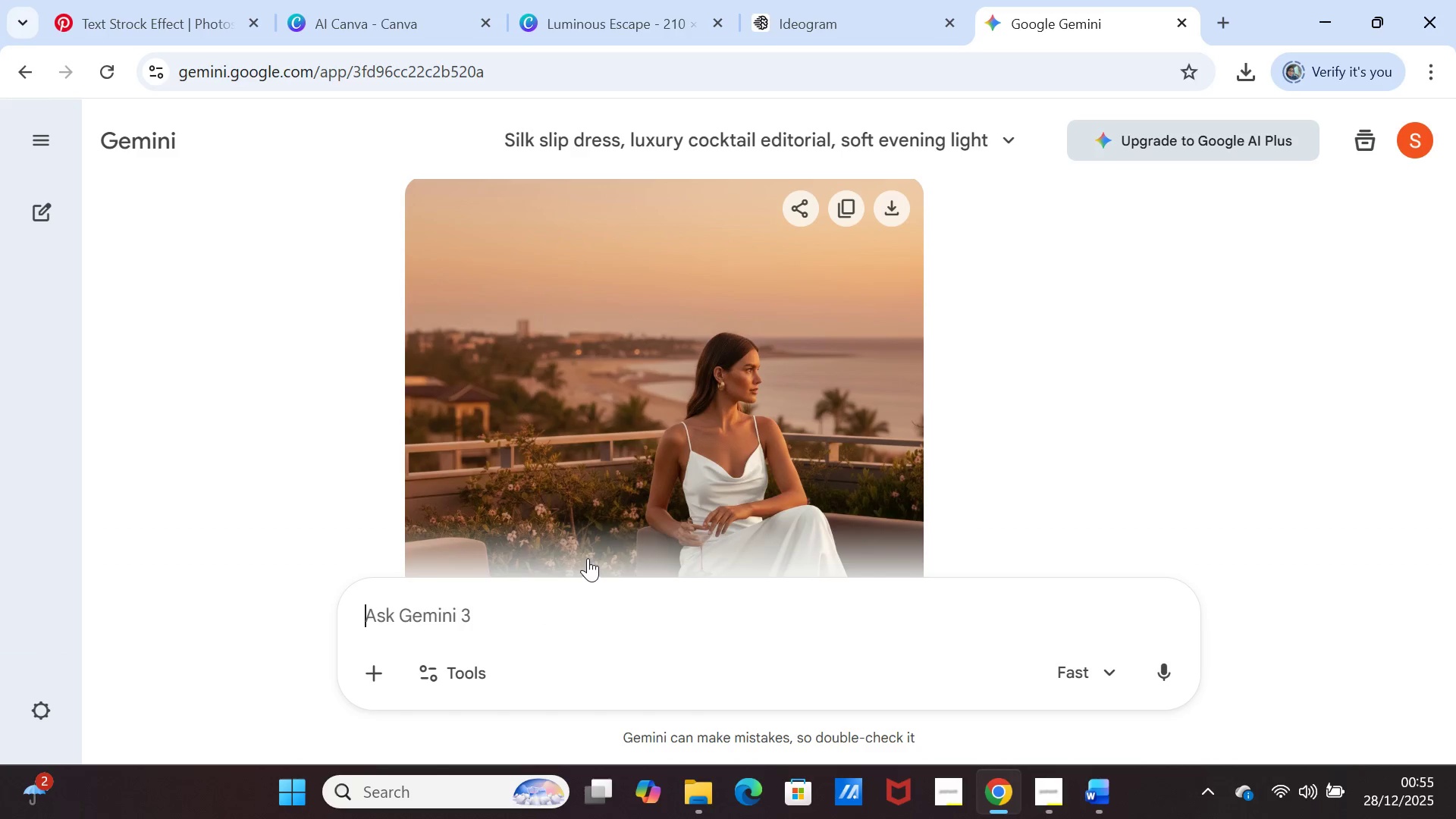 
key(Control+V)
 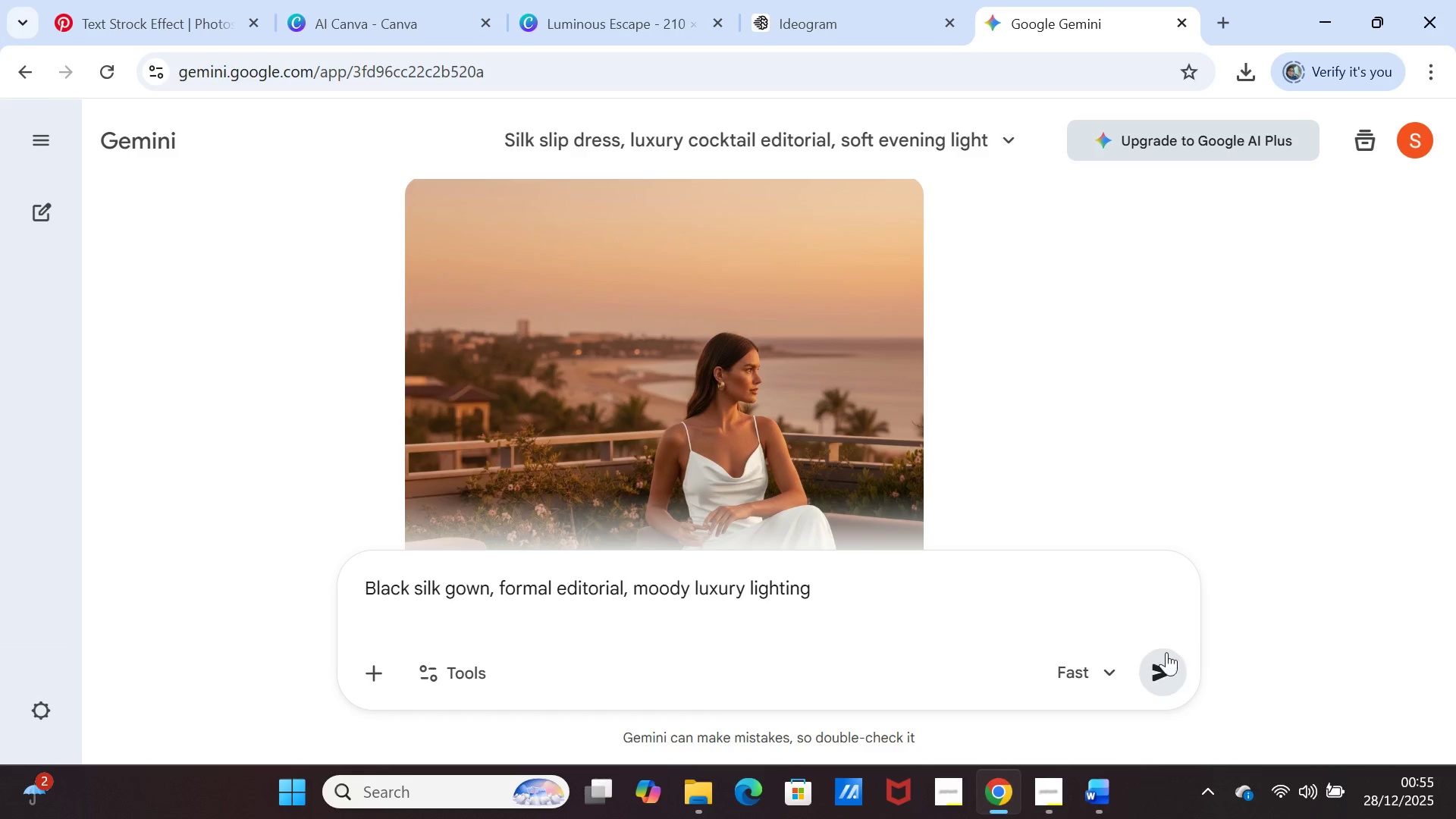 
left_click([1168, 673])
 